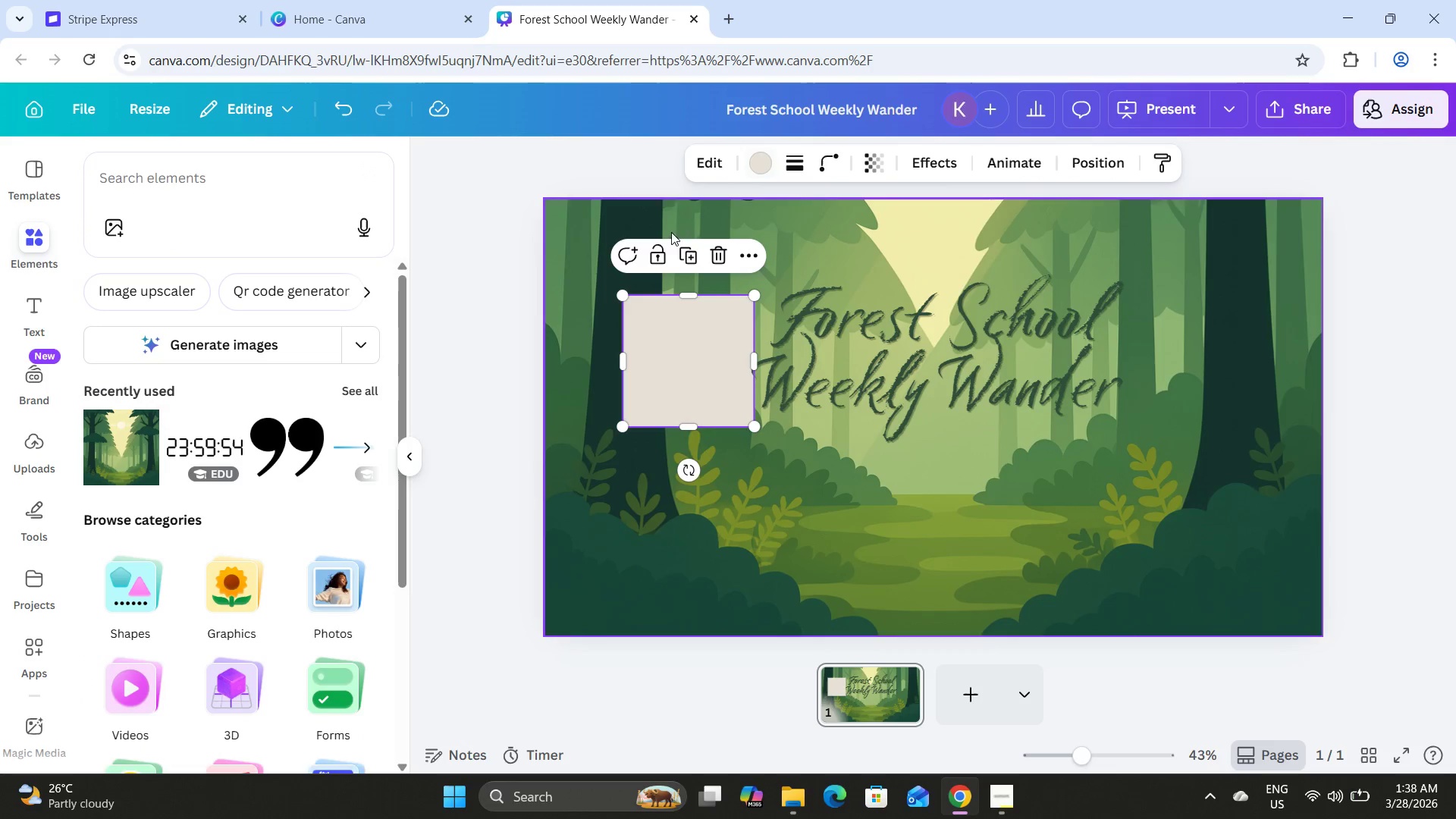 
left_click([592, 245])
 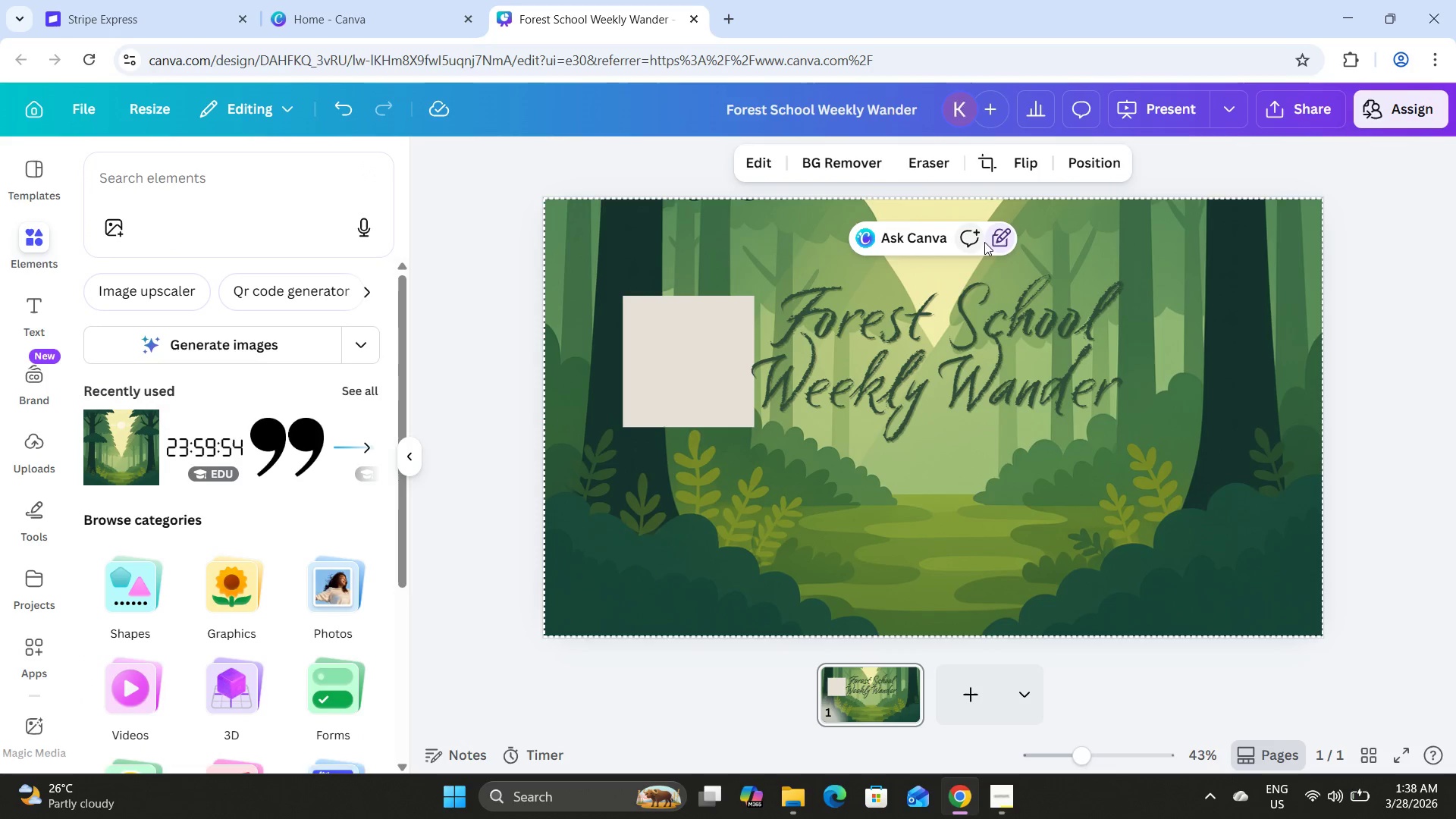 
left_click([995, 243])
 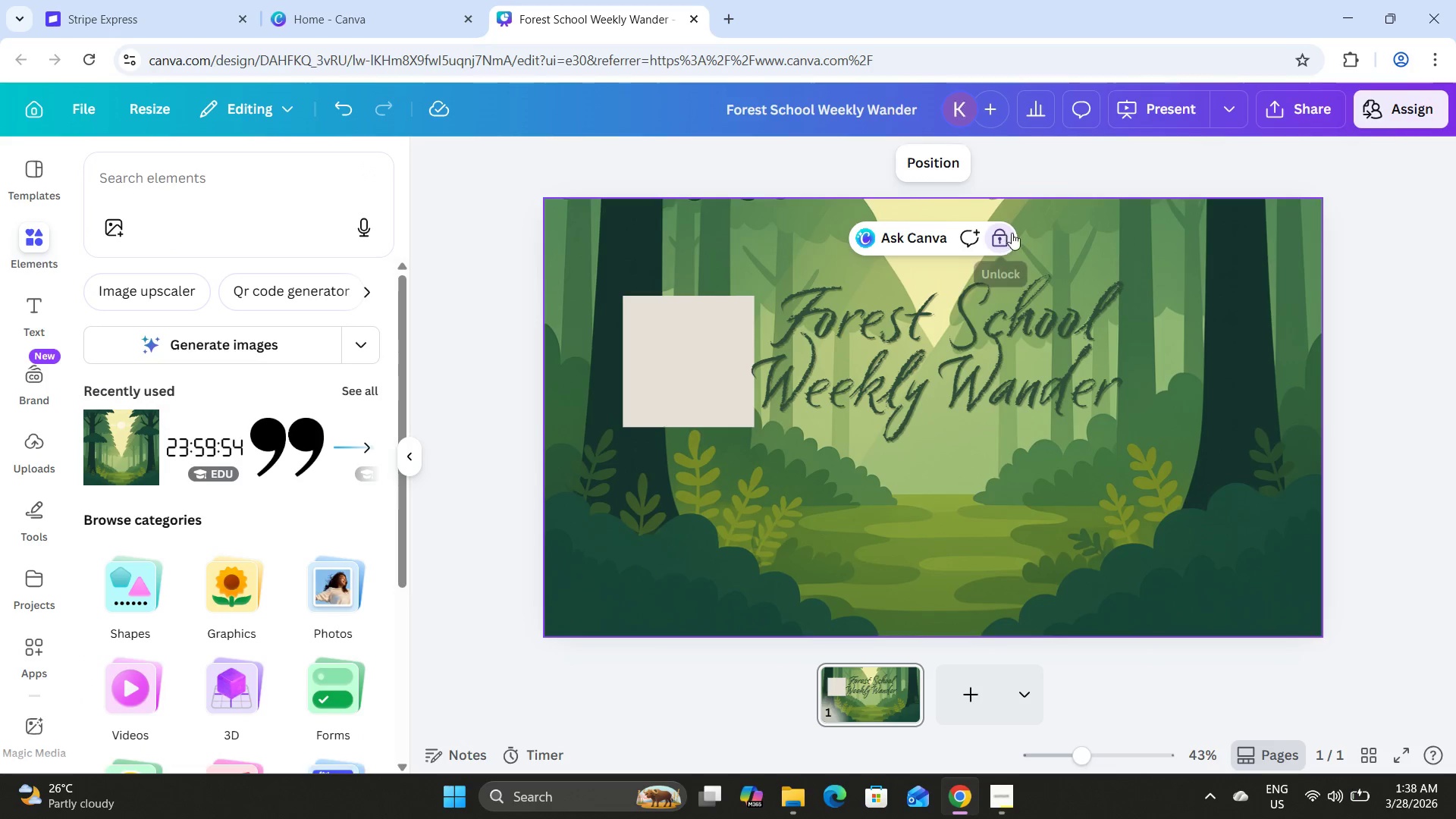 
left_click_drag(start_coordinate=[1079, 224], to_coordinate=[1091, 317])
 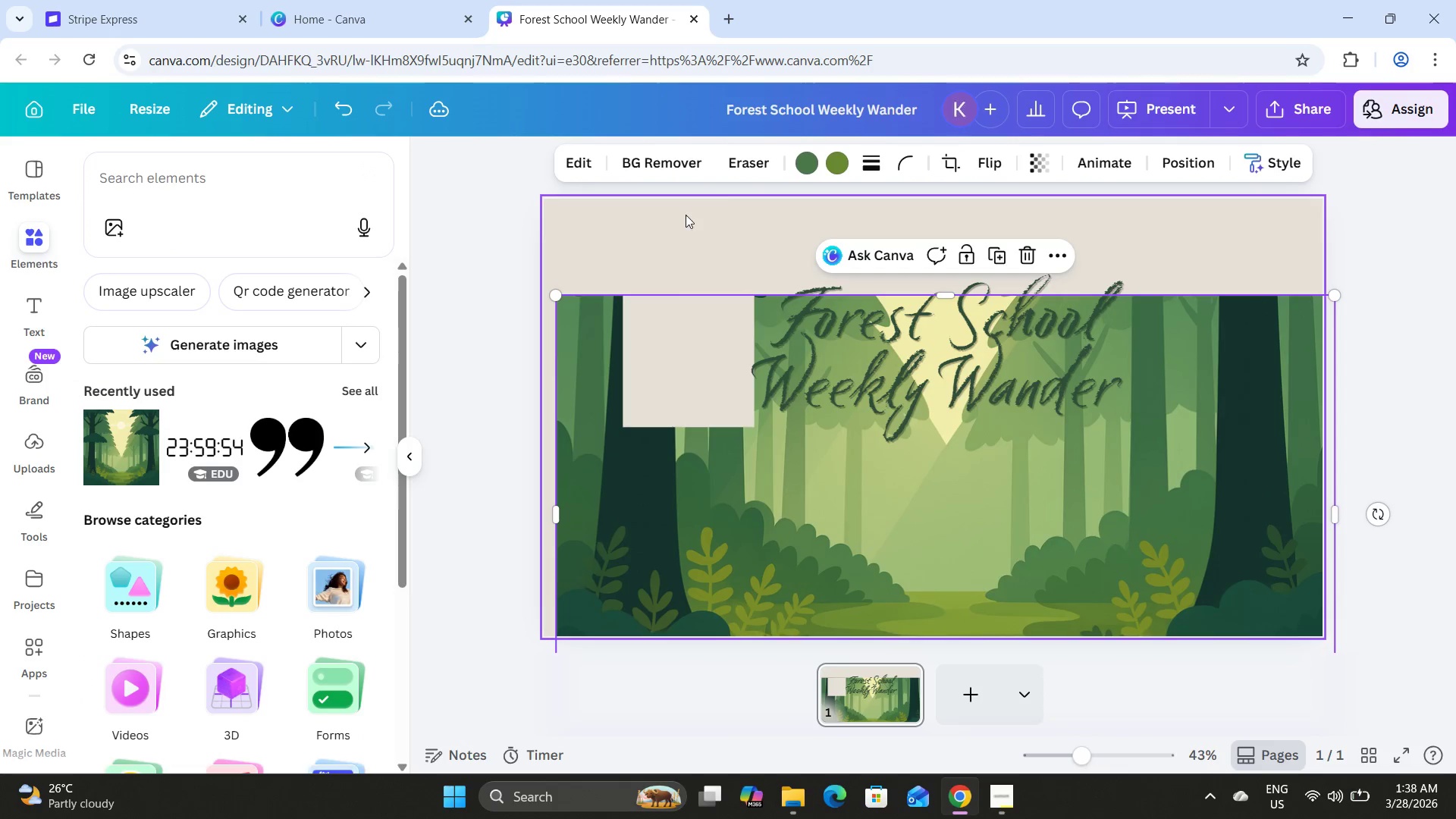 
left_click([682, 215])
 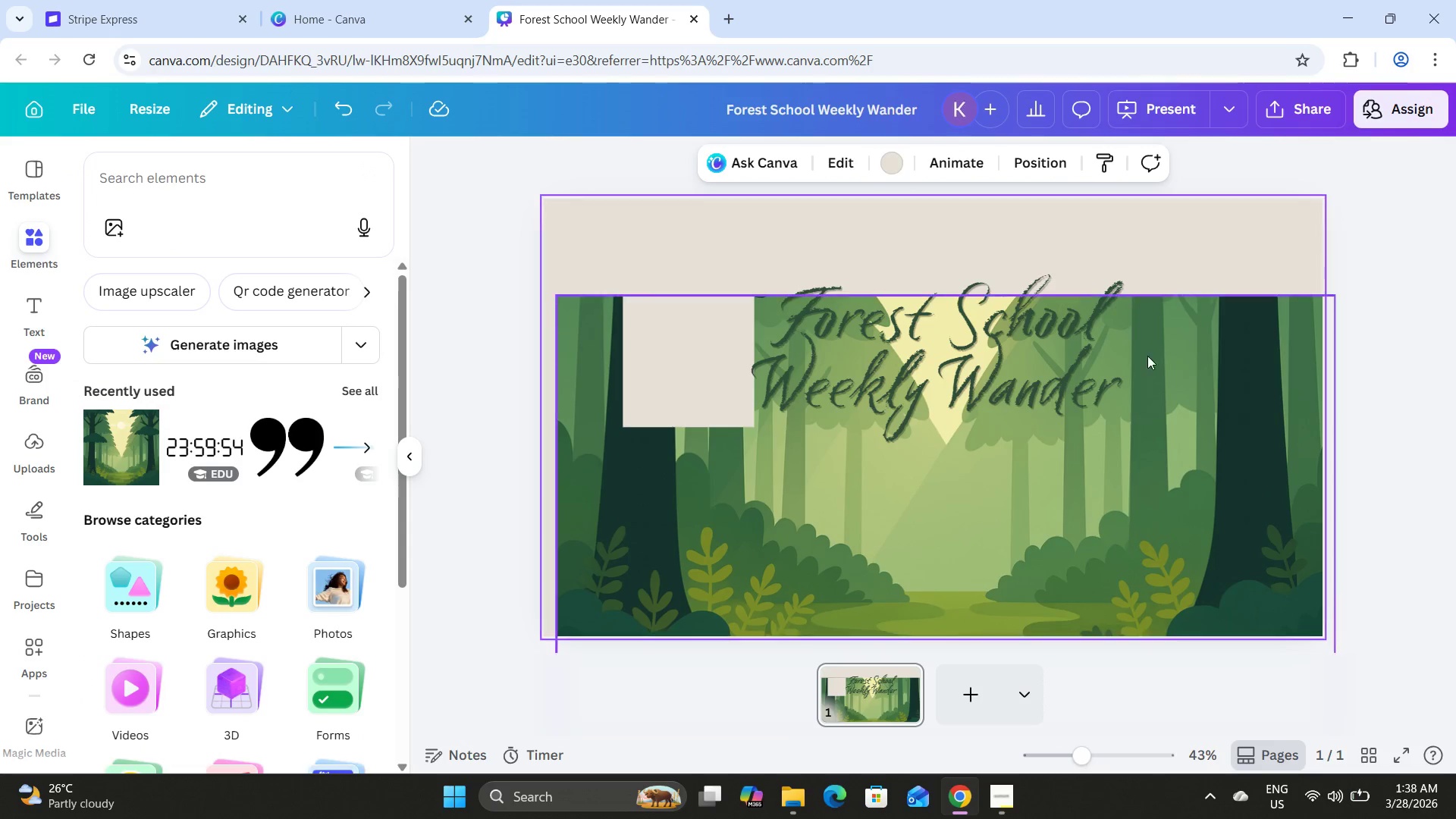 
left_click_drag(start_coordinate=[1160, 381], to_coordinate=[1144, 281])
 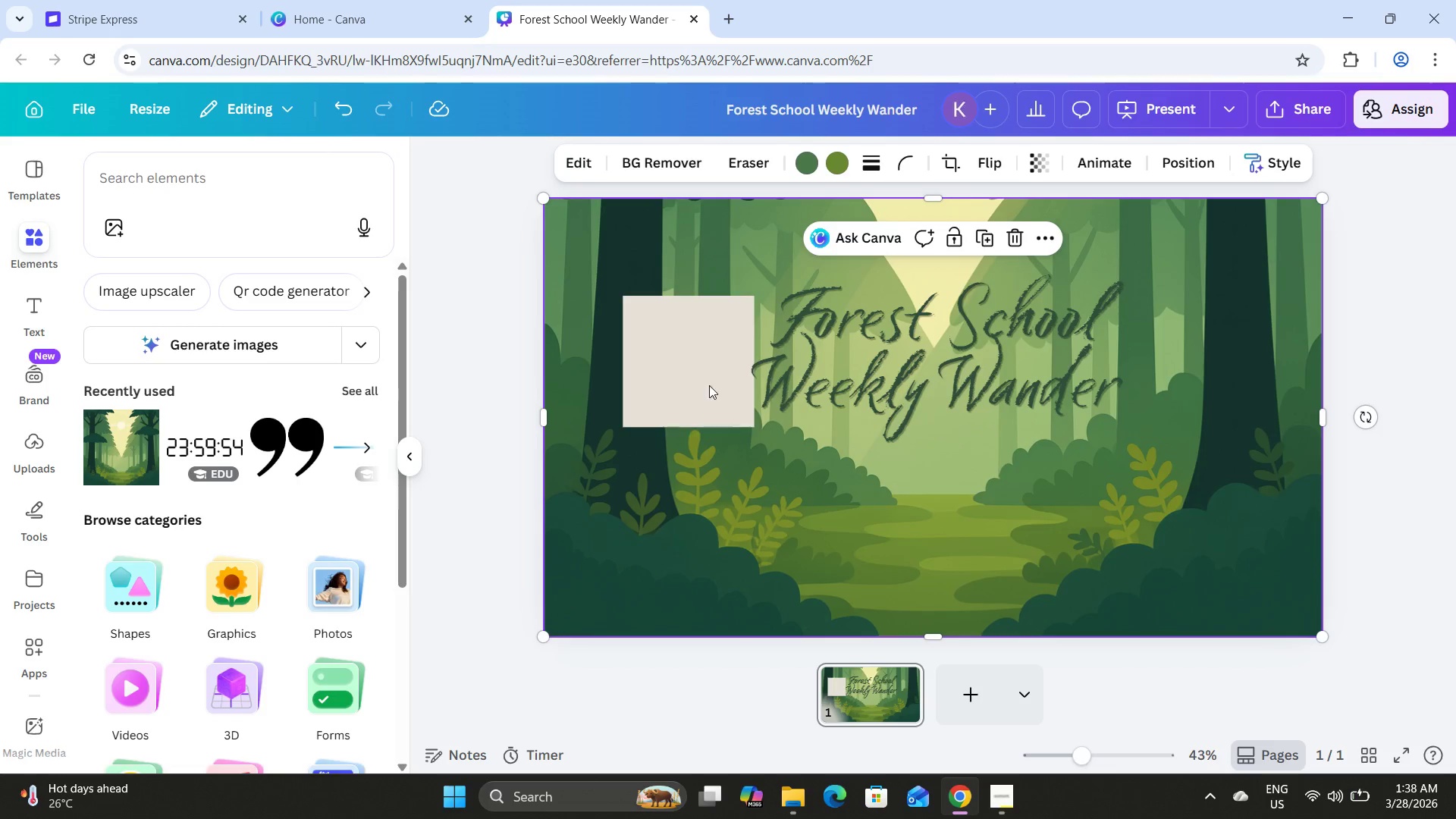 
left_click([772, 499])
 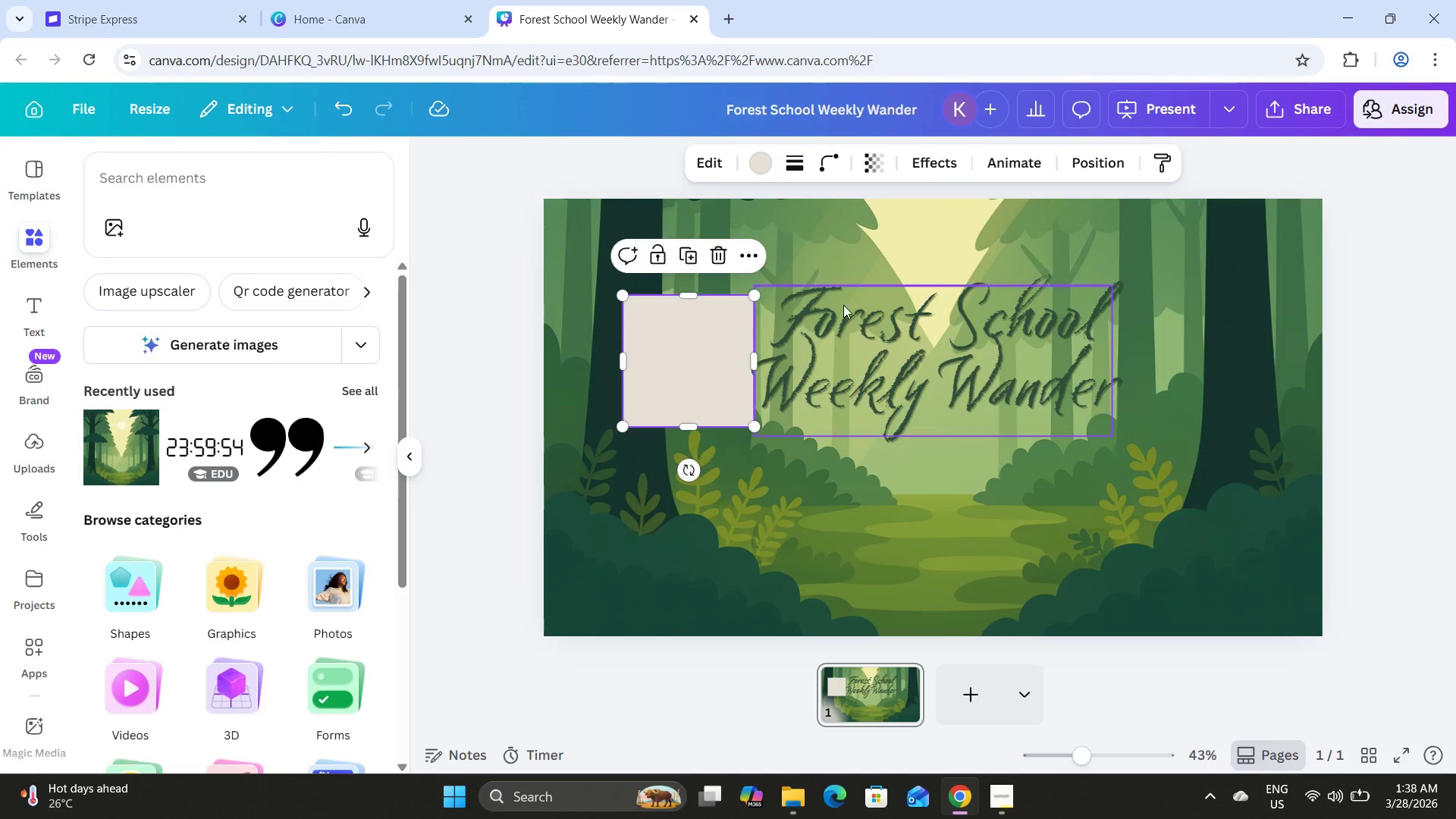 
left_click([968, 215])
 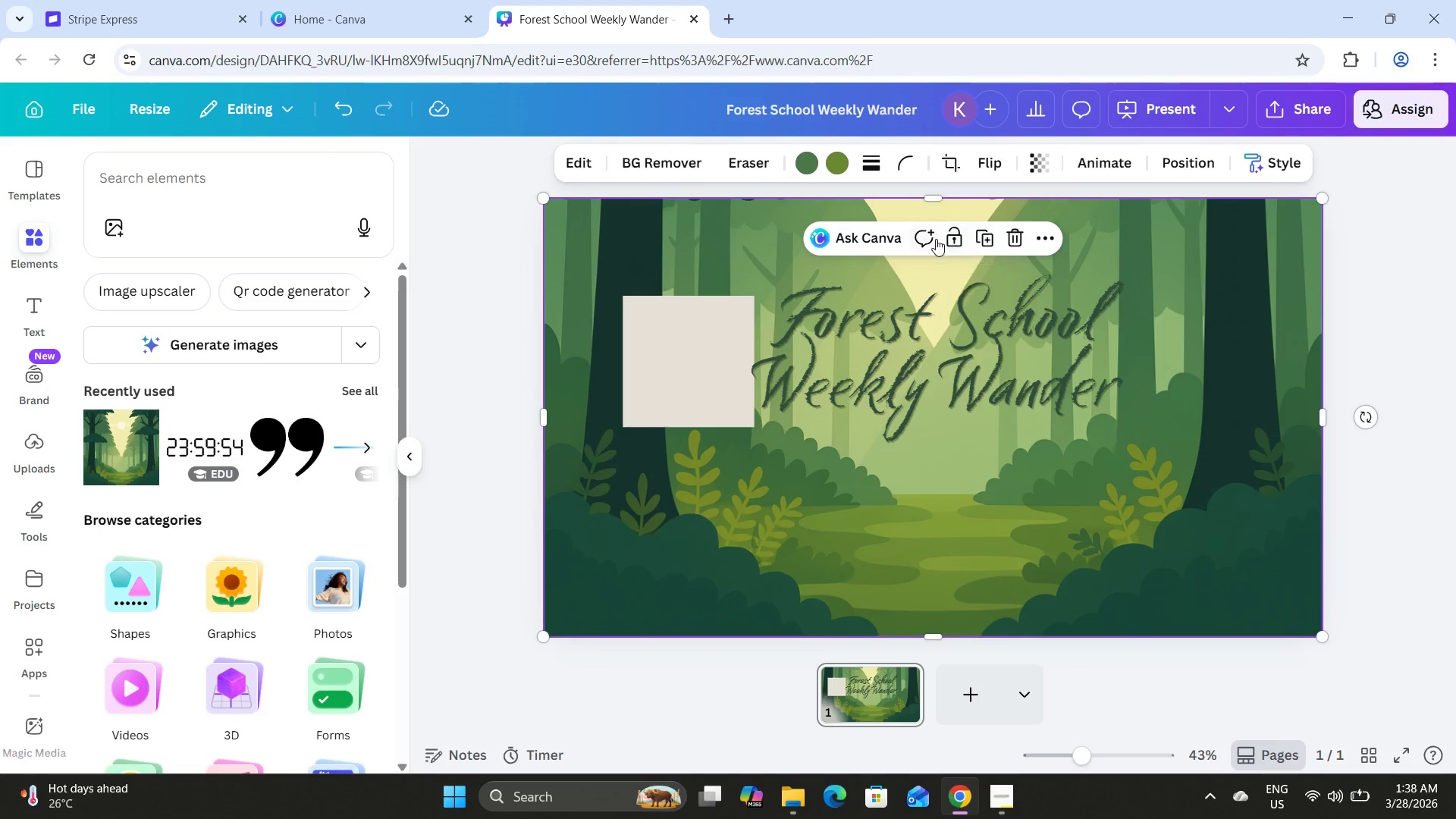 
left_click([947, 238])
 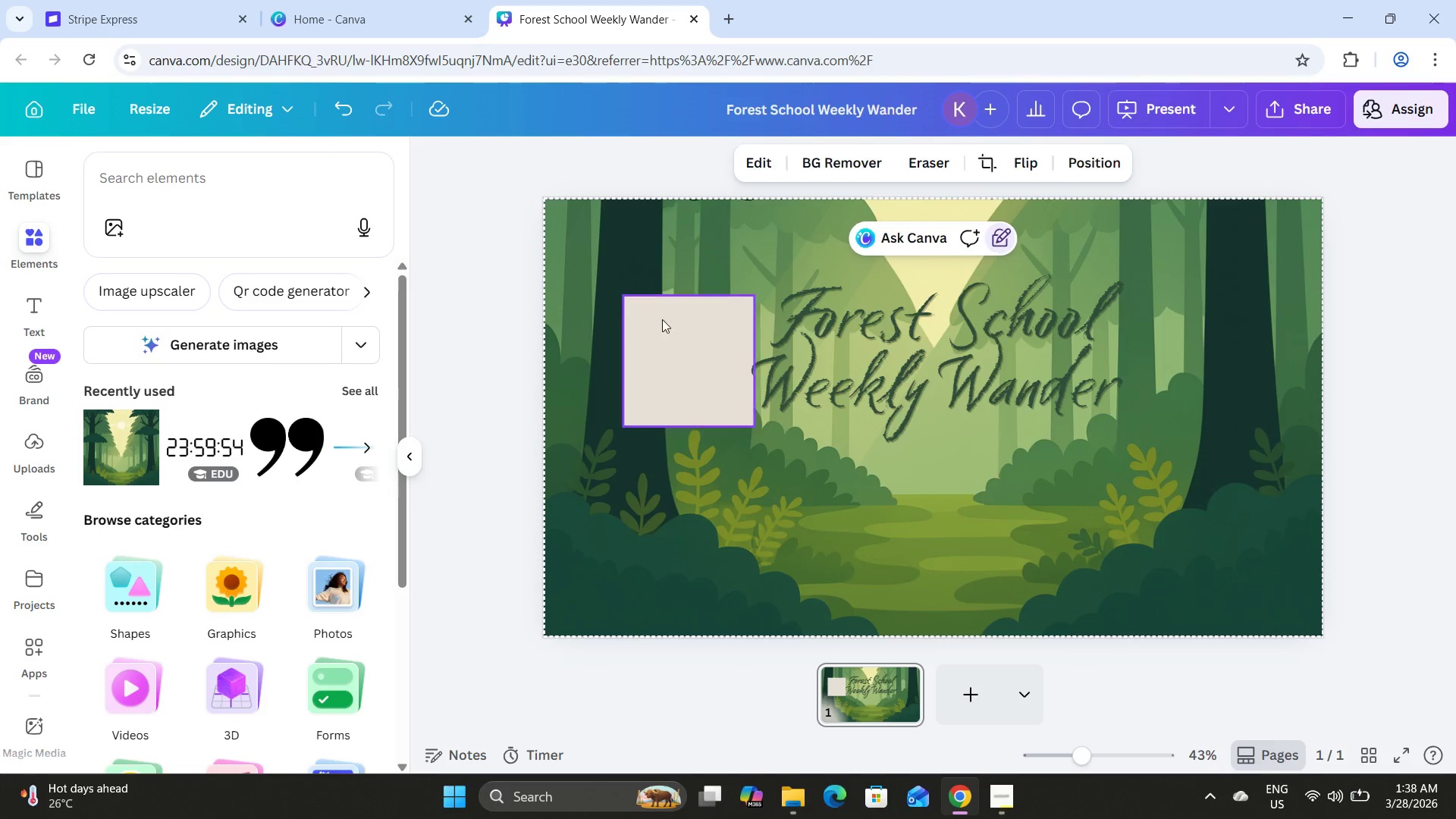 
left_click([654, 337])
 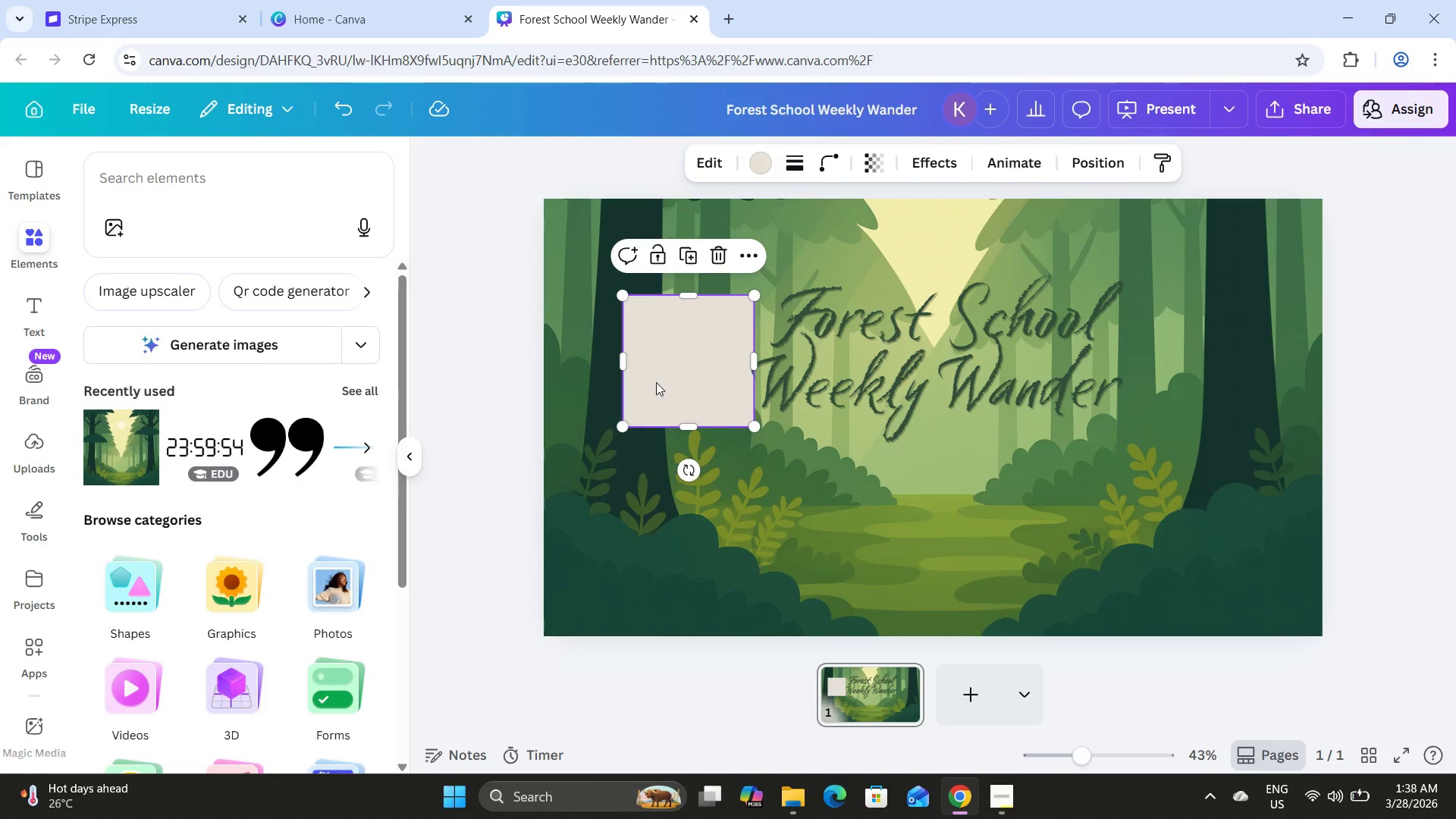 
left_click_drag(start_coordinate=[657, 381], to_coordinate=[645, 322])
 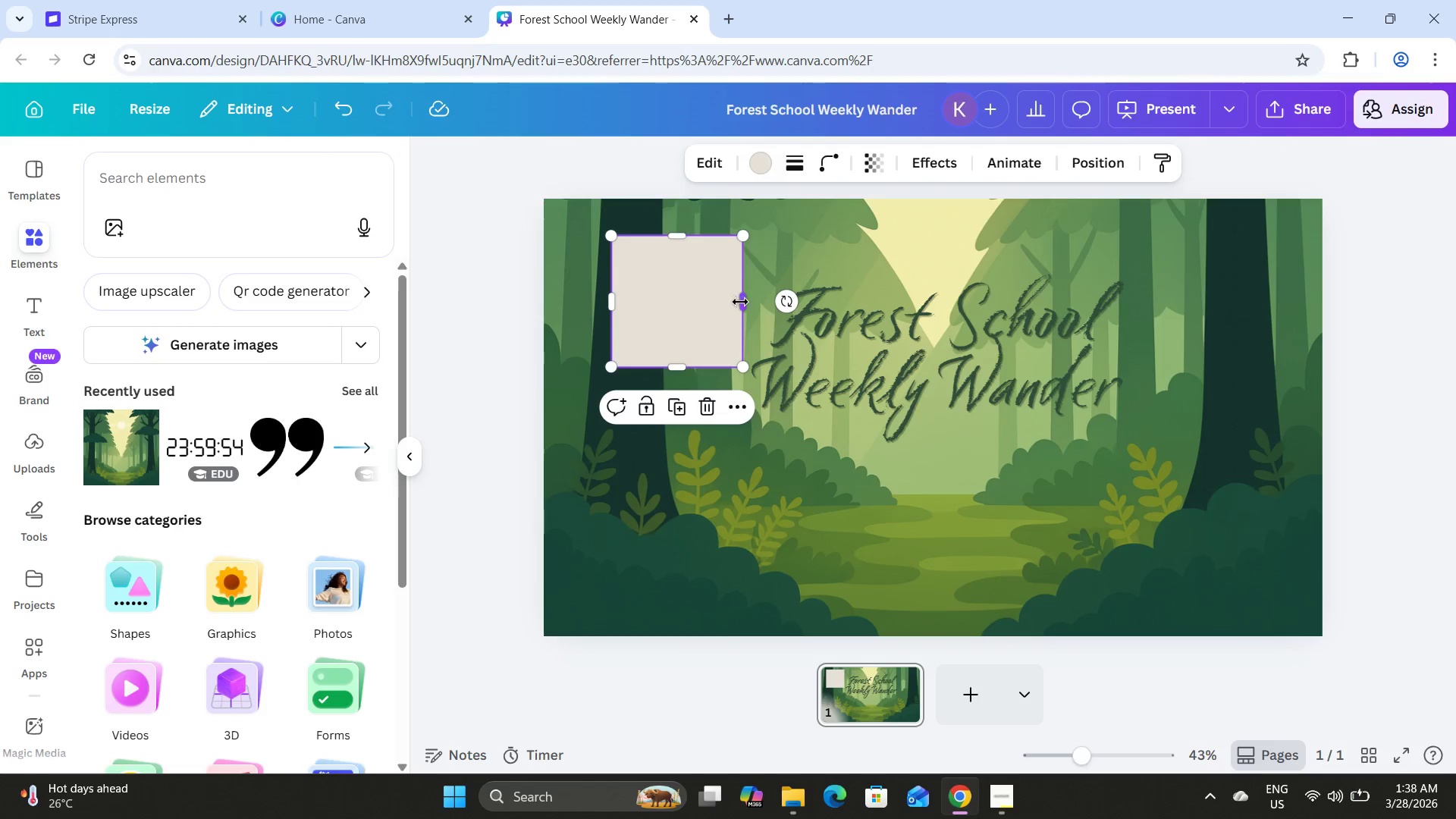 
left_click_drag(start_coordinate=[741, 302], to_coordinate=[1159, 320])
 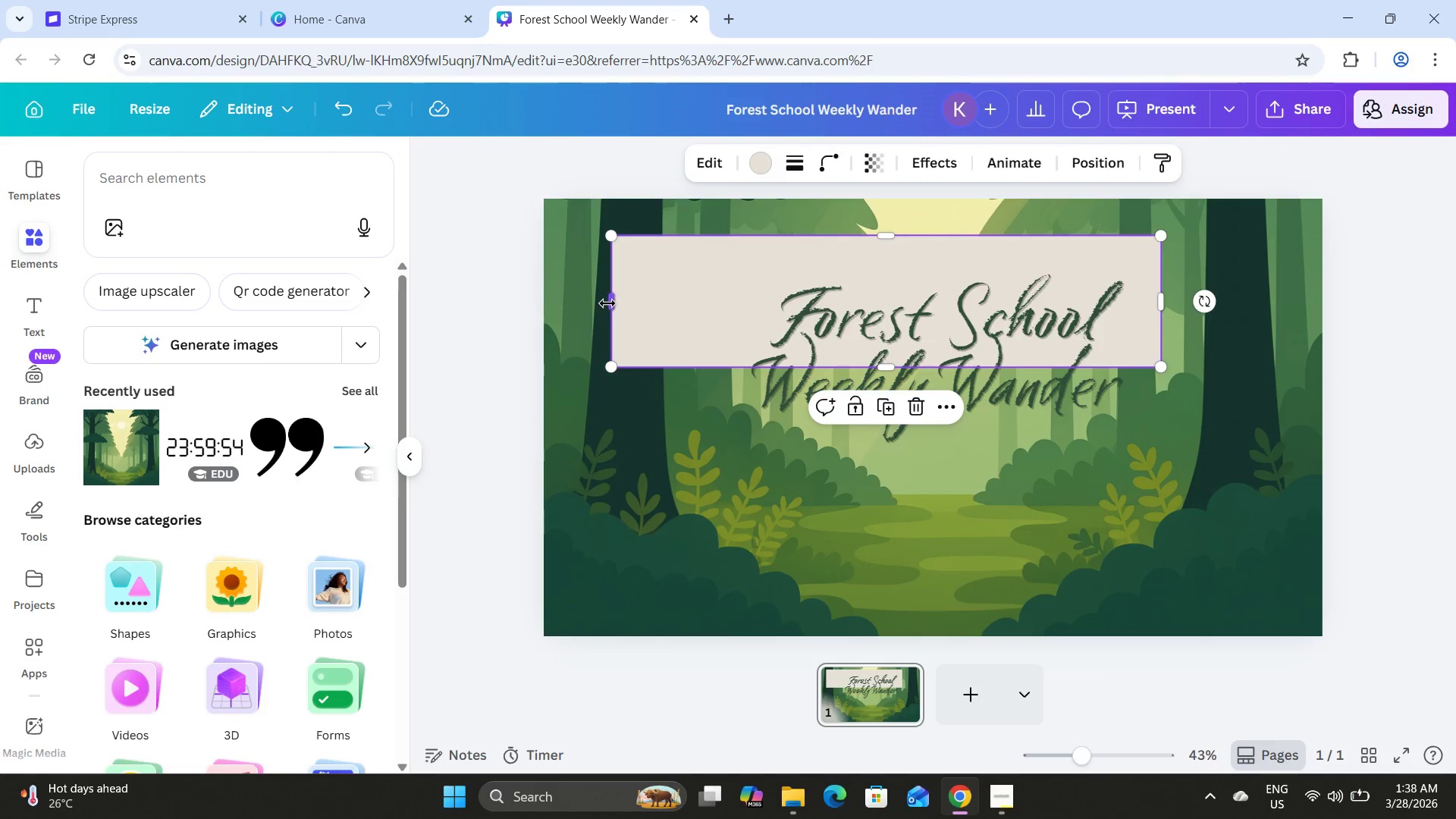 
left_click_drag(start_coordinate=[608, 303], to_coordinate=[722, 304])
 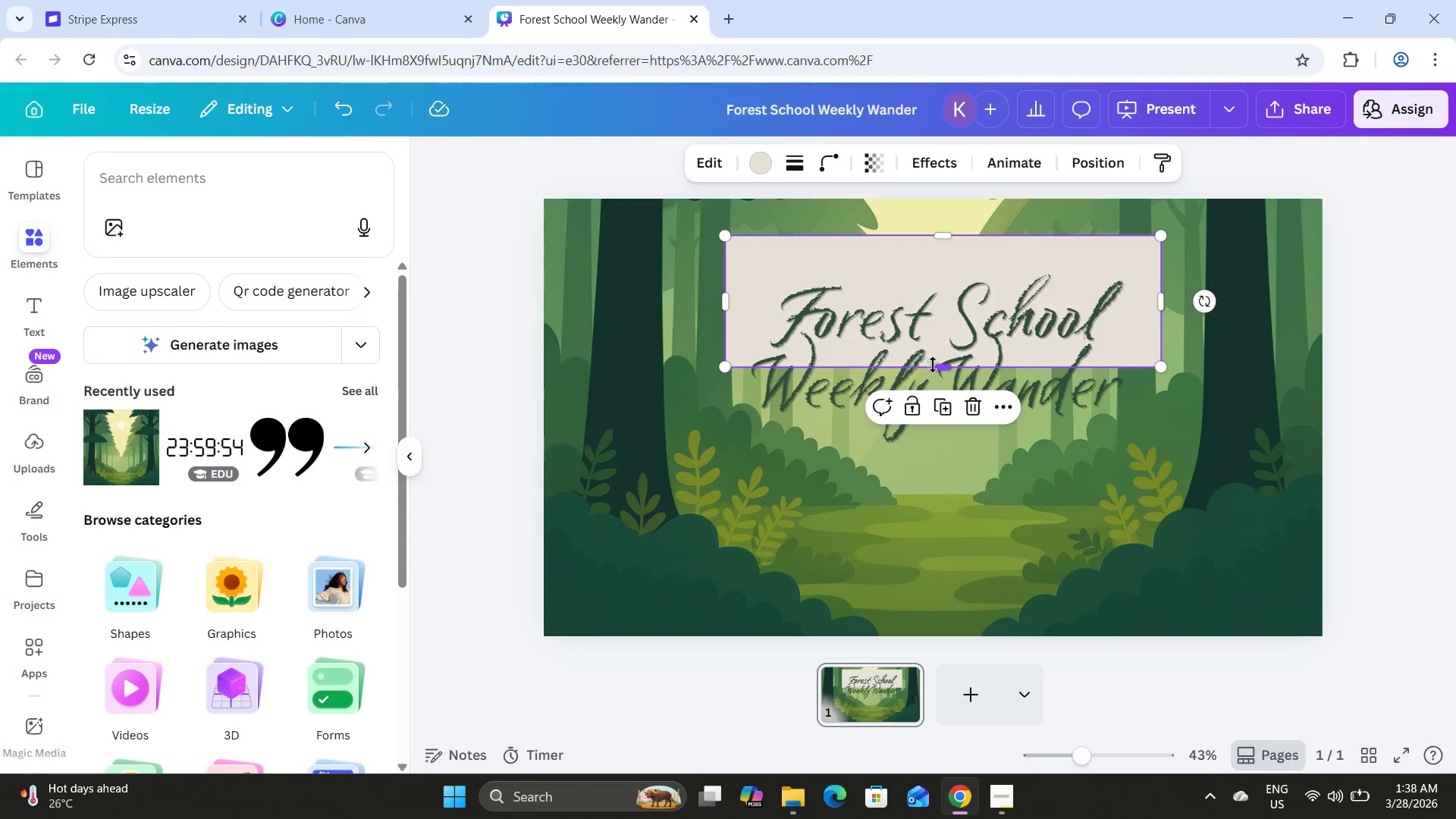 
left_click_drag(start_coordinate=[941, 366], to_coordinate=[950, 460])
 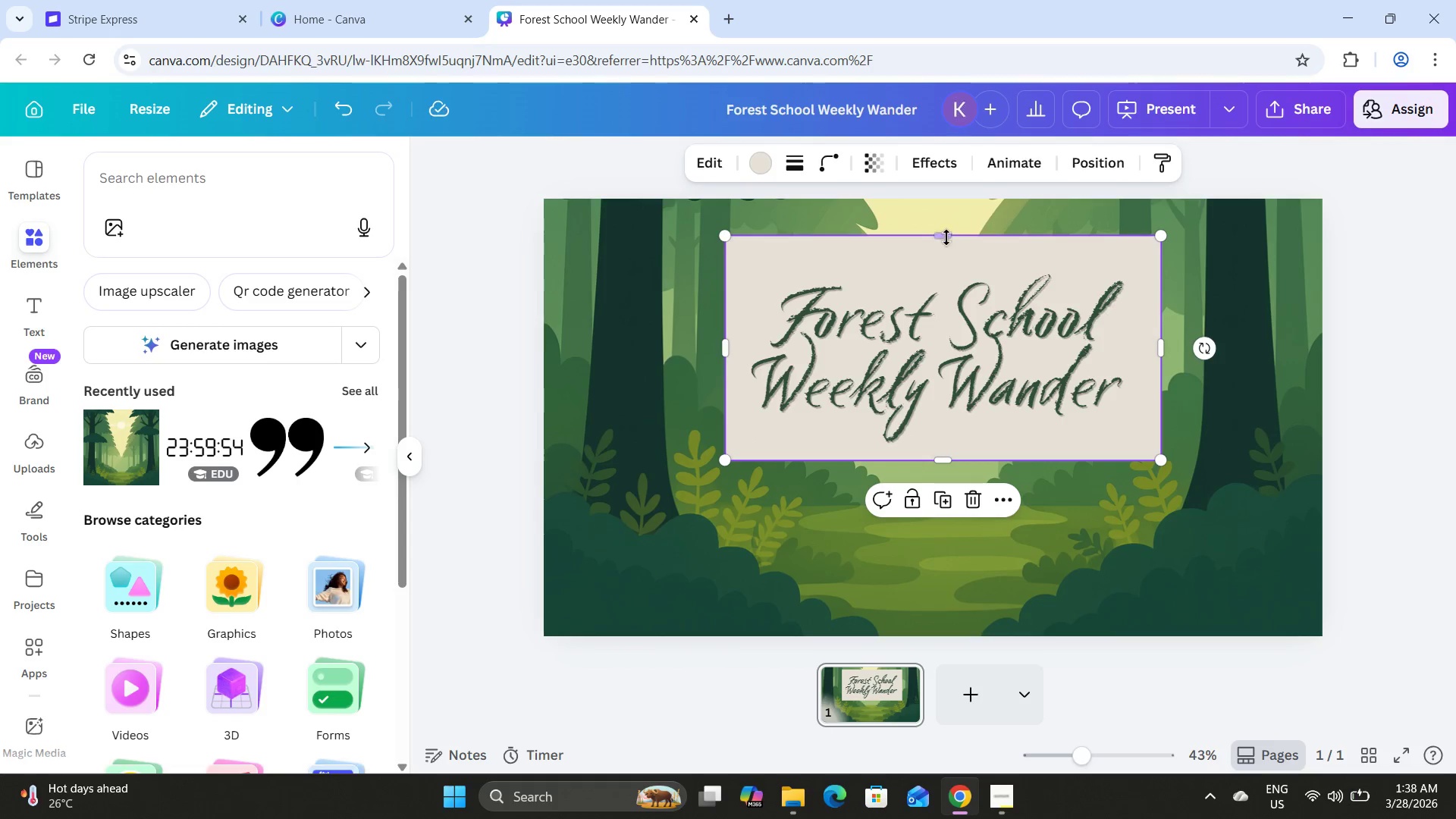 
left_click_drag(start_coordinate=[944, 235], to_coordinate=[947, 257])
 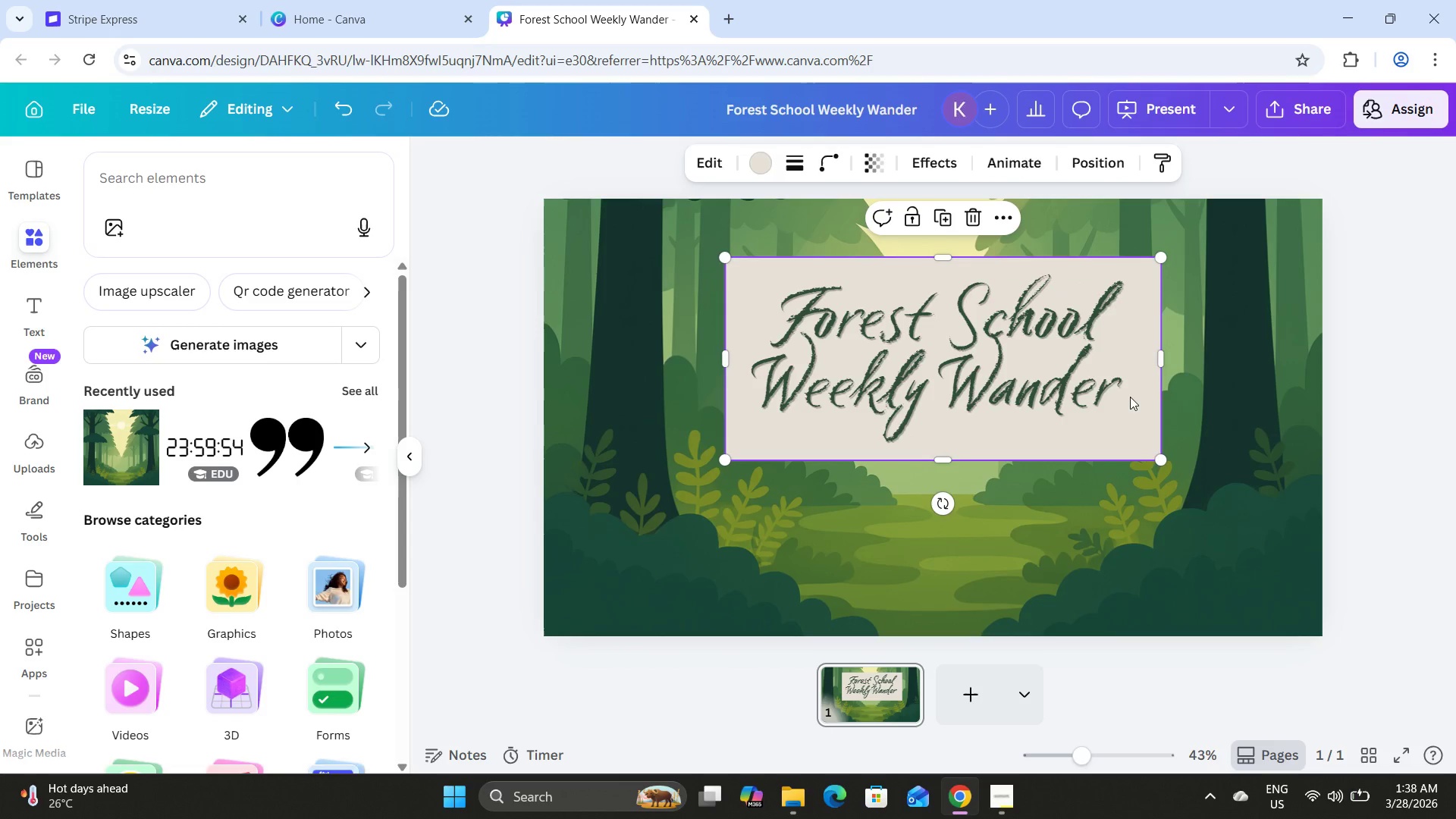 
left_click_drag(start_coordinate=[1130, 397], to_coordinate=[1119, 397])
 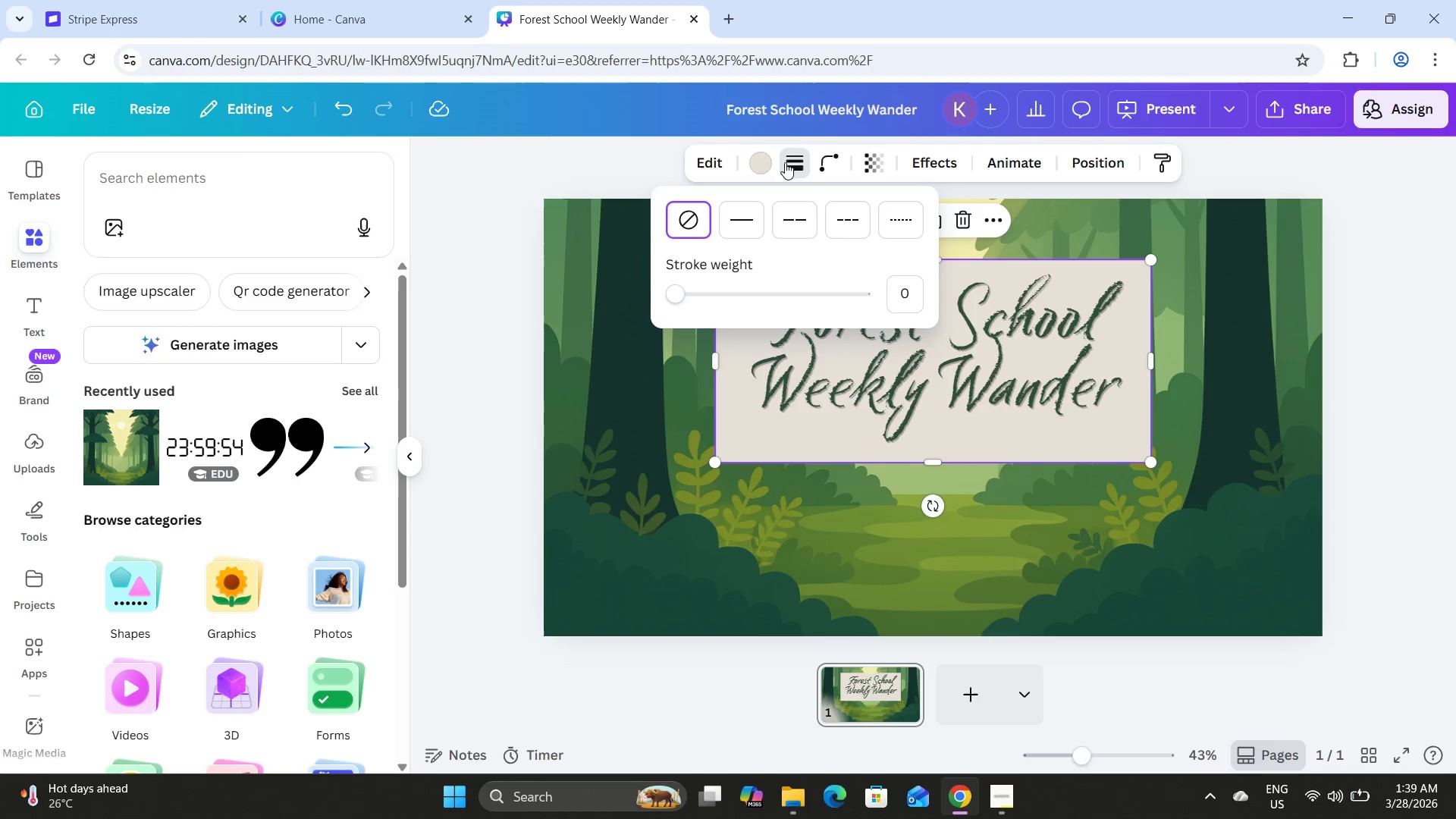 
double_click([824, 163])
 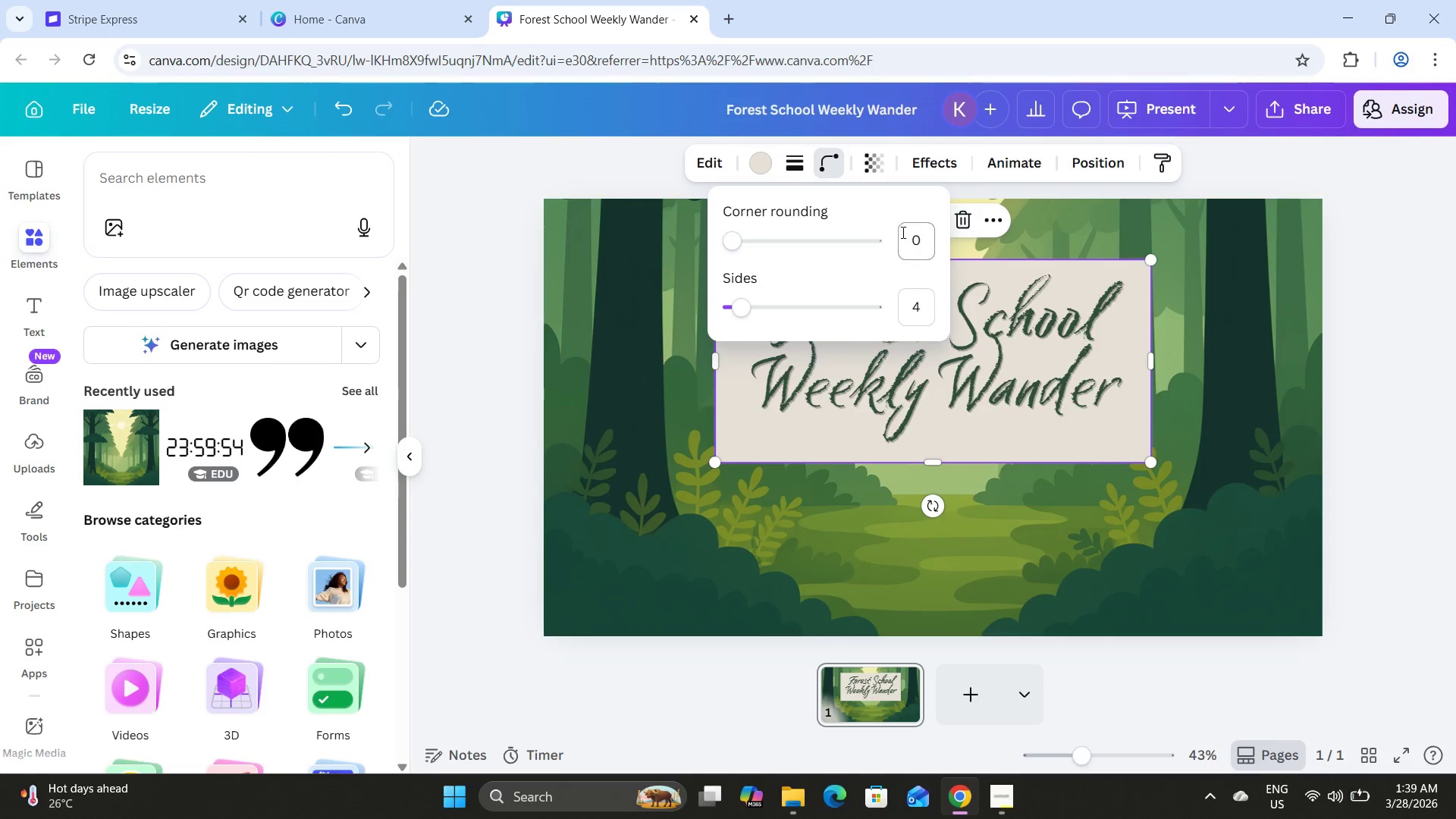 
left_click([903, 232])
 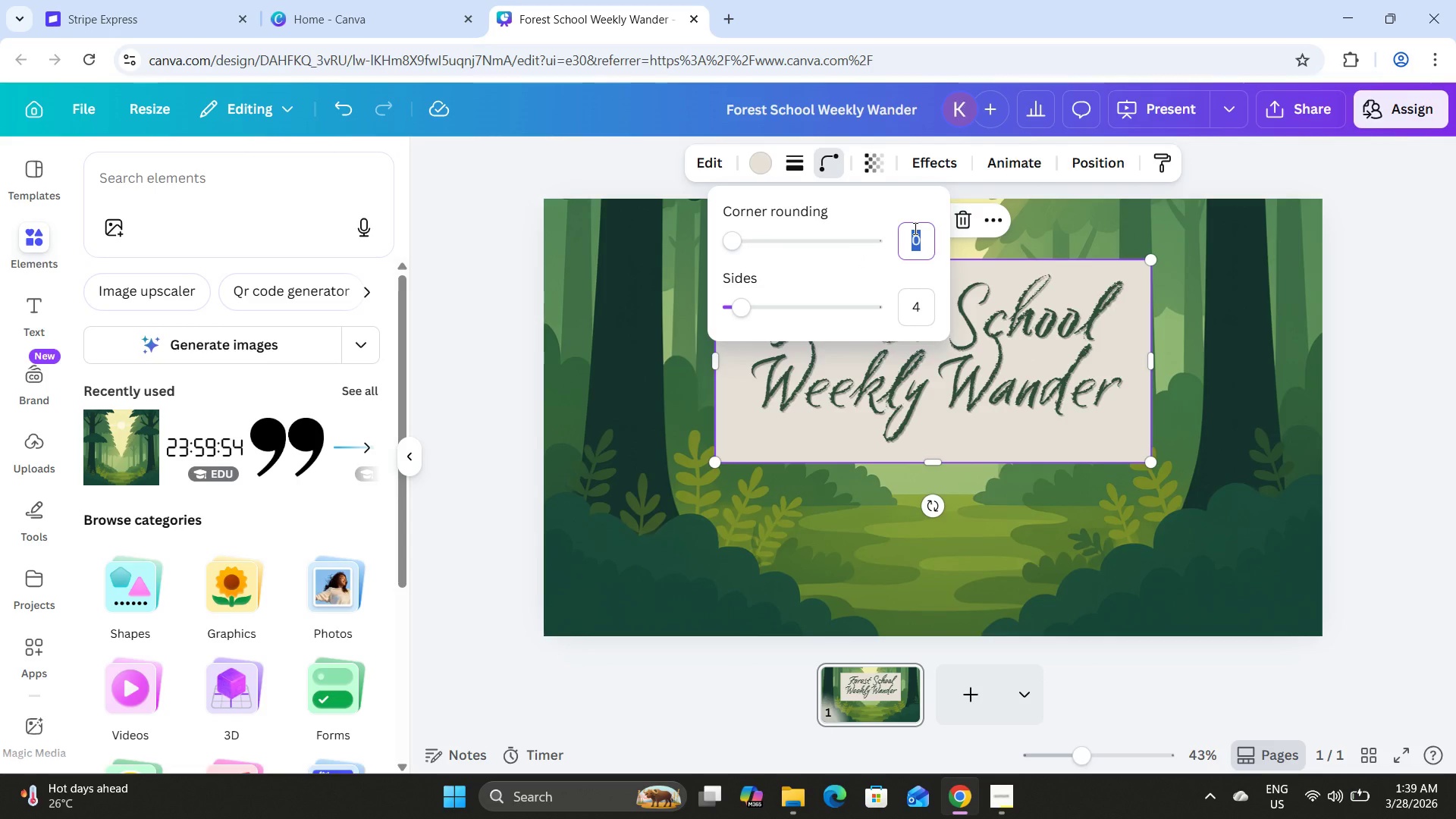 
key(Numpad3)
 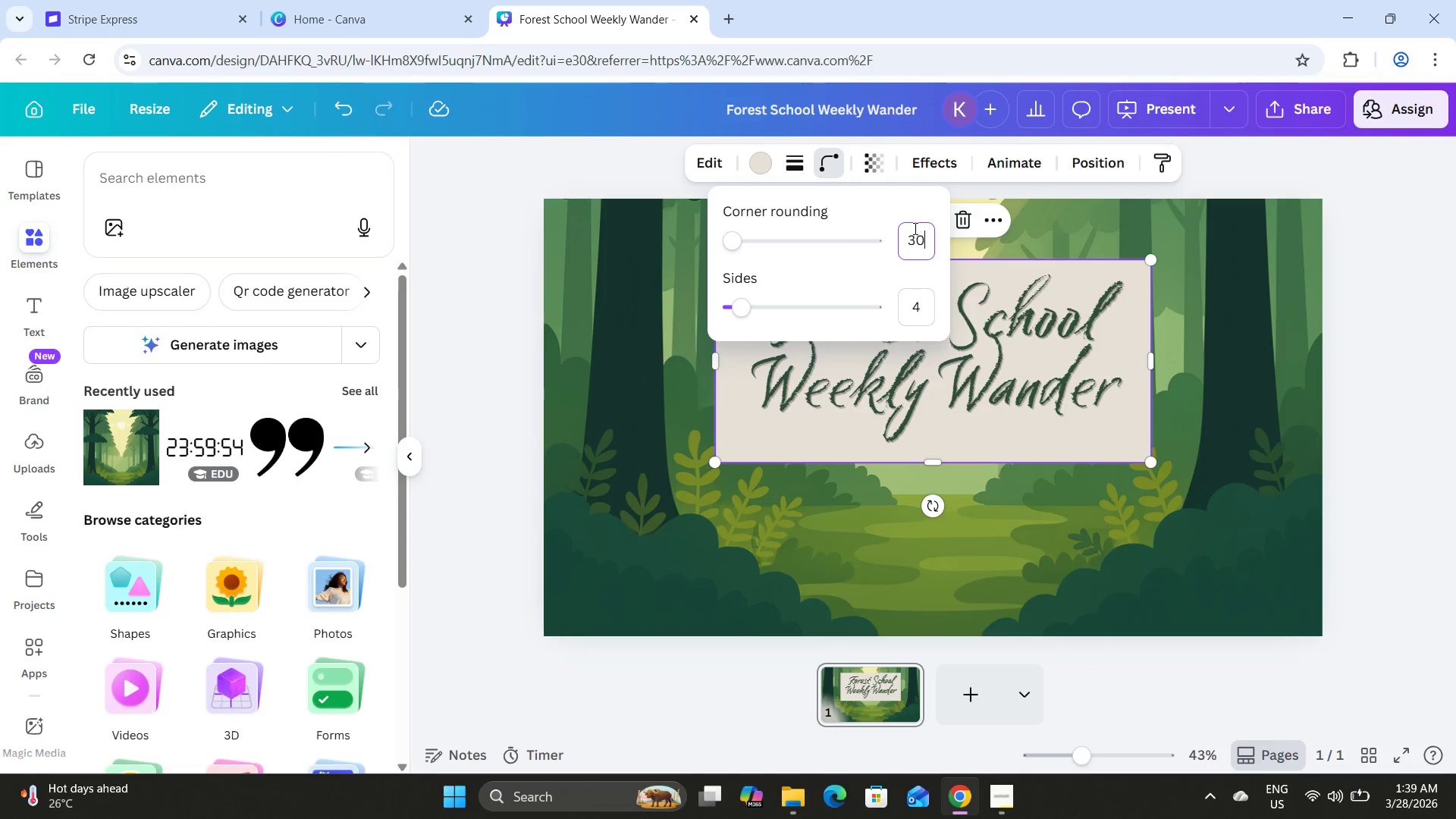 
key(Numpad0)
 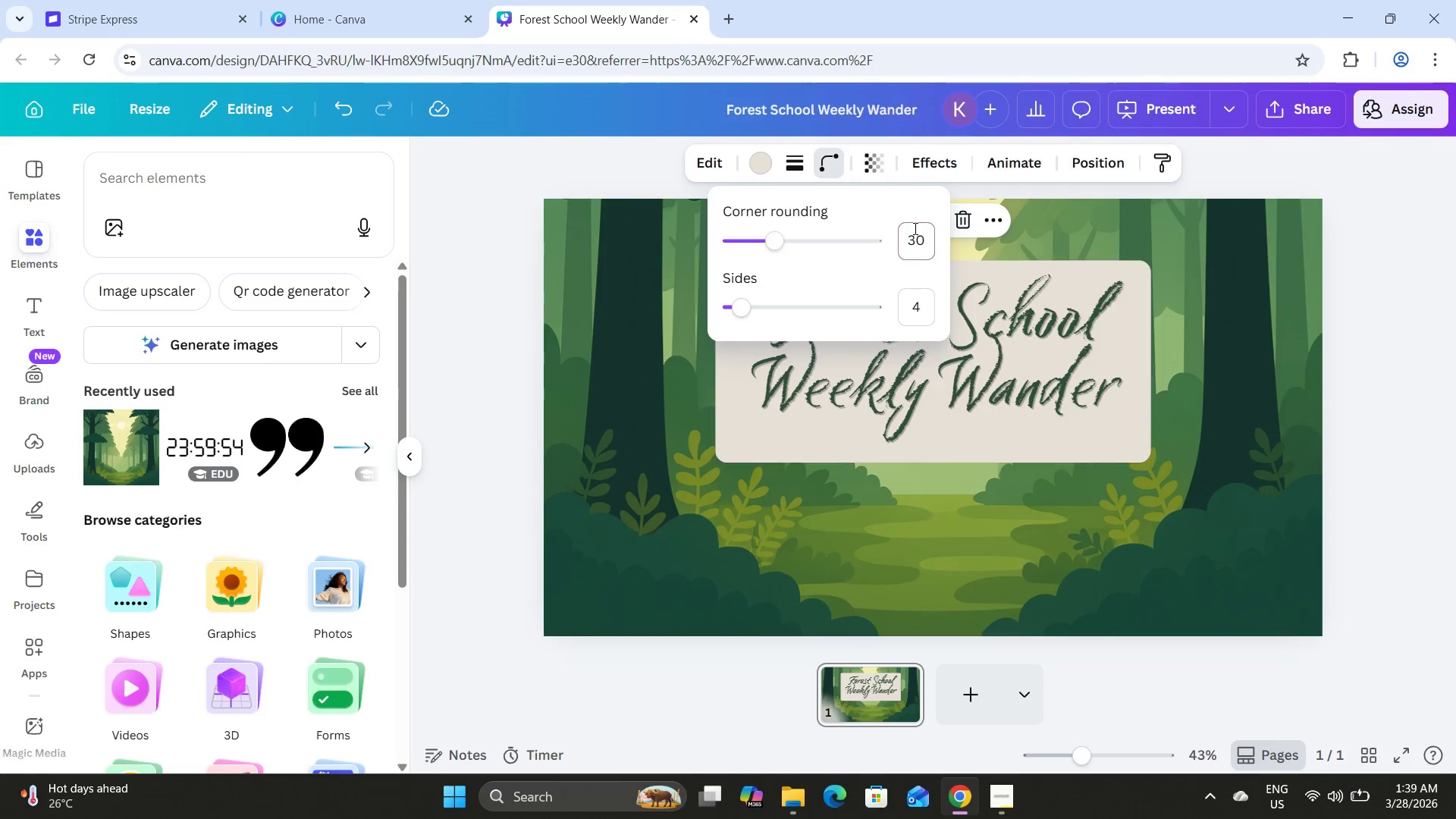 
key(NumpadEnter)
 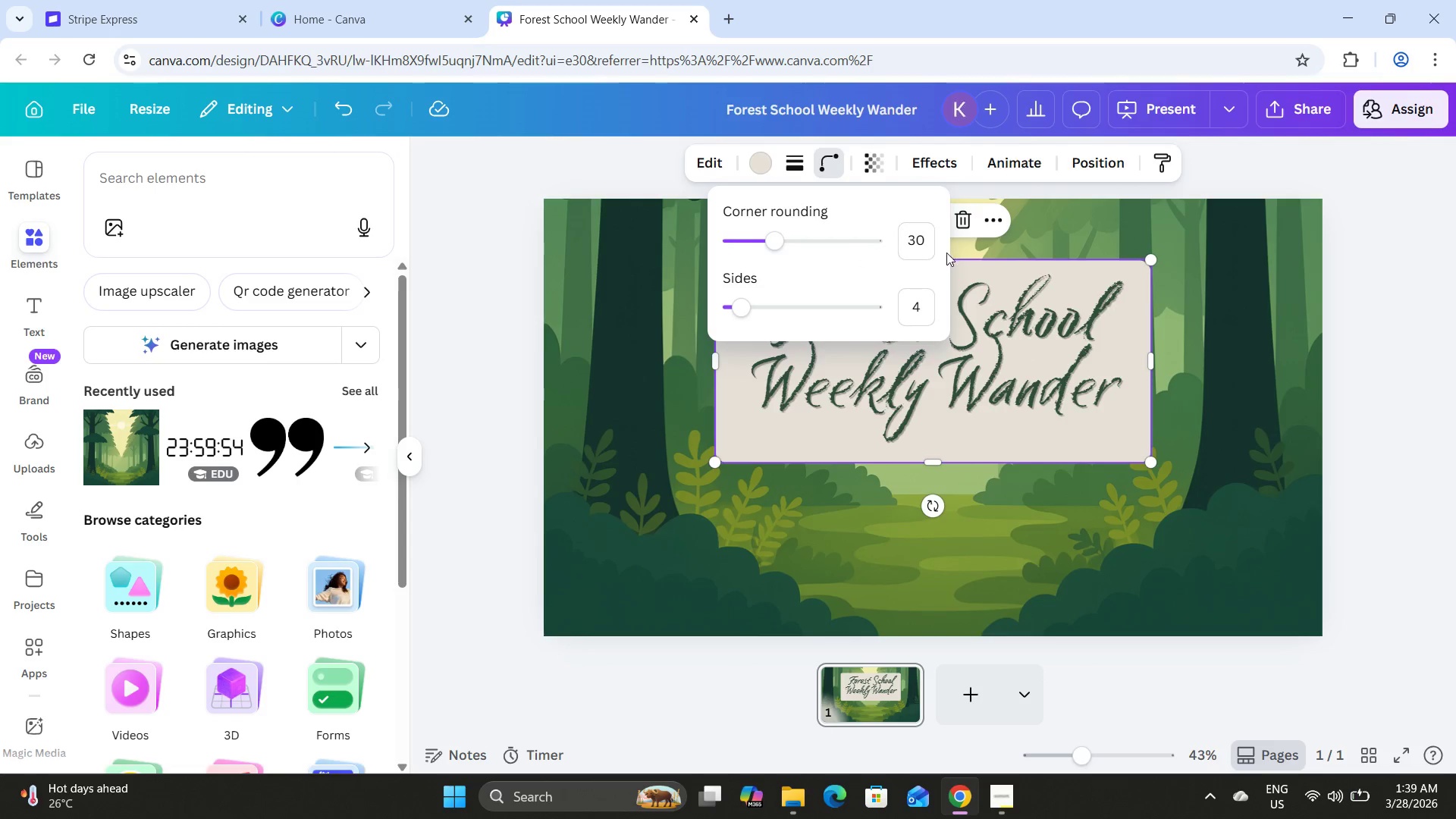 
left_click([927, 238])
 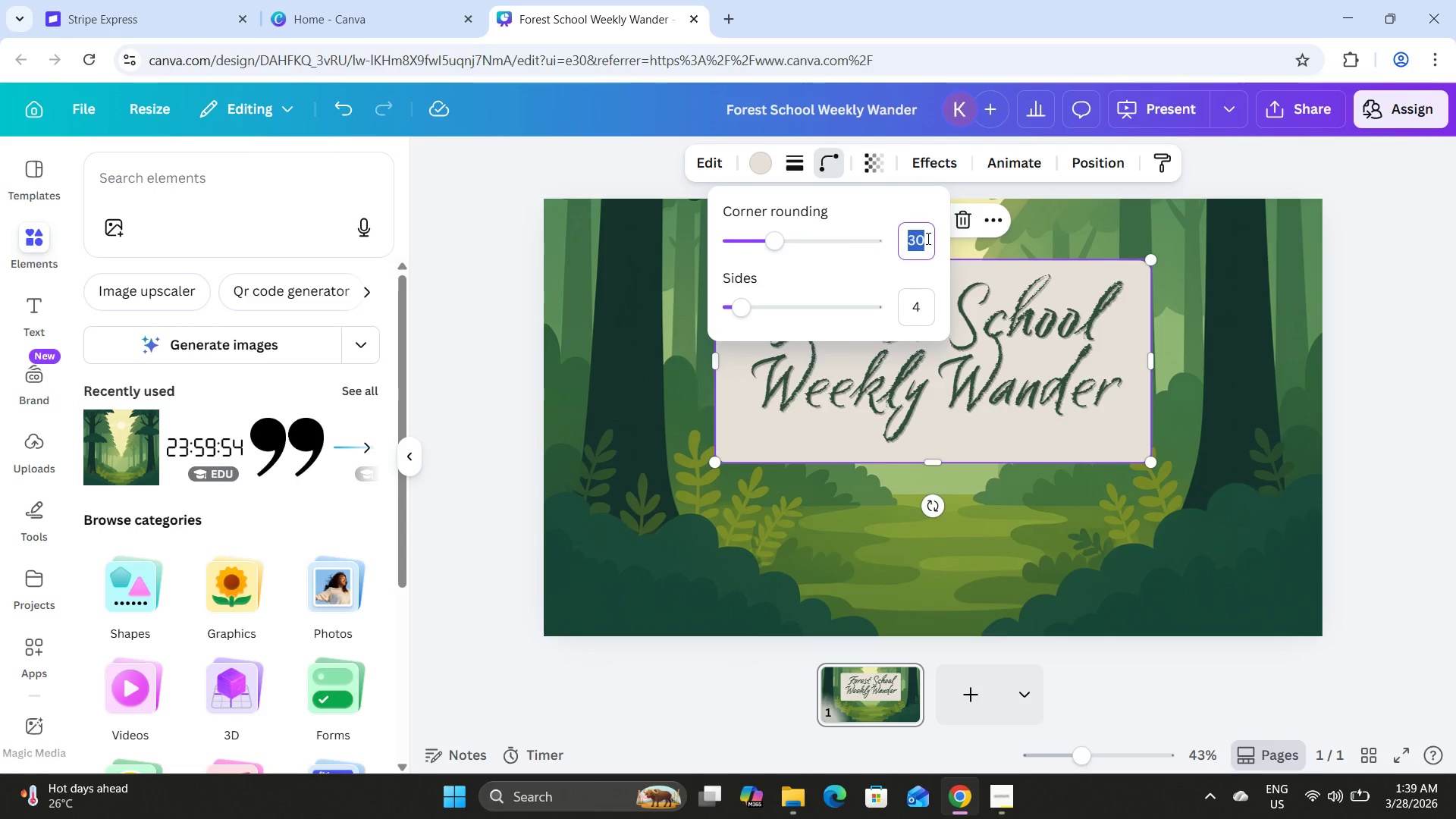 
key(Numpad5)
 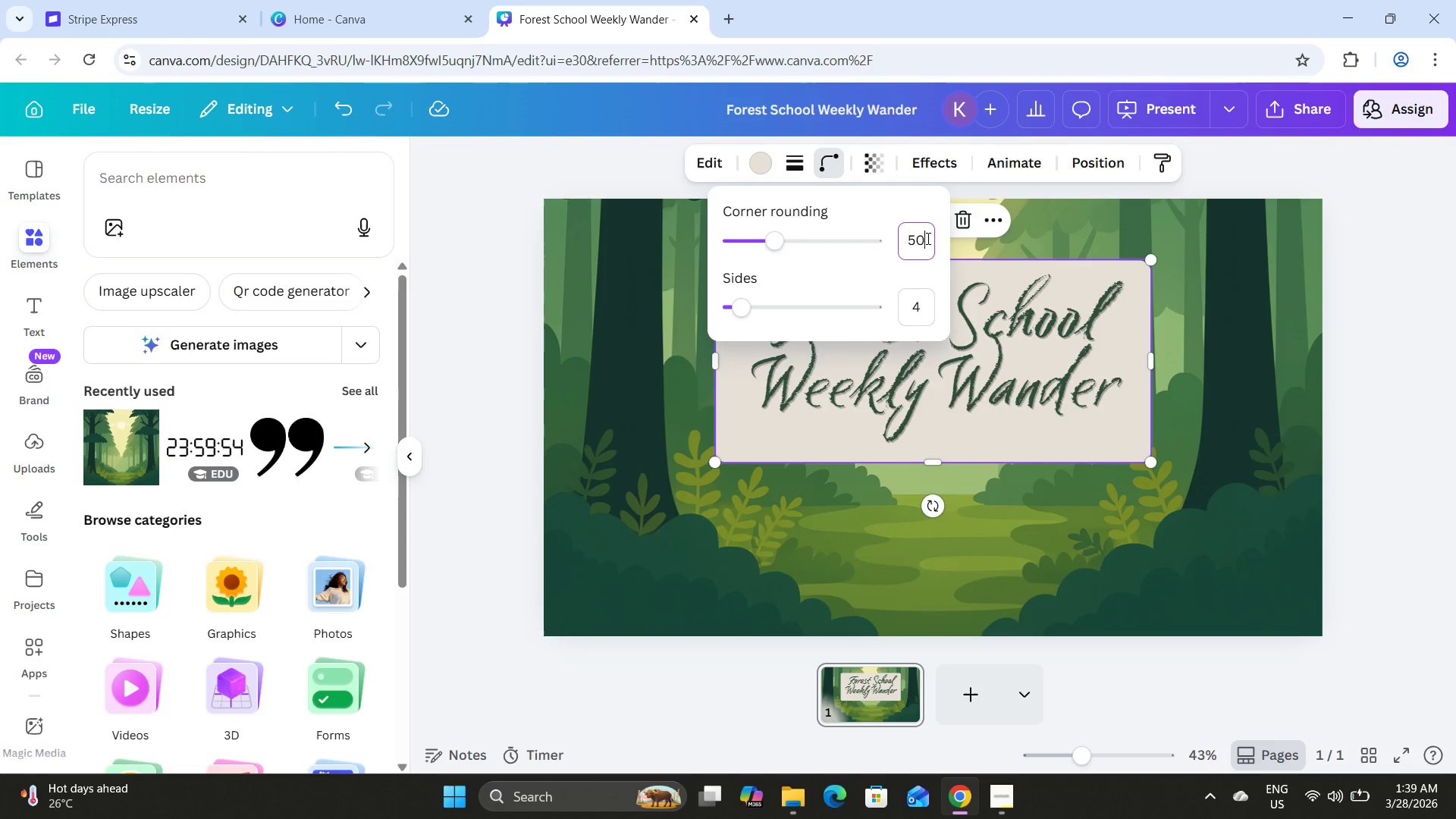 
key(Numpad0)
 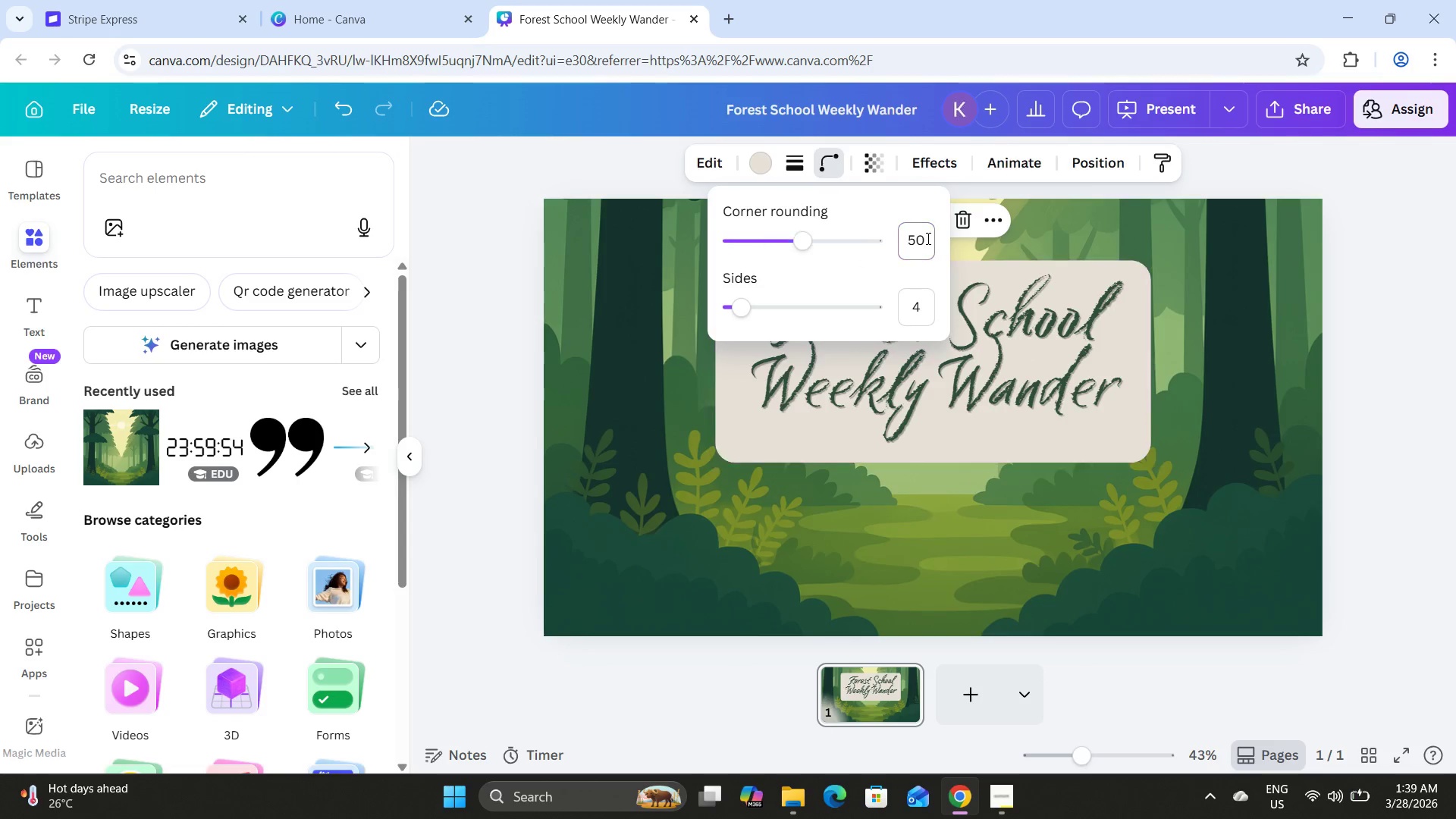 
key(NumpadEnter)
 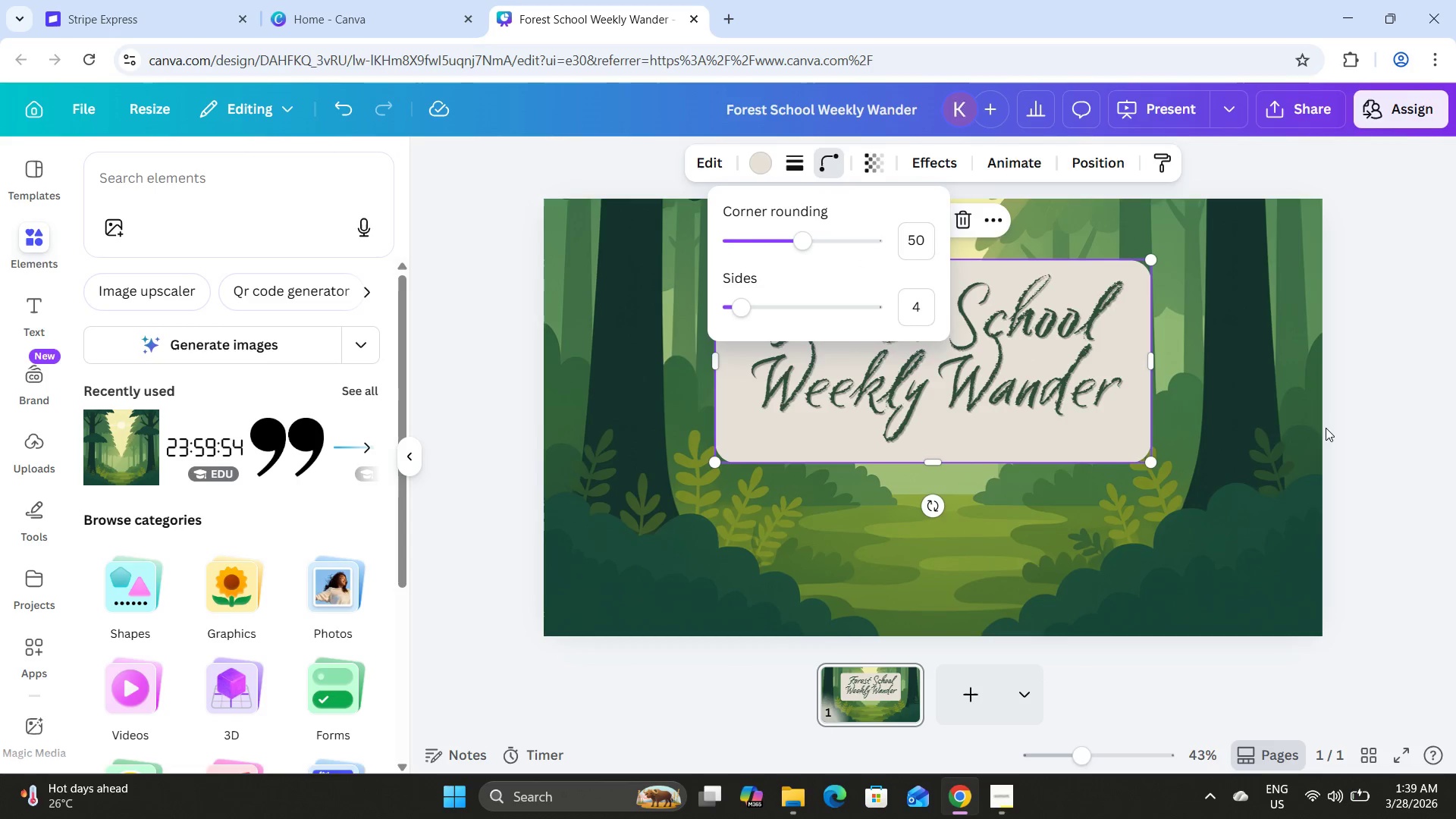 
left_click([1216, 384])
 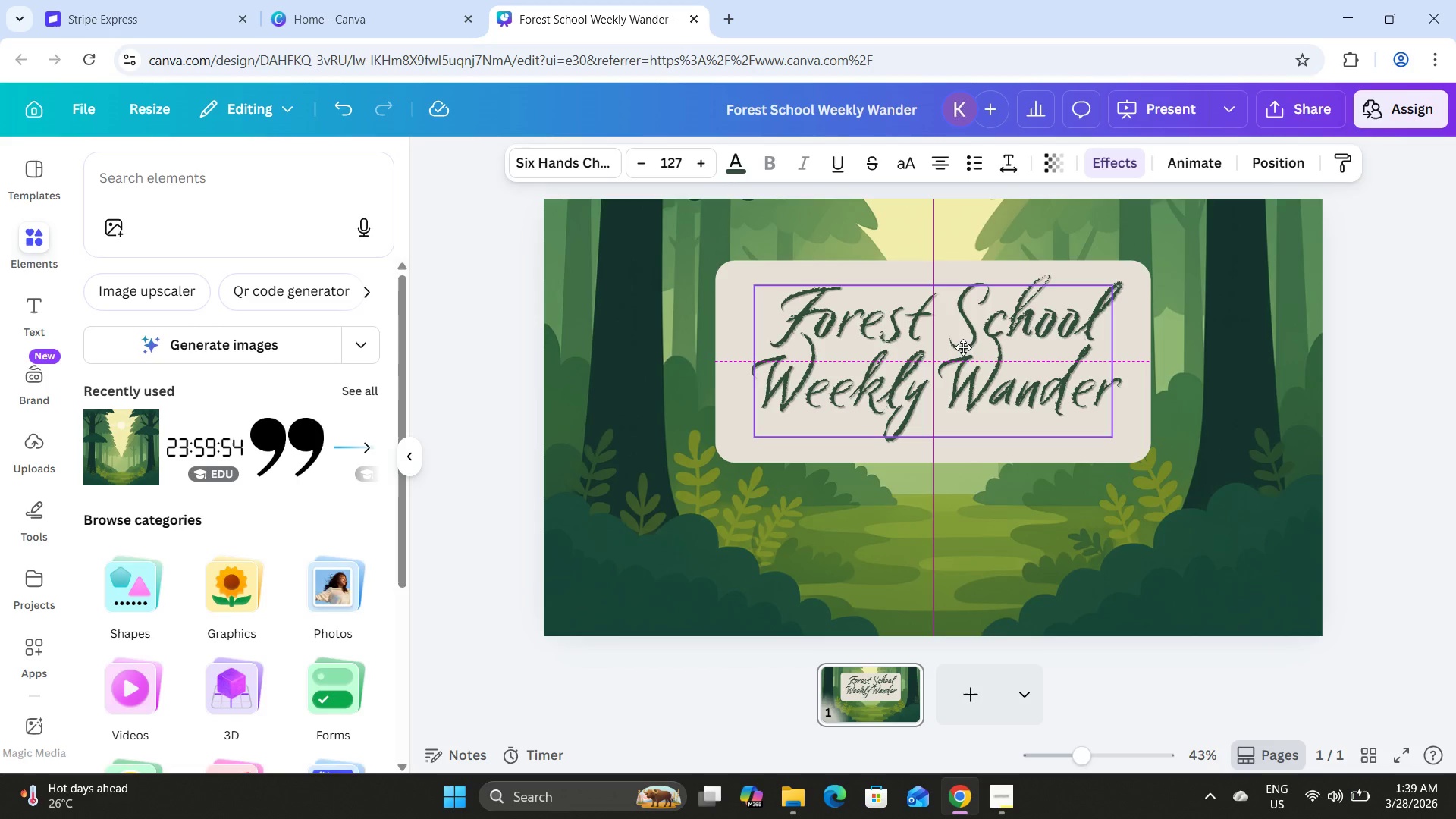 
left_click([1247, 378])
 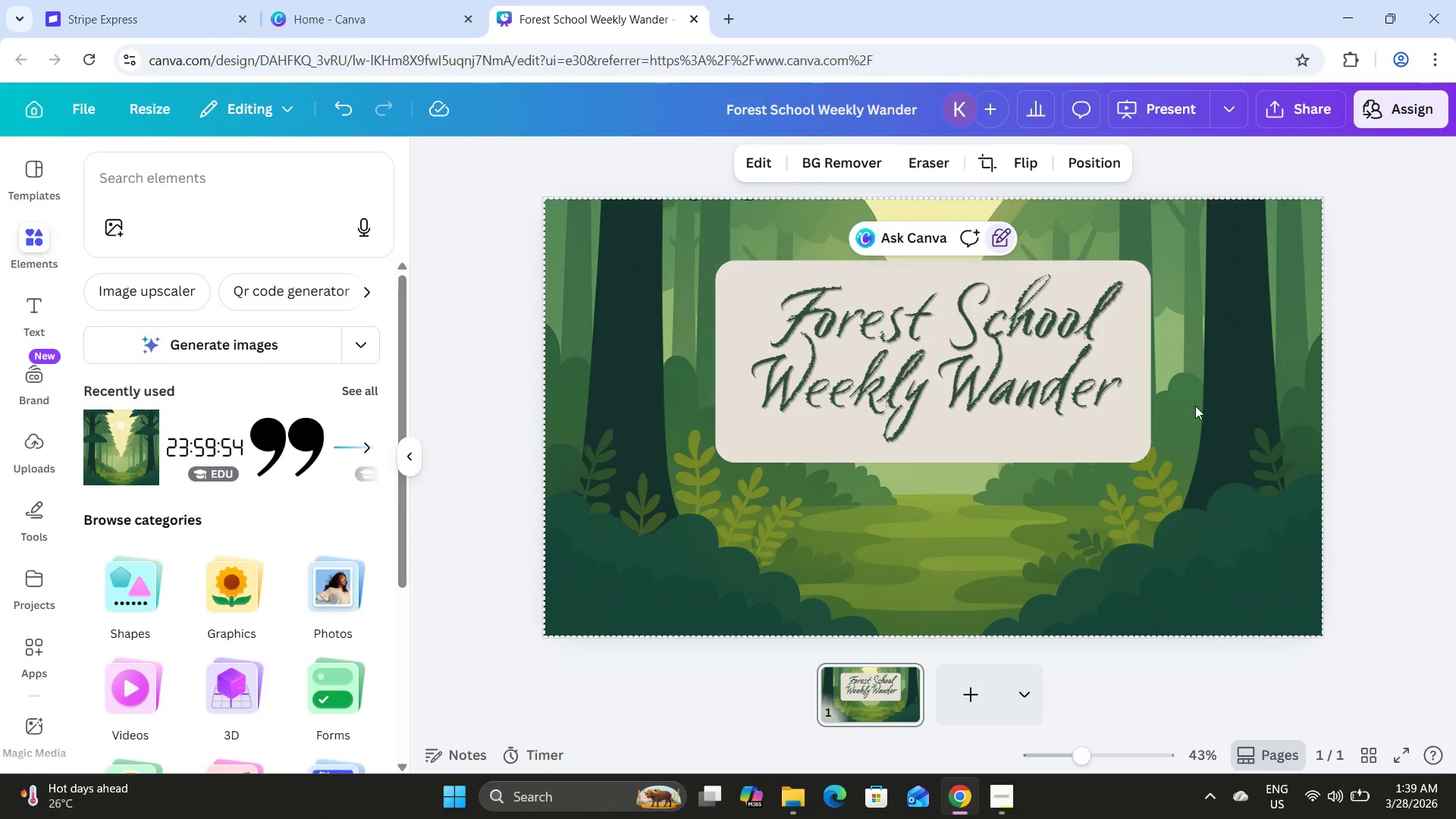 
left_click([1112, 444])
 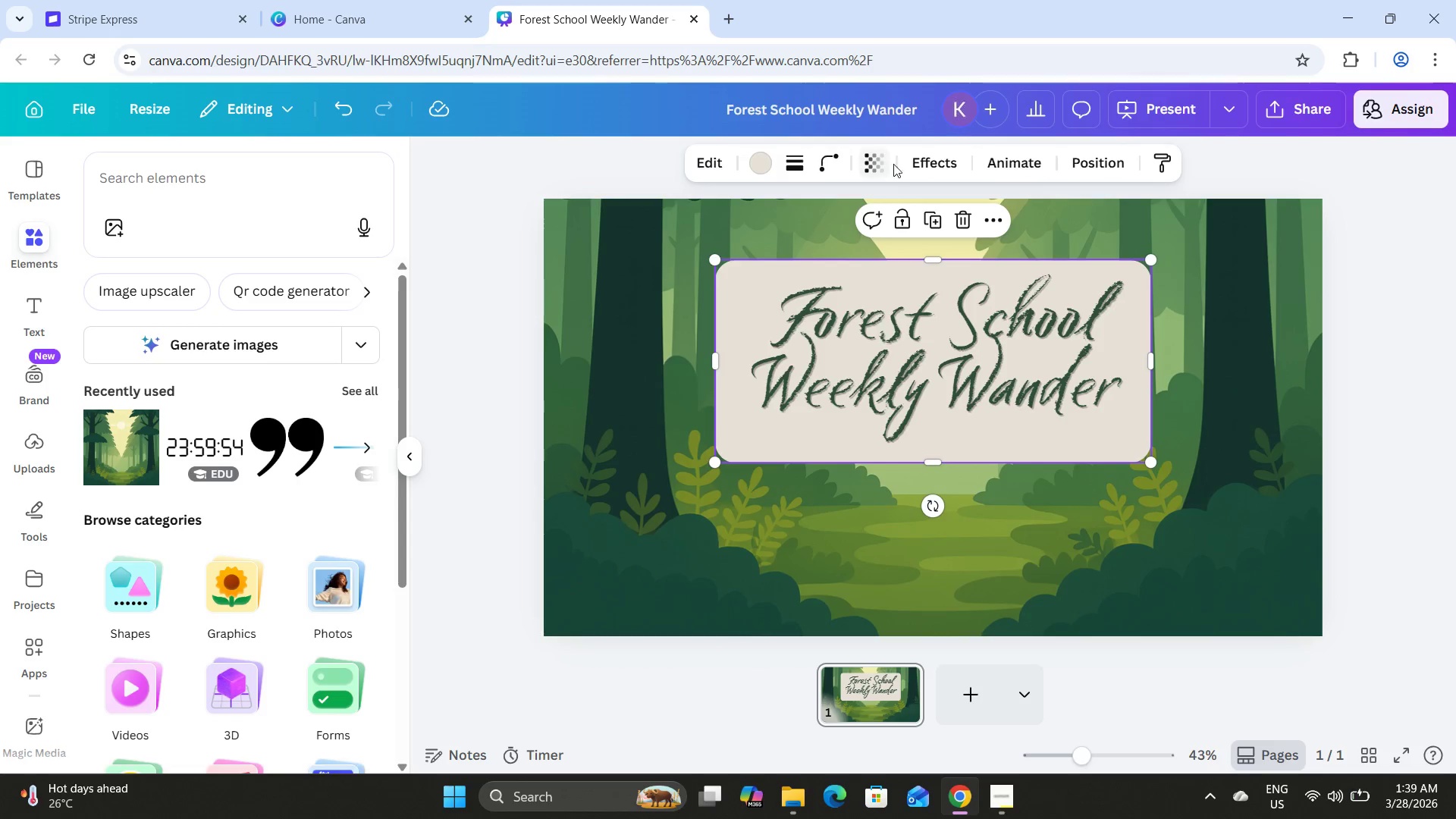 
left_click([881, 161])
 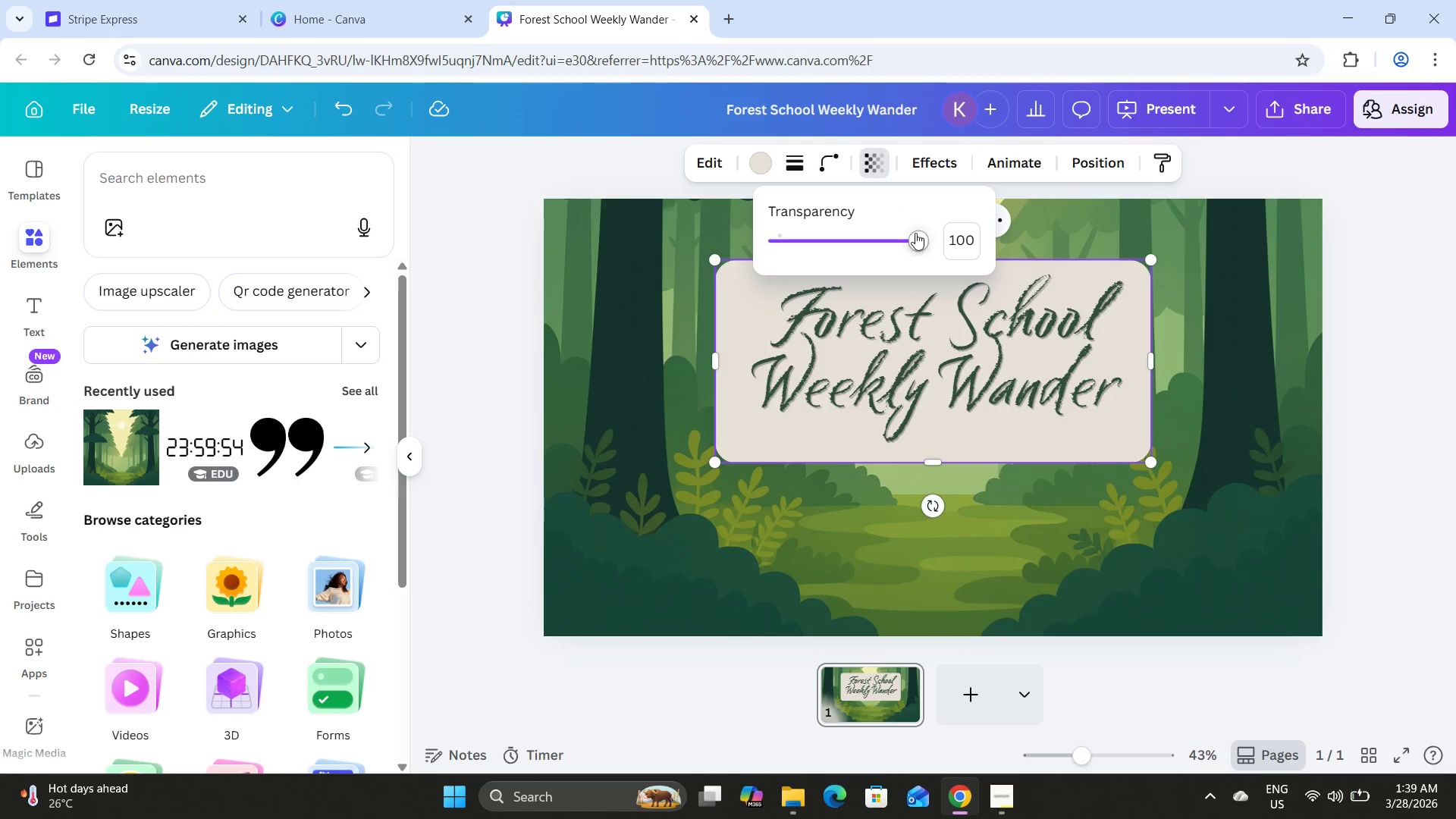 
left_click_drag(start_coordinate=[915, 237], to_coordinate=[889, 236])
 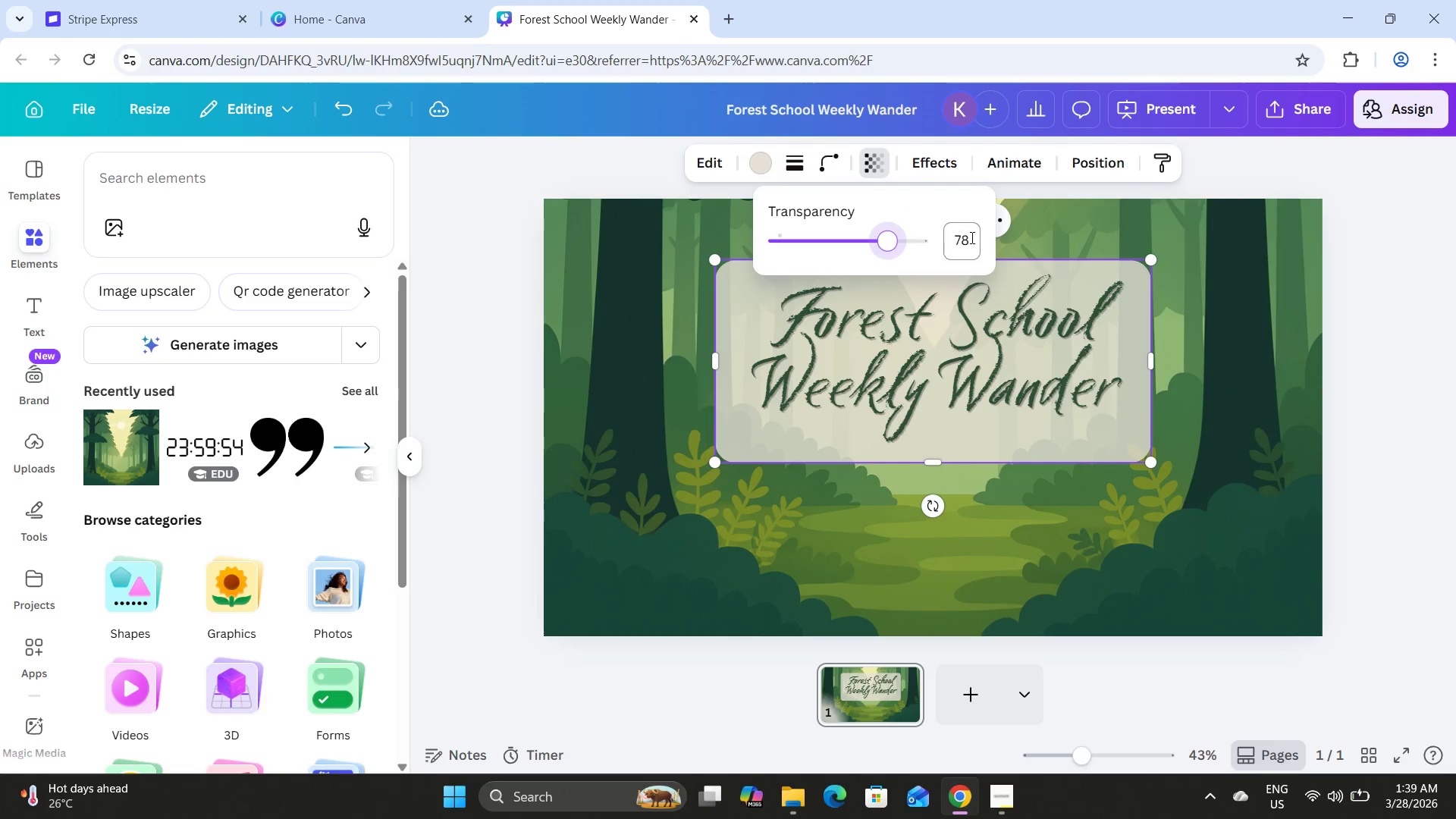 
left_click([971, 237])
 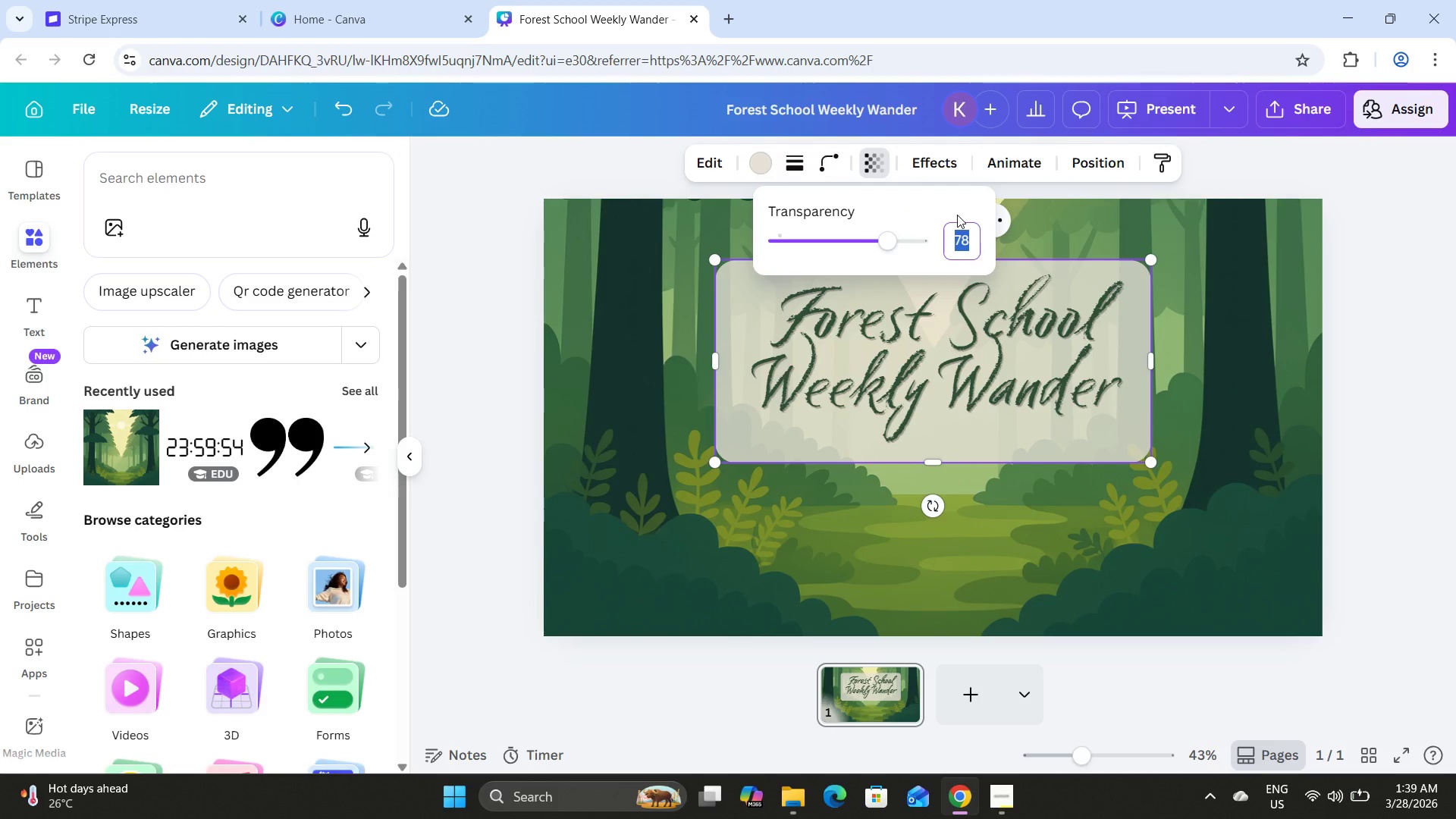 
key(Numpad7)
 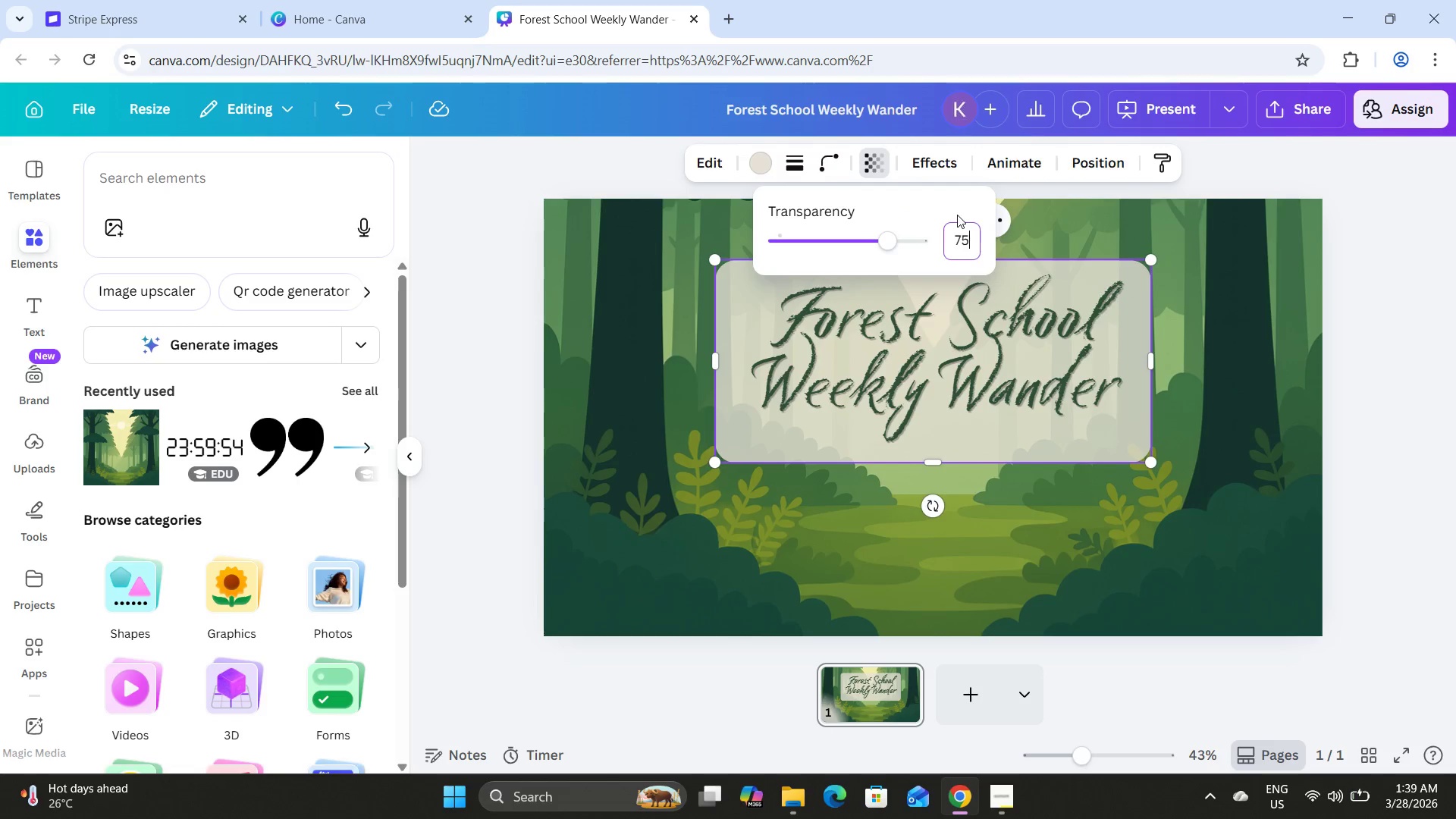 
key(Numpad5)
 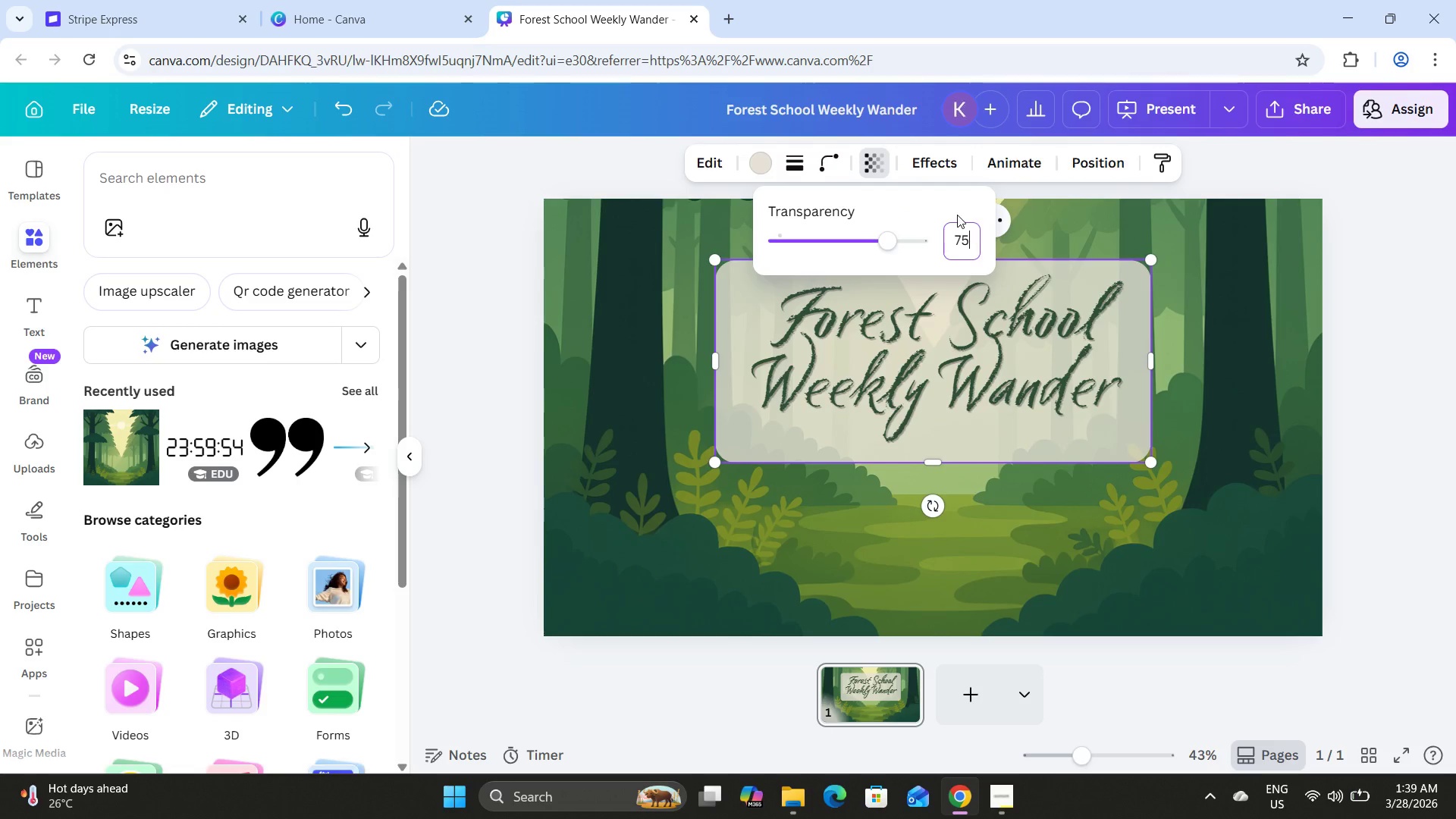 
key(NumpadEnter)
 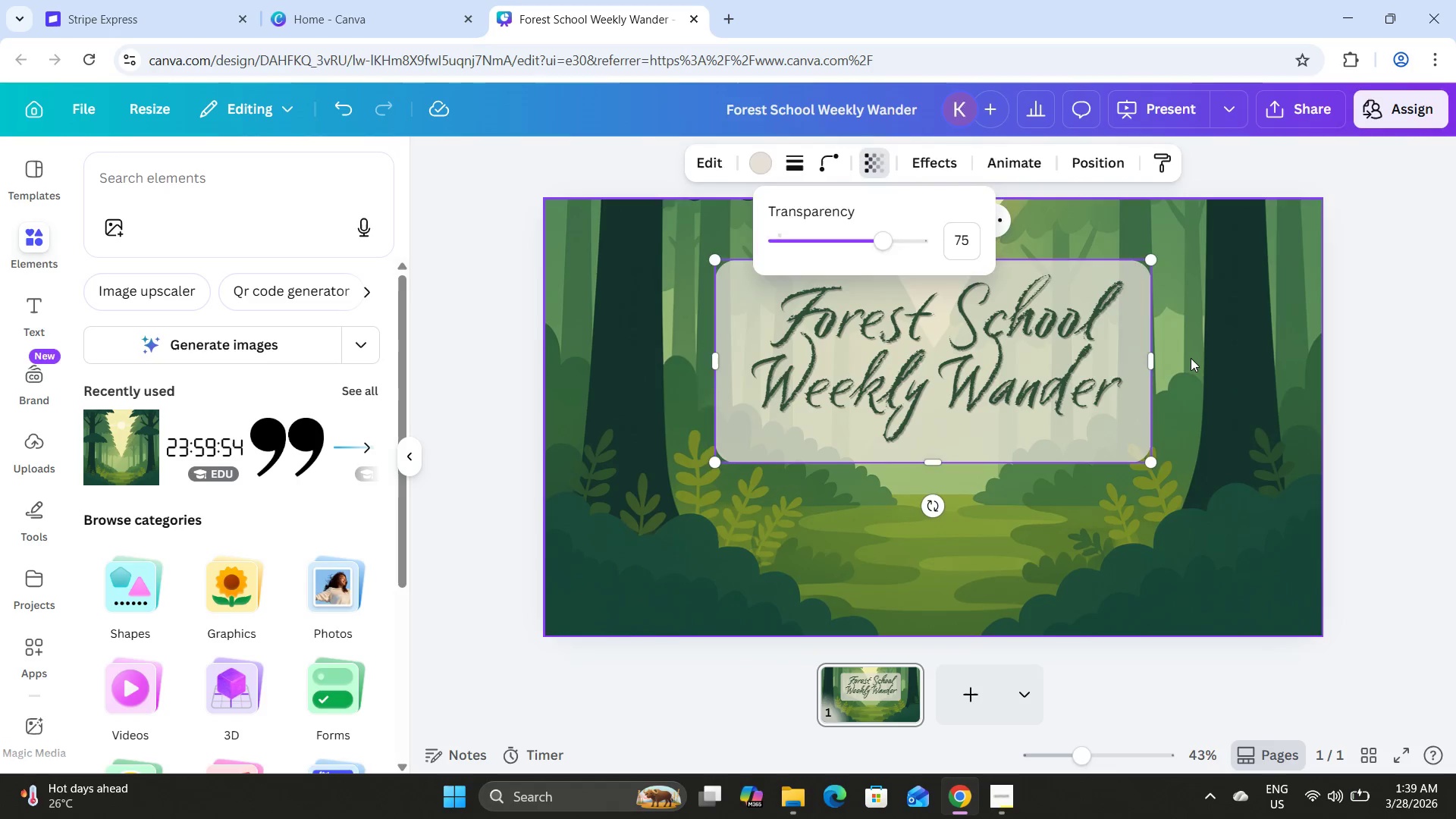 
double_click([1191, 358])
 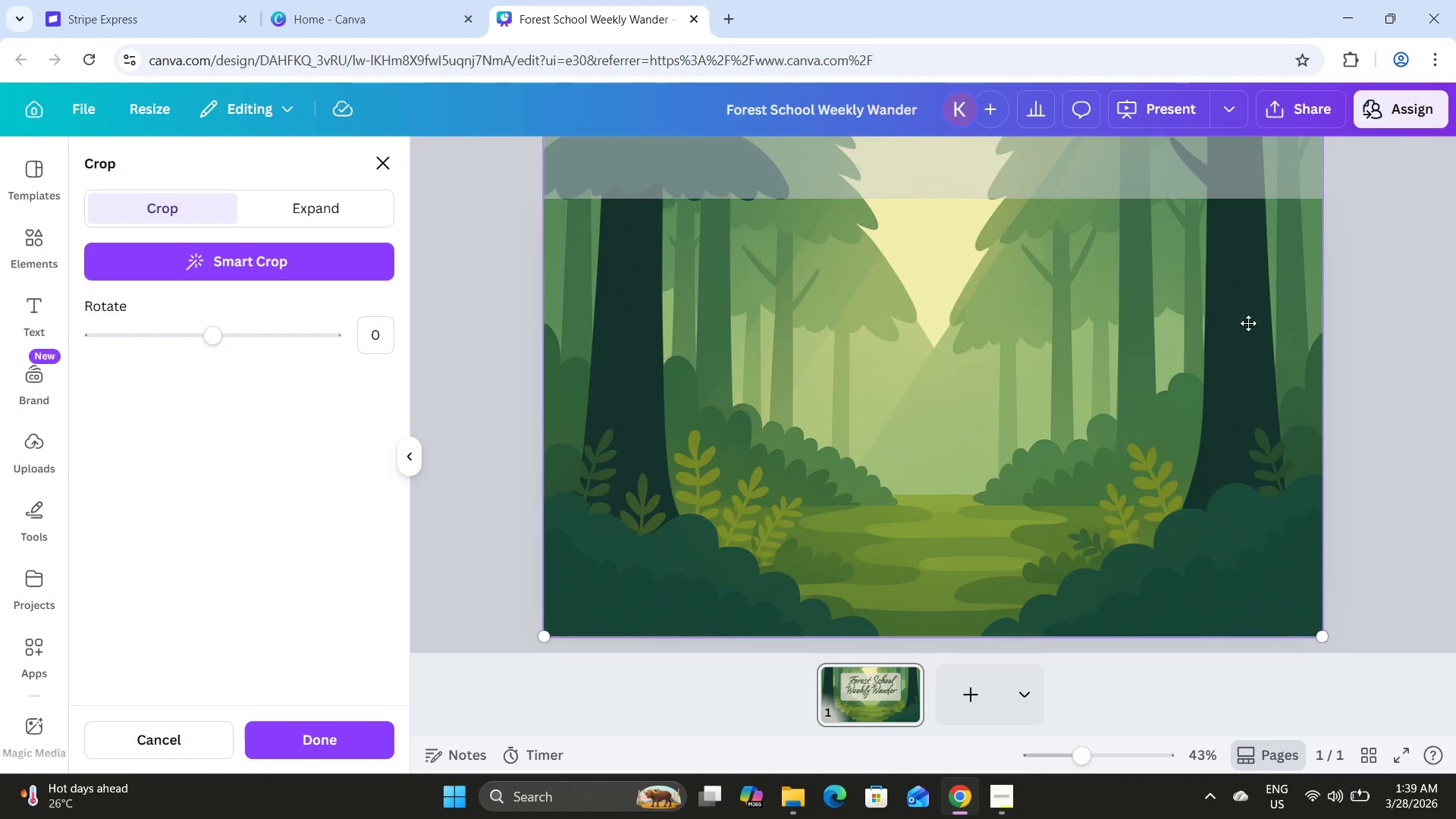 
left_click([1389, 356])
 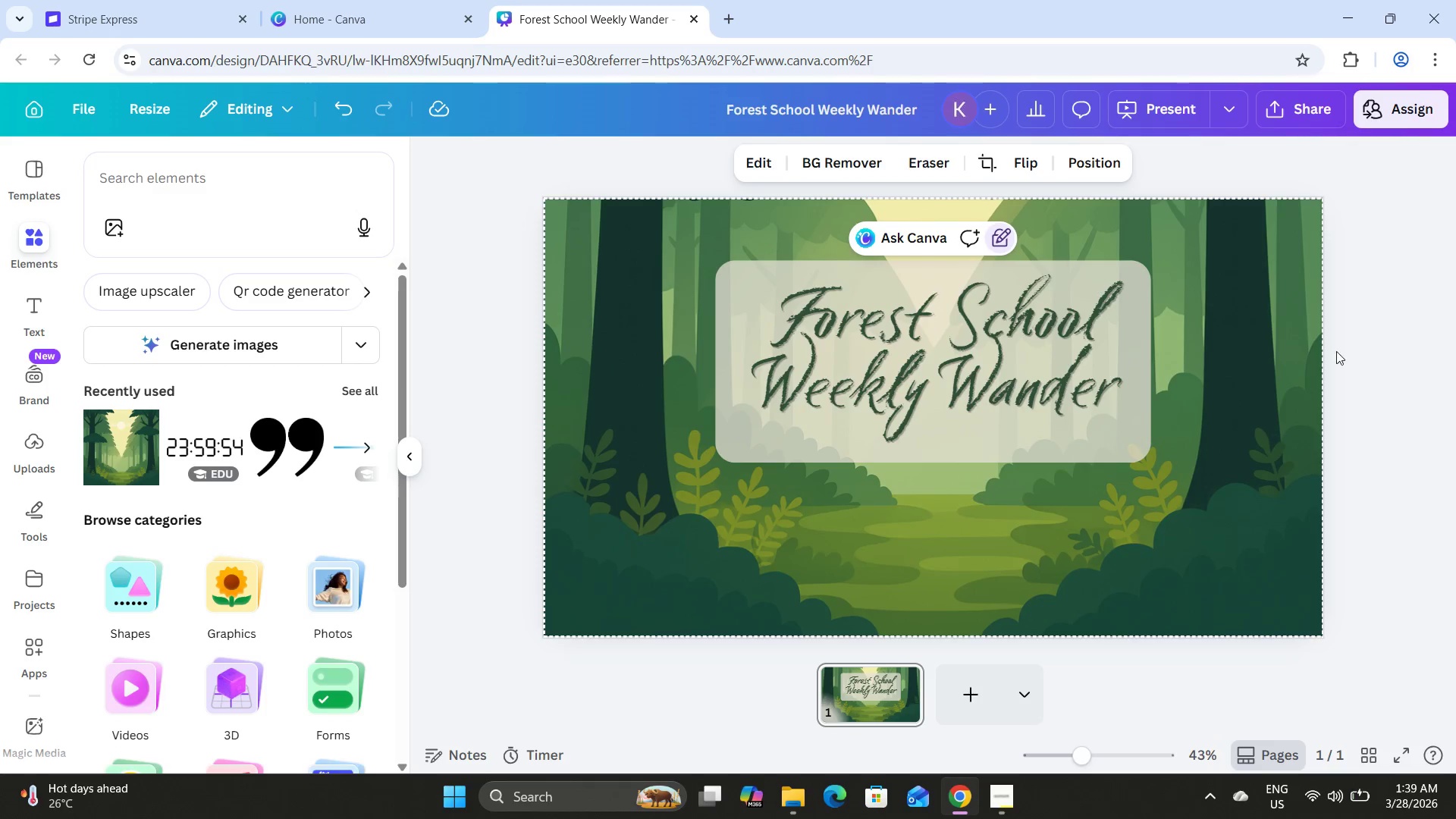 
left_click([1242, 348])
 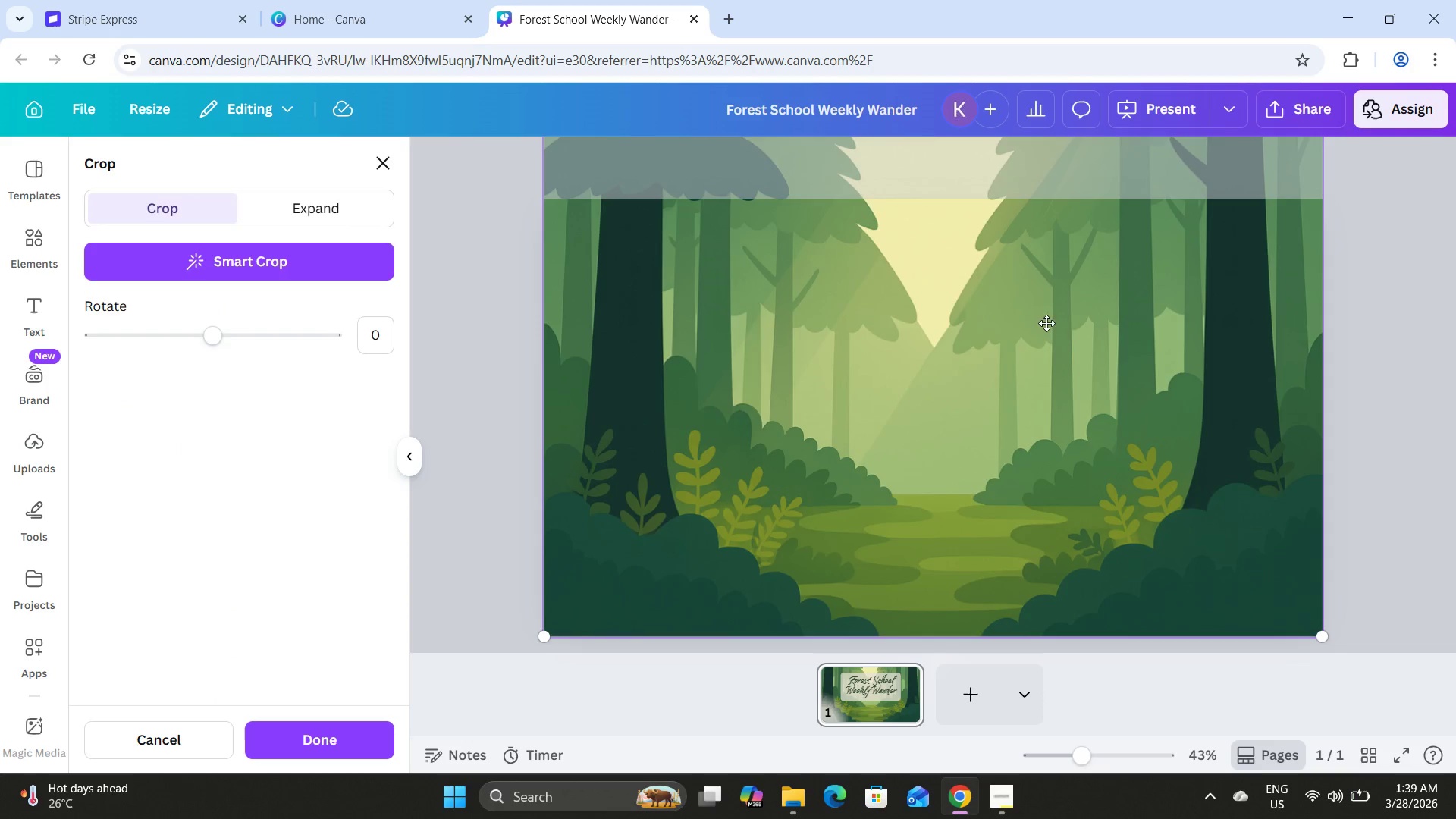 
scroll: coordinate [1308, 475], scroll_direction: up, amount: 11.0
 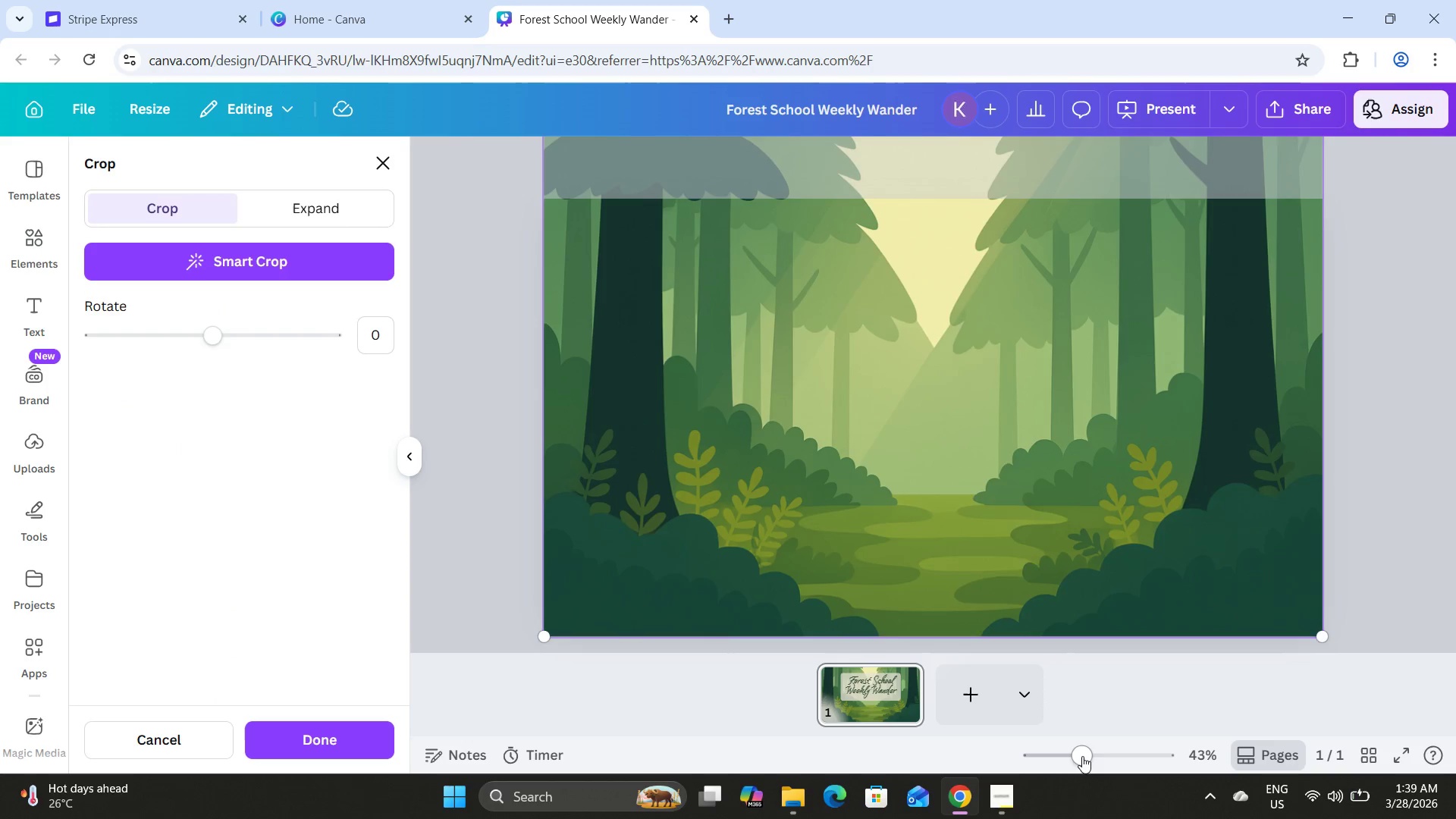 
left_click_drag(start_coordinate=[1079, 756], to_coordinate=[1056, 744])
 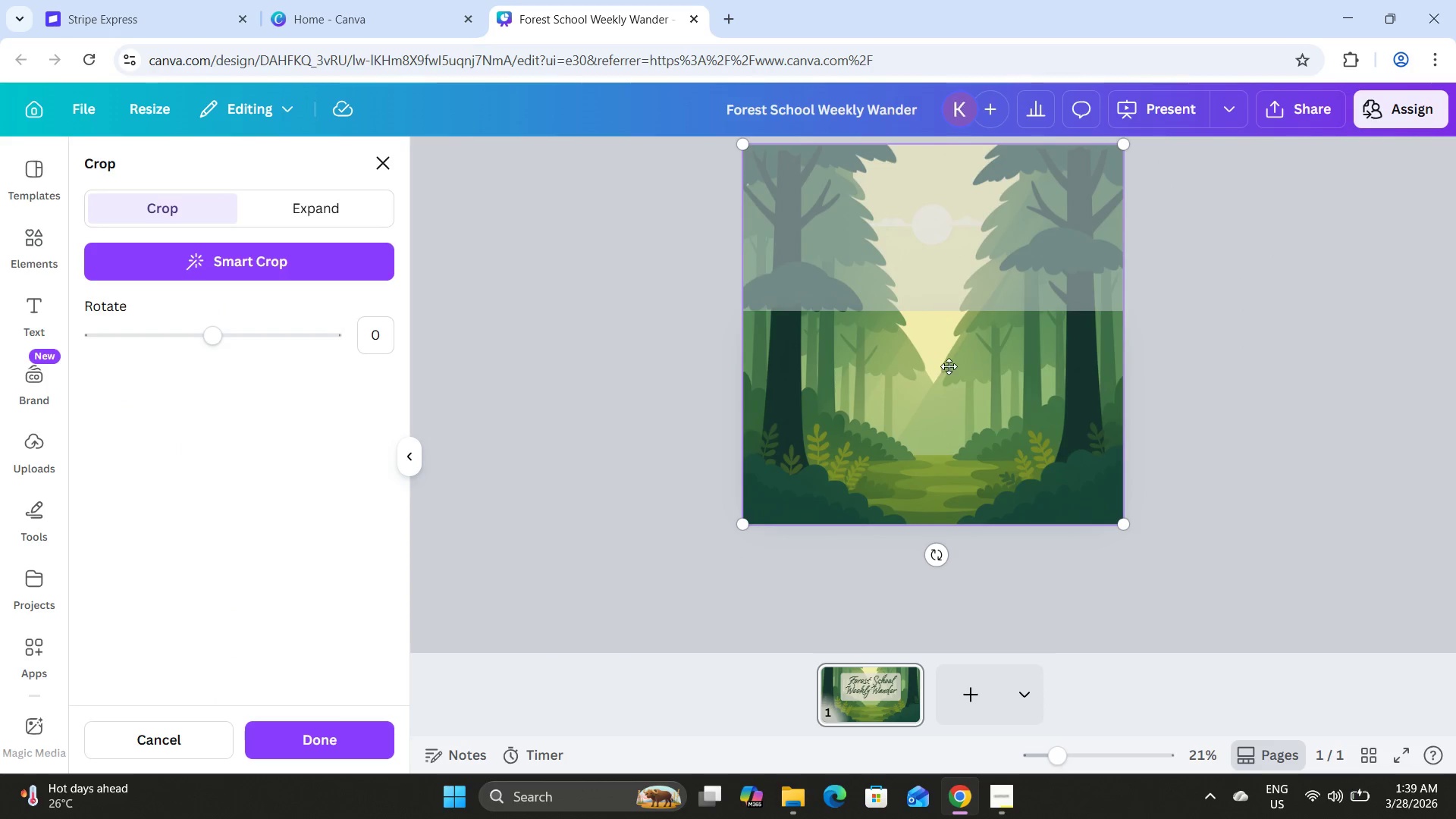 
double_click([949, 366])
 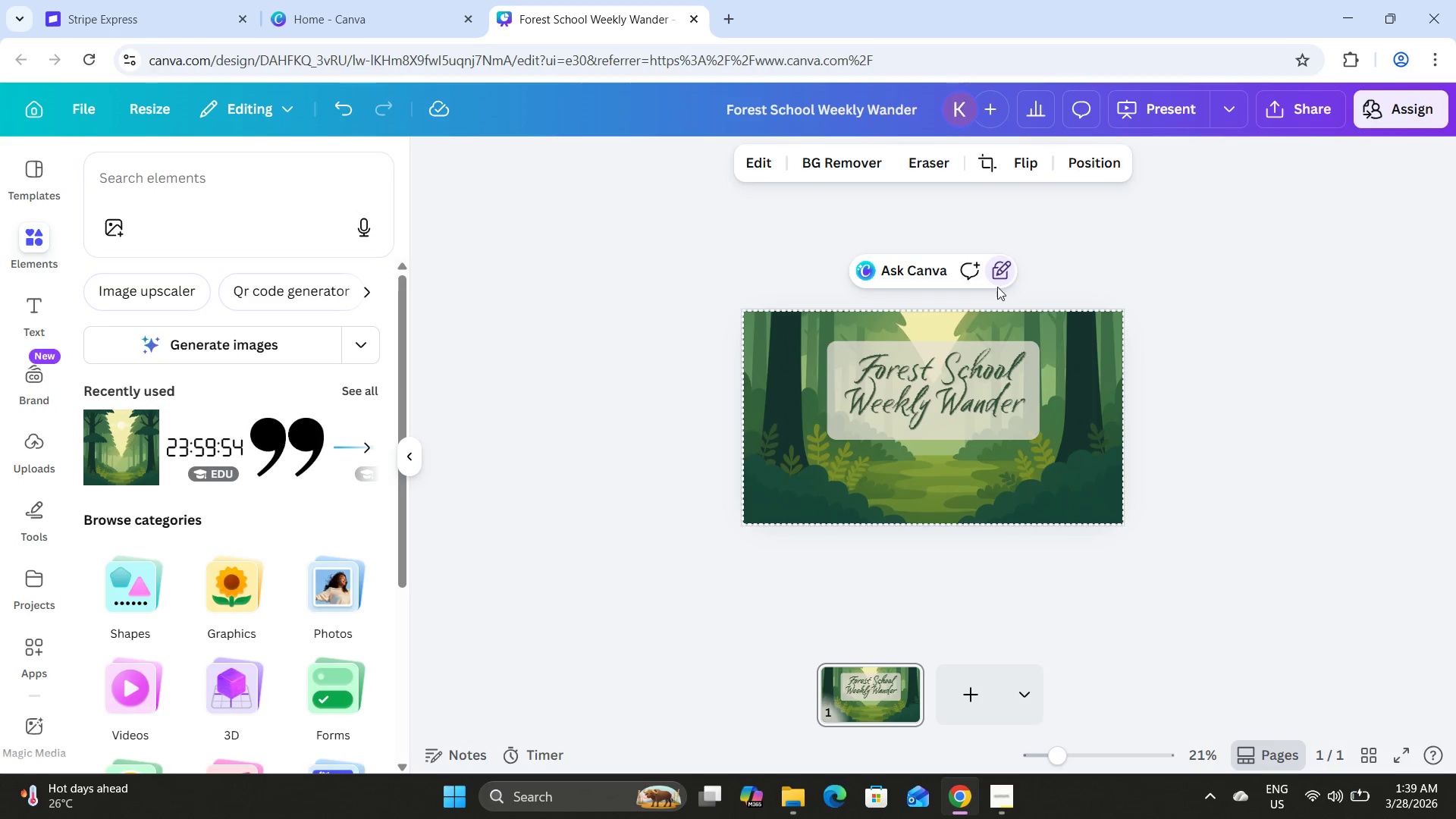 
left_click([994, 278])
 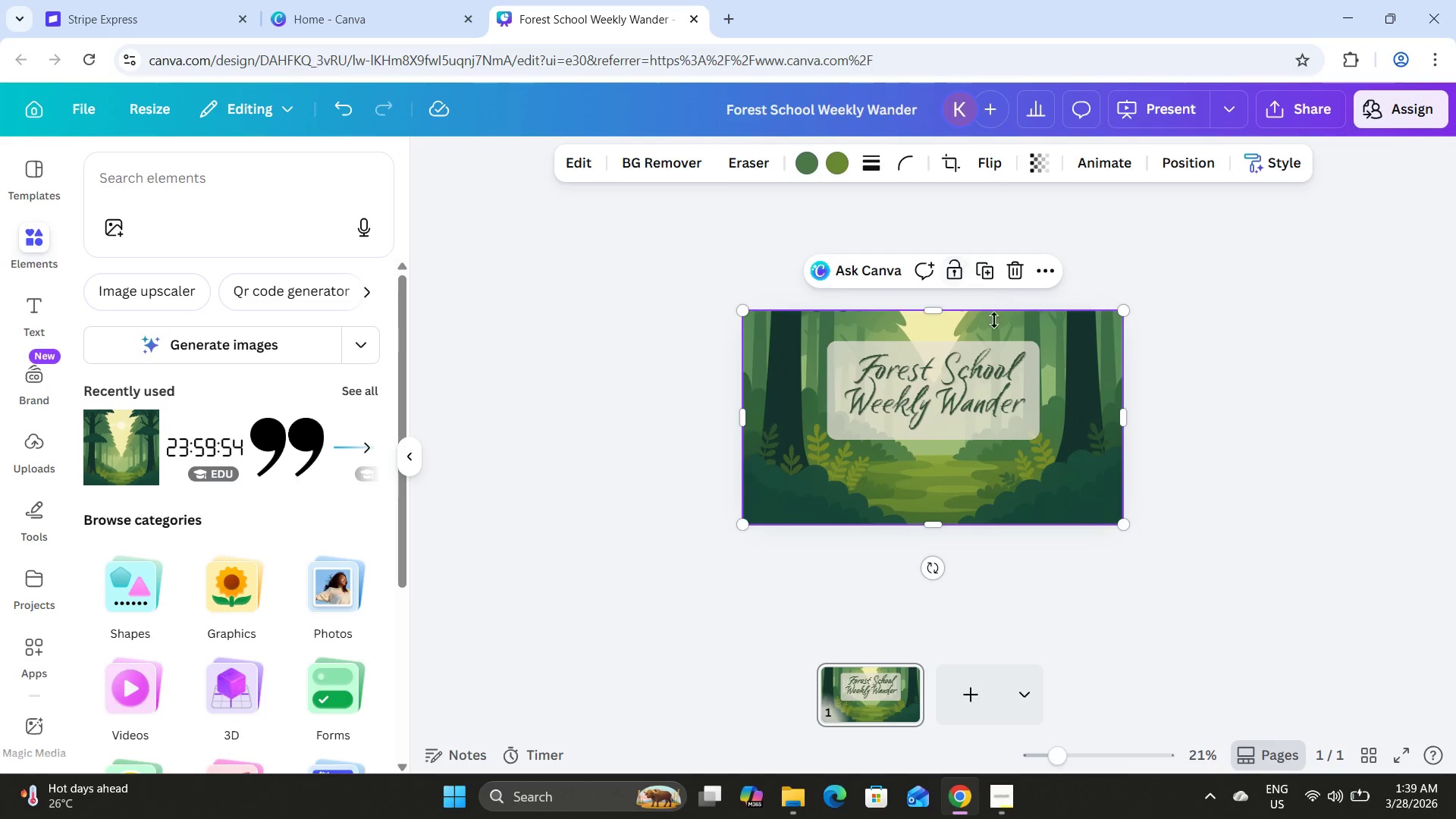 
left_click([1050, 335])
 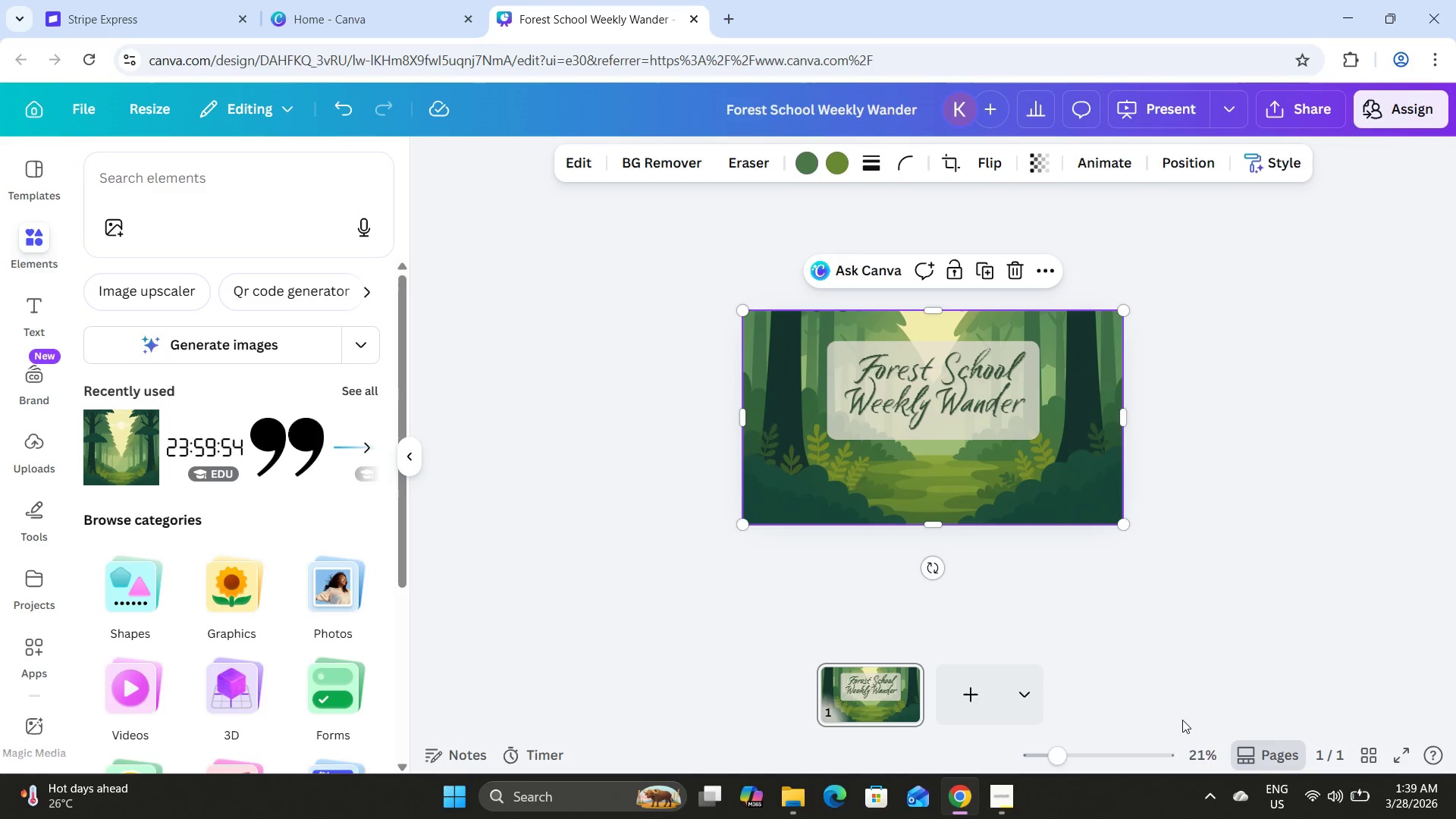 
left_click_drag(start_coordinate=[1085, 758], to_coordinate=[1078, 757])
 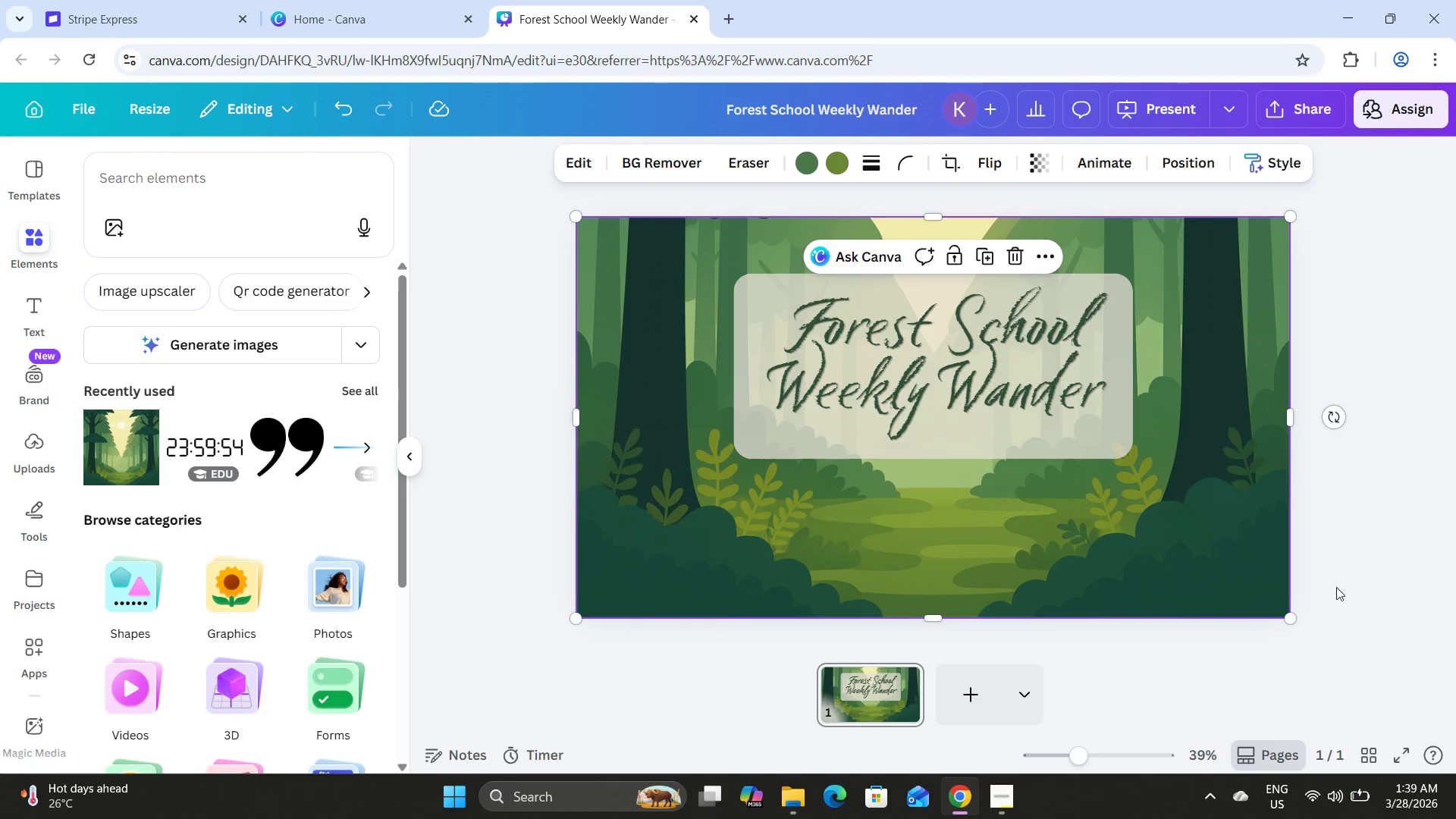 
left_click([1357, 541])
 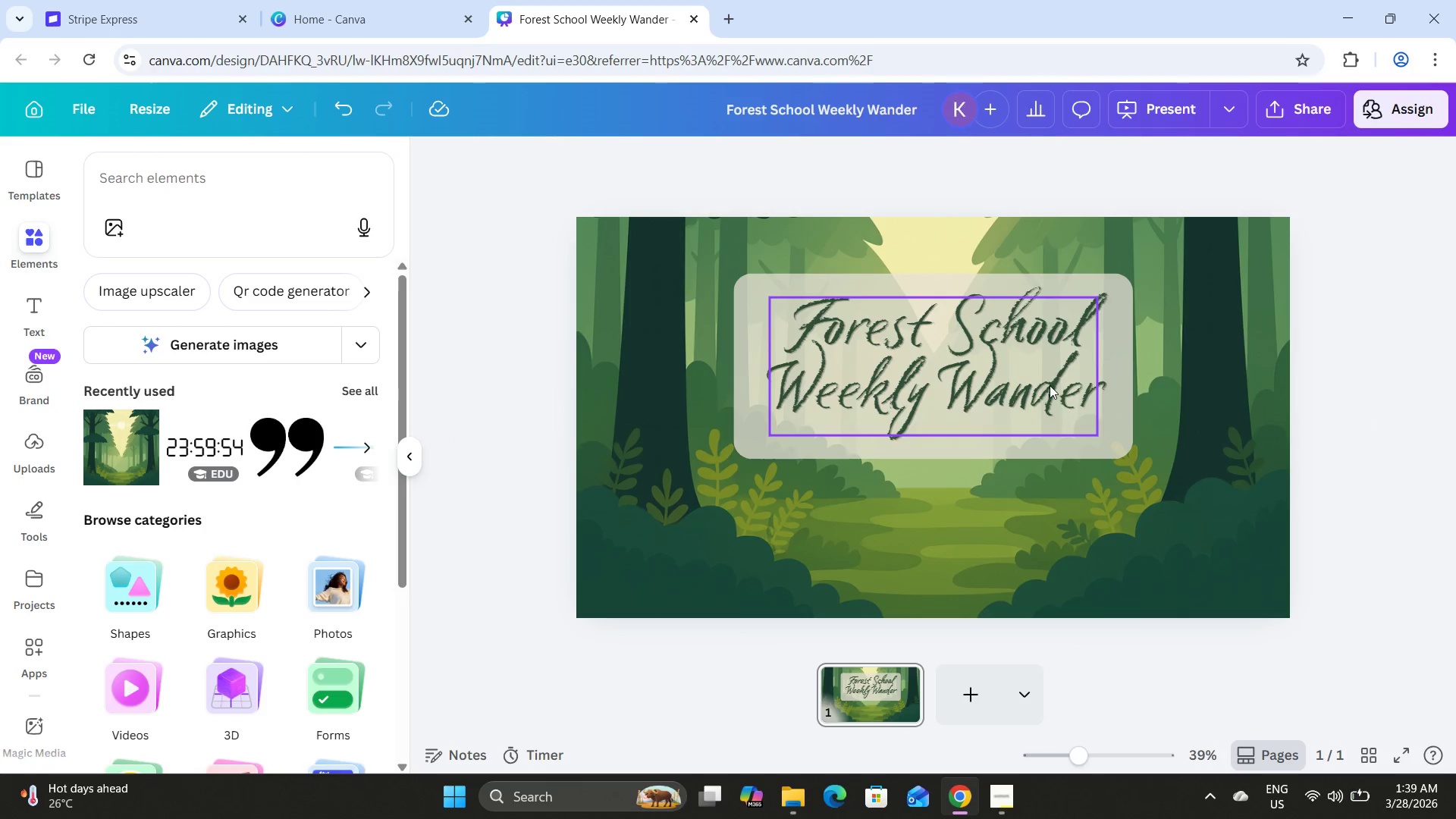 
left_click([1205, 475])
 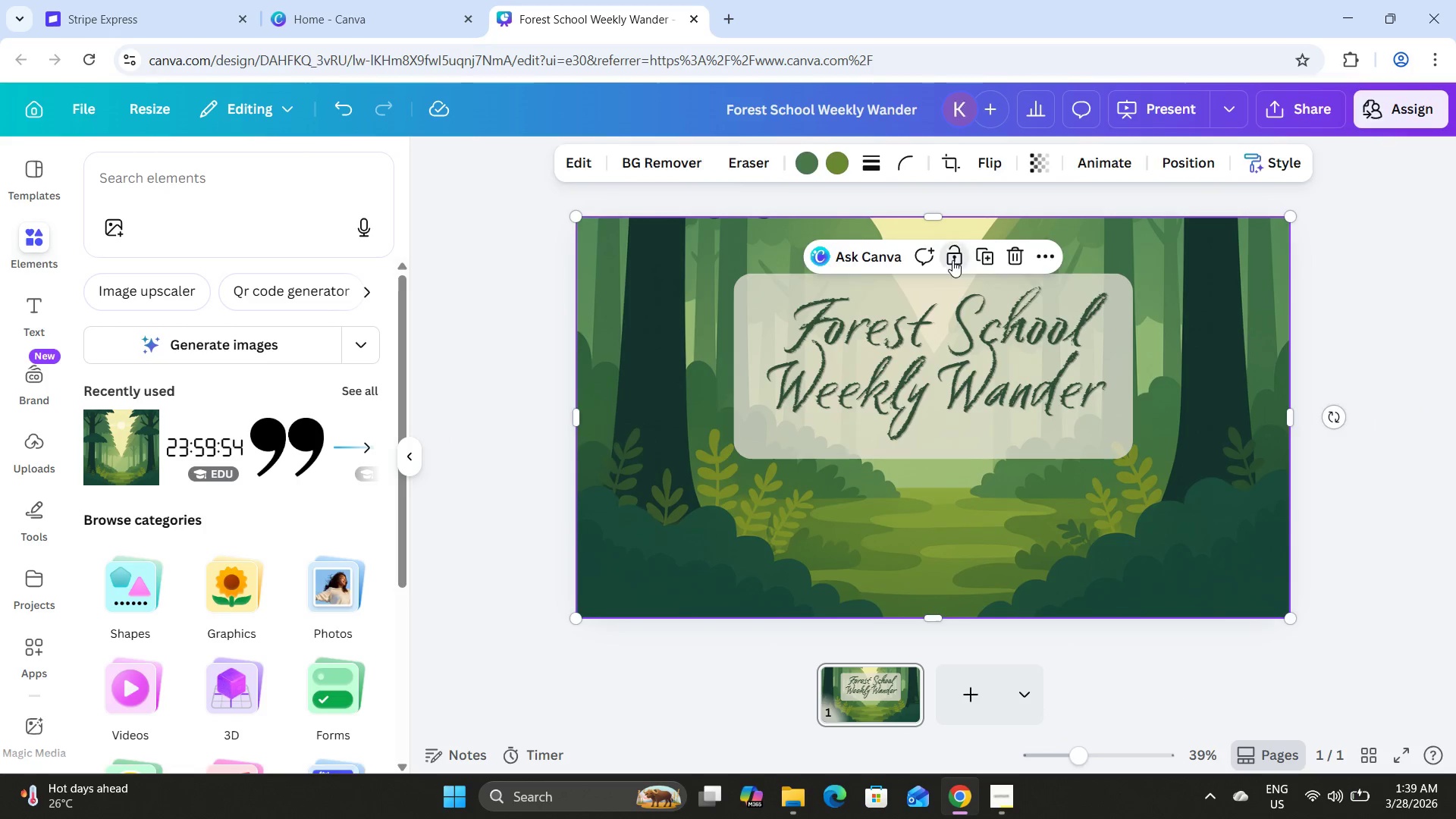 
double_click([1219, 318])
 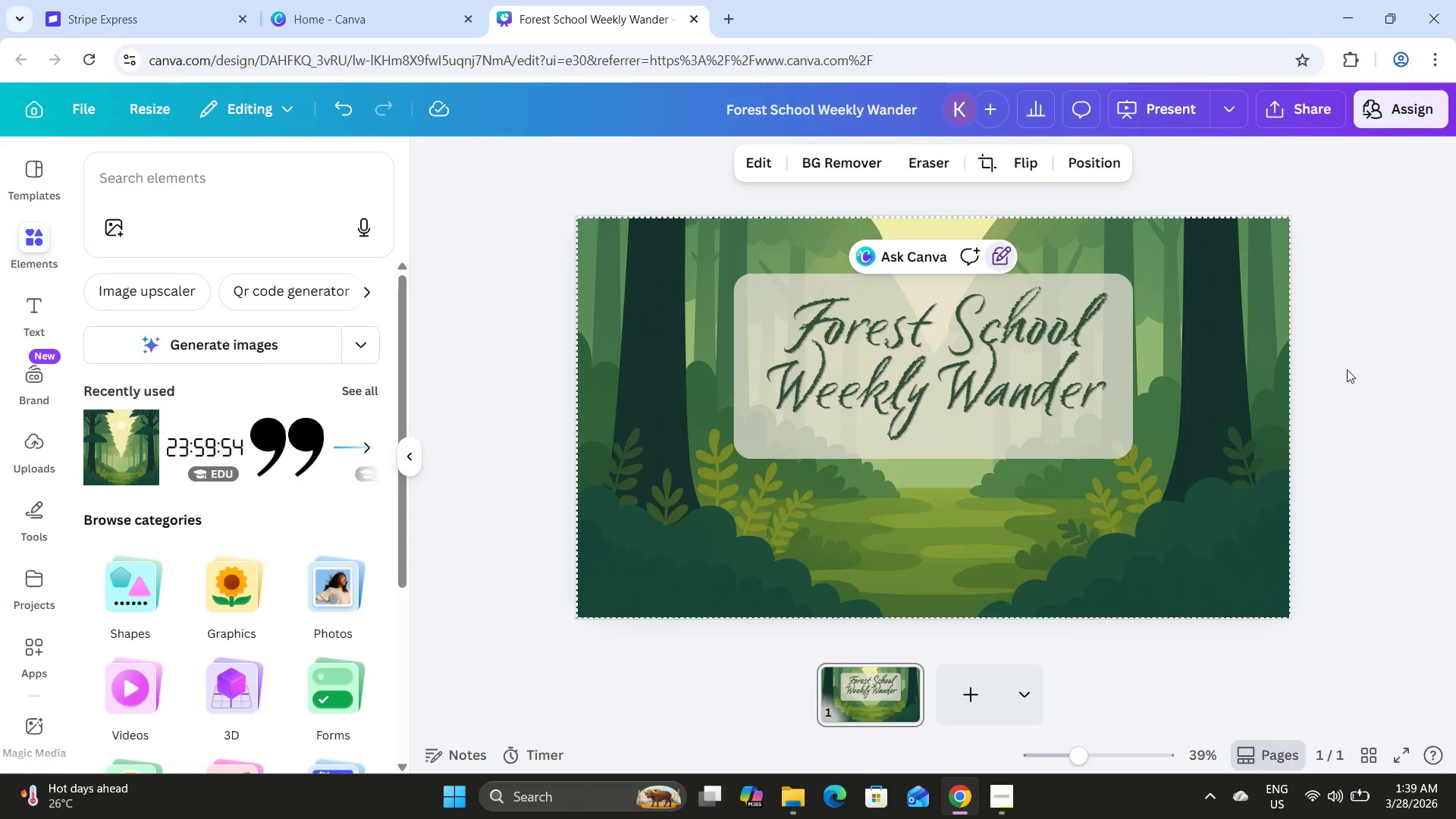 
triple_click([1347, 369])
 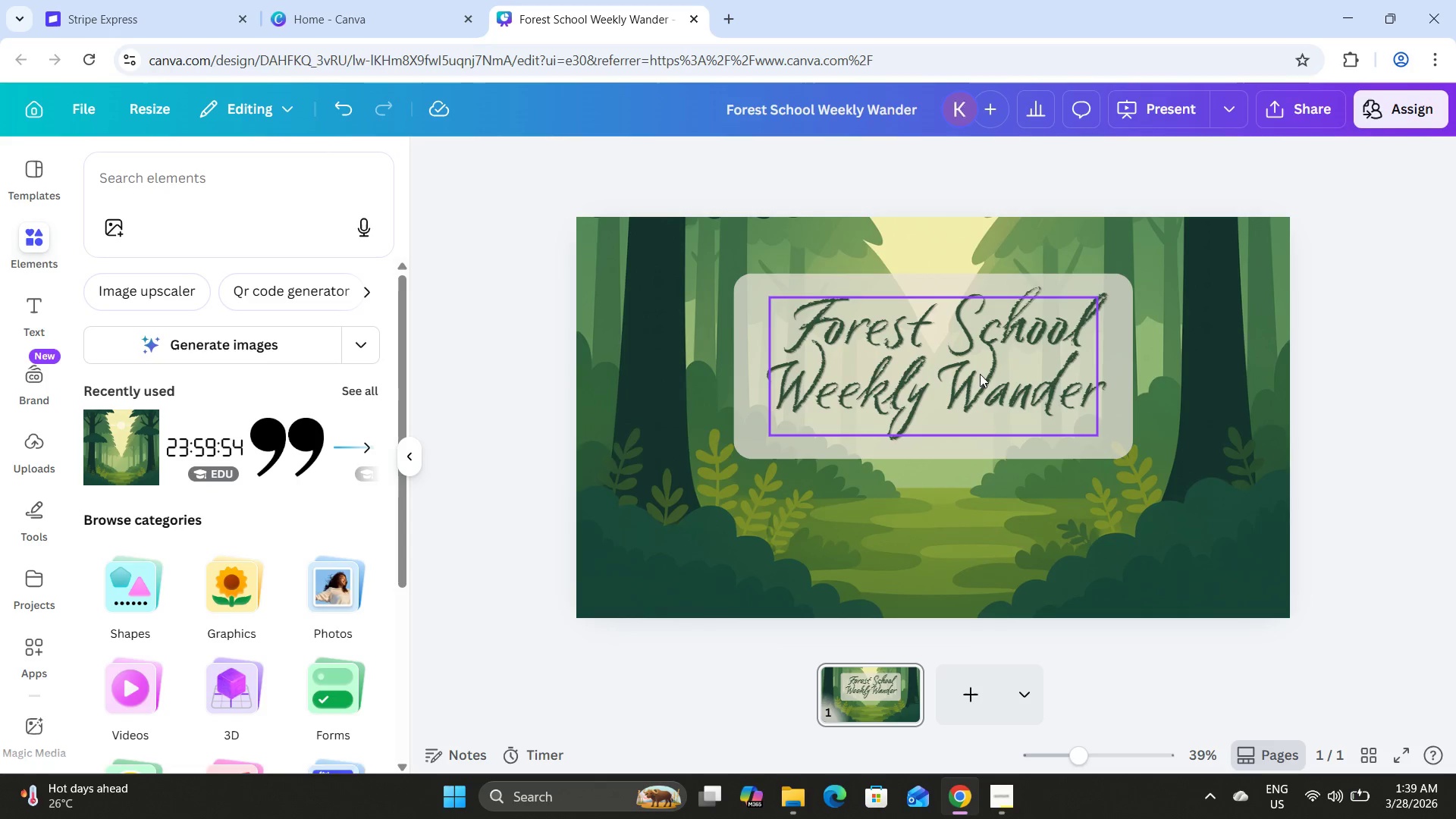 
left_click_drag(start_coordinate=[980, 369], to_coordinate=[980, 373])
 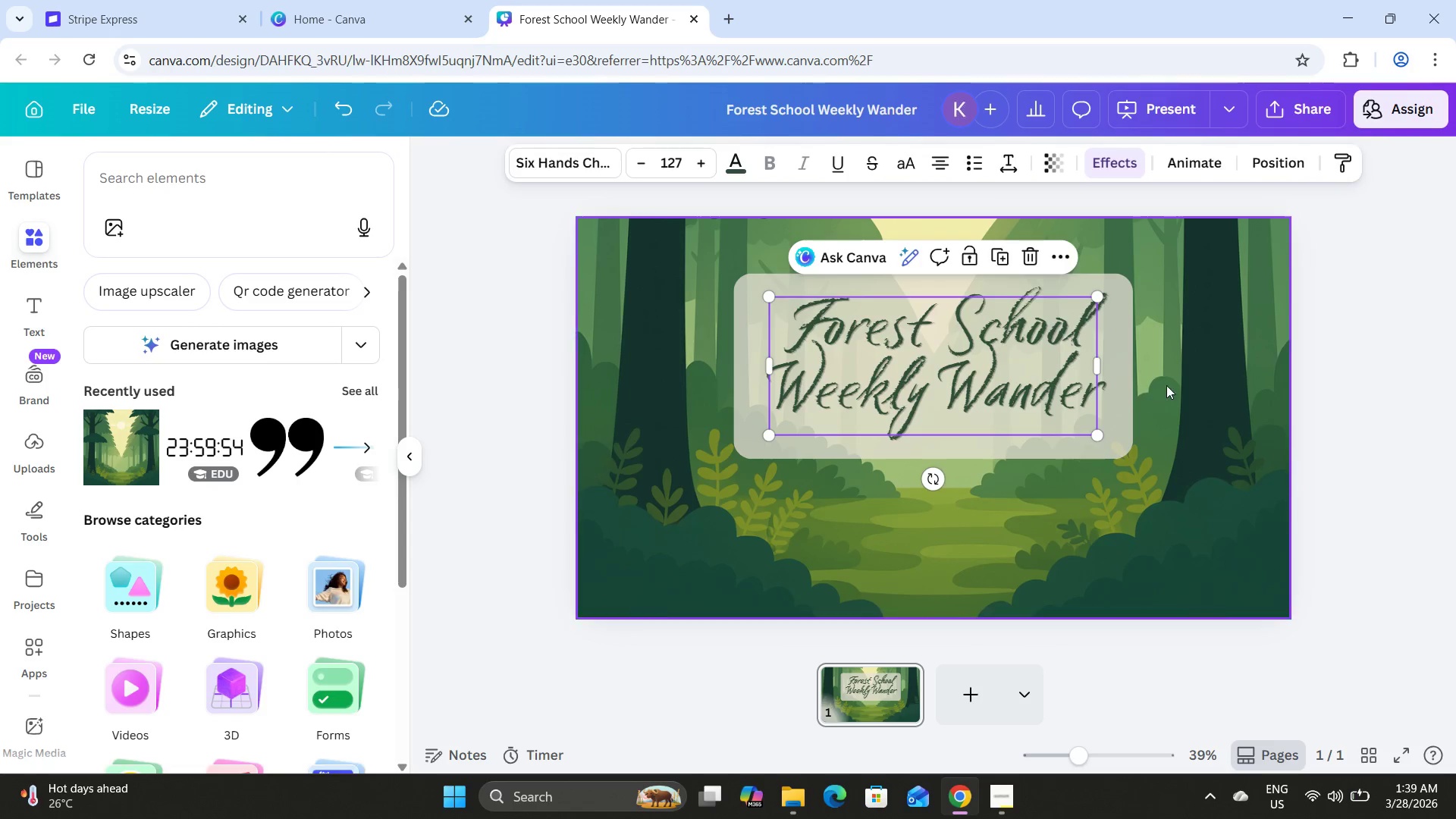 
left_click([1166, 385])
 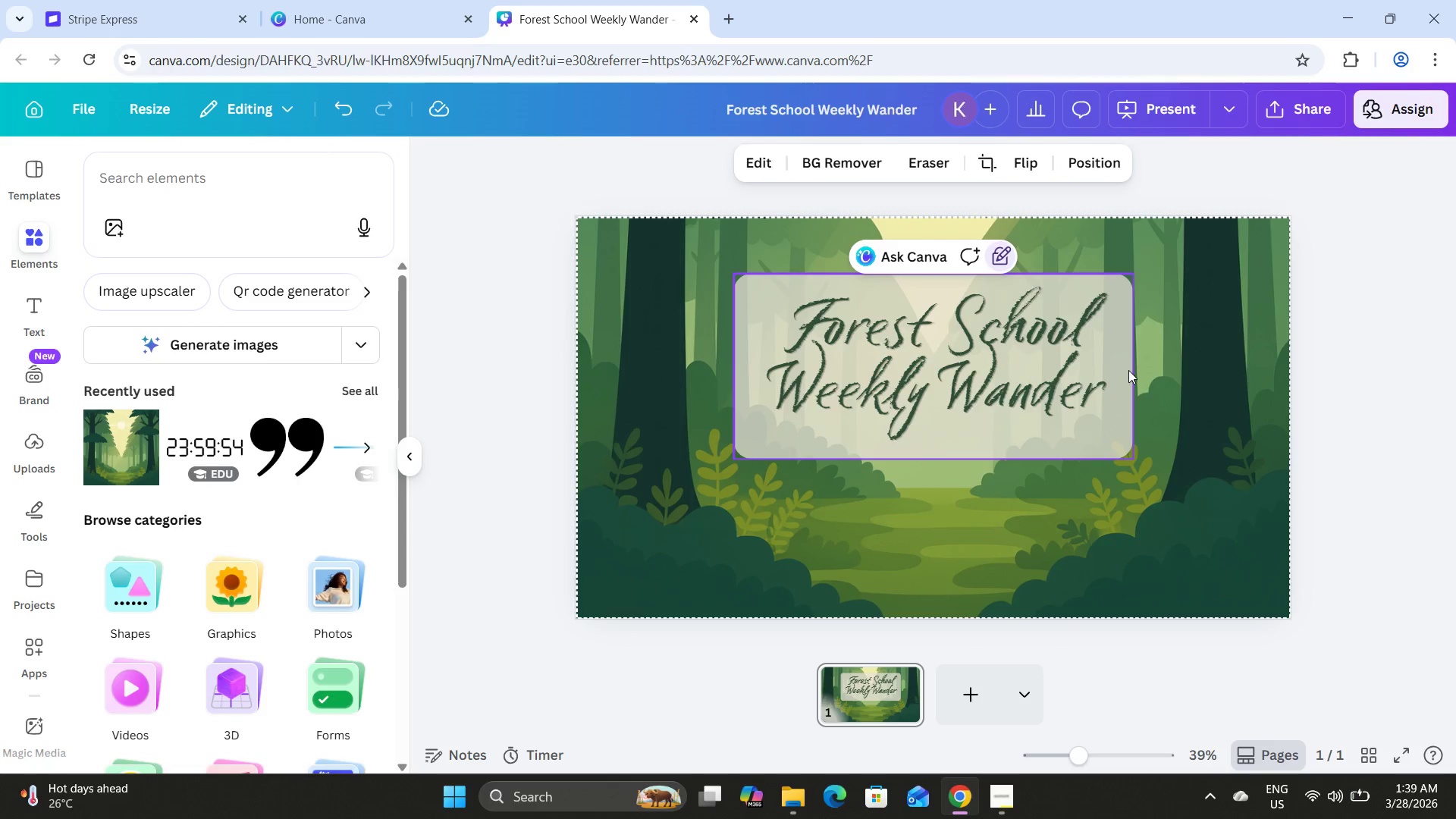 
left_click([1087, 499])
 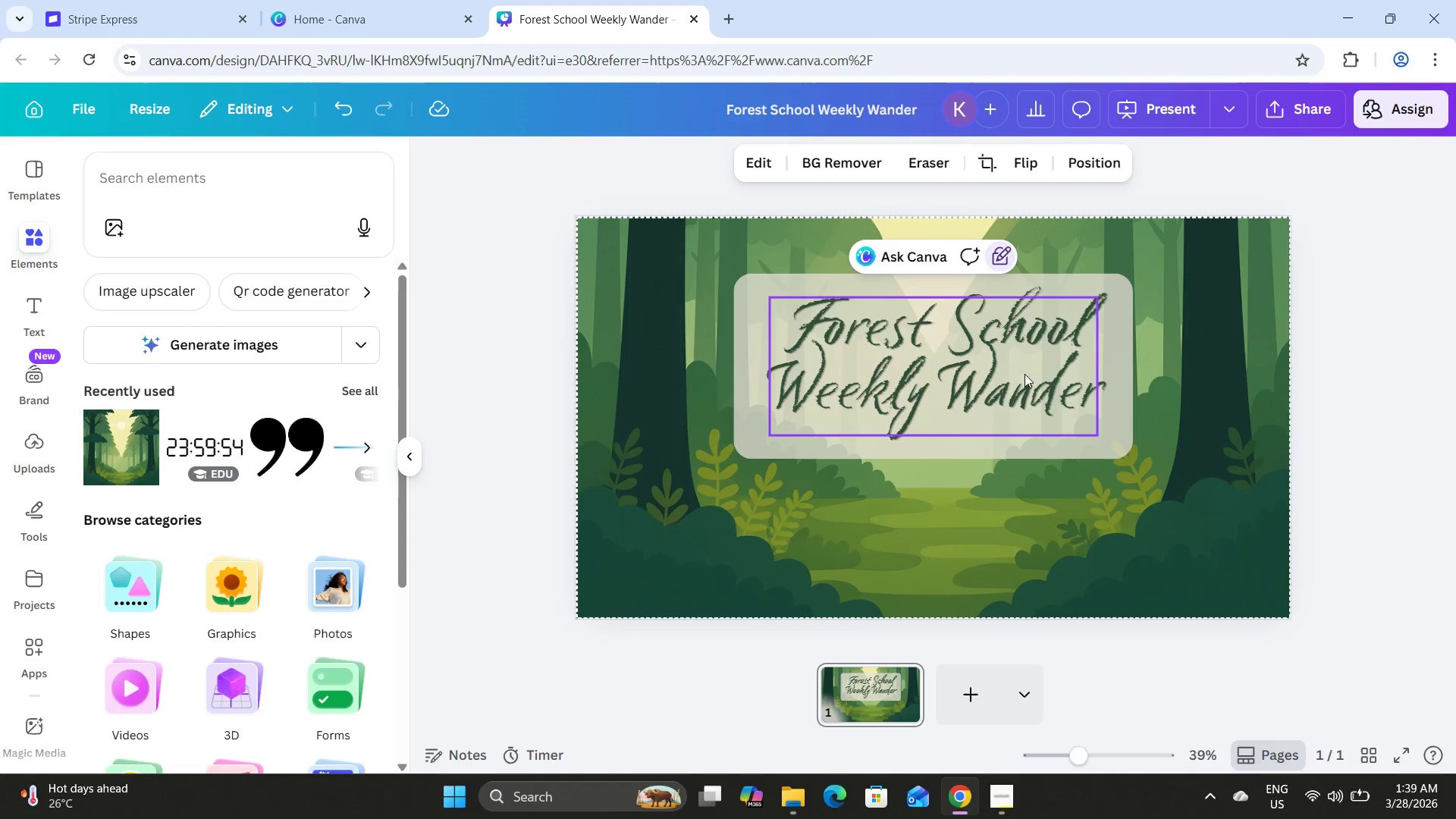 
left_click_drag(start_coordinate=[1014, 354], to_coordinate=[1009, 382])
 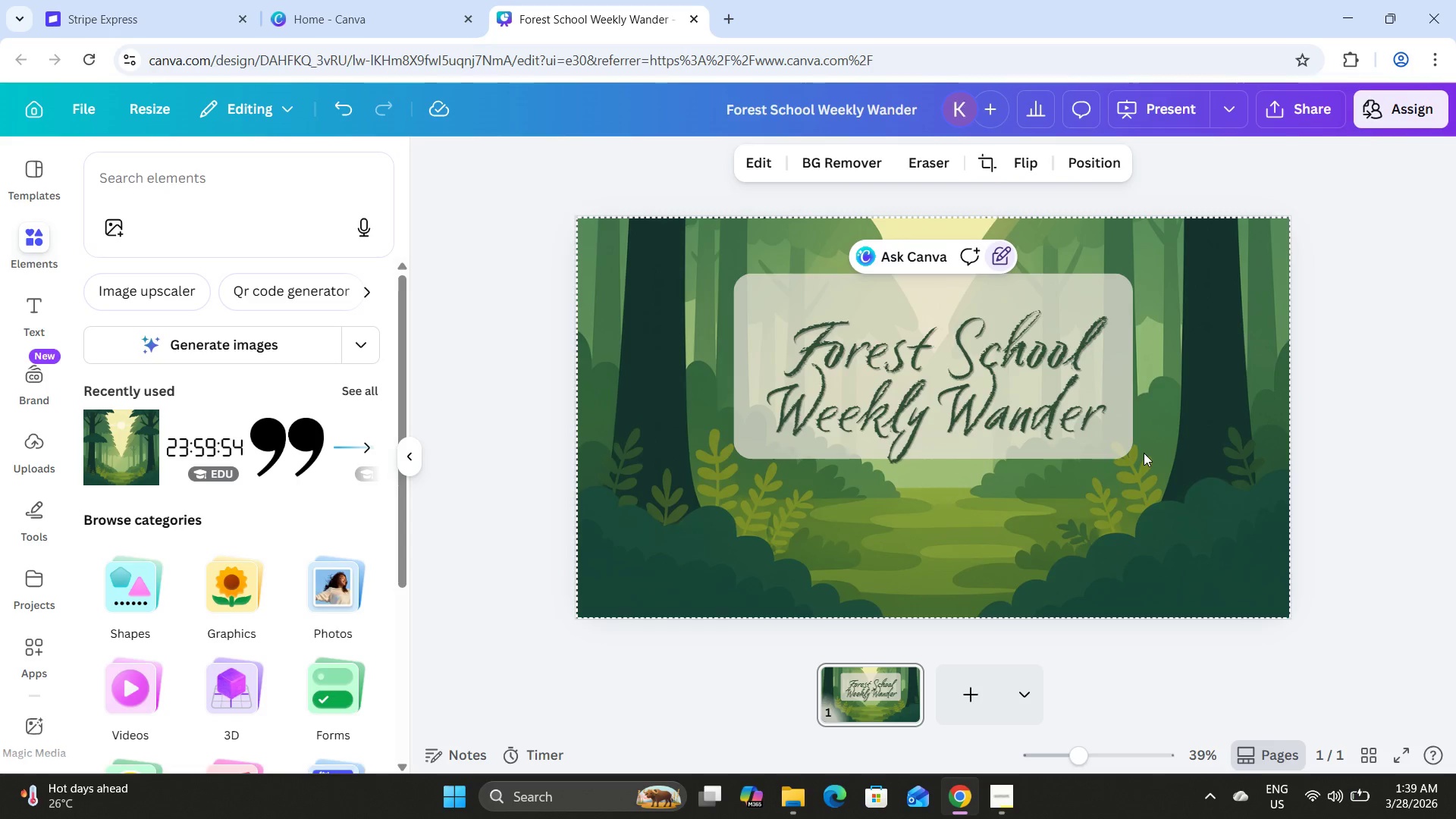 
key(Control+Z)
 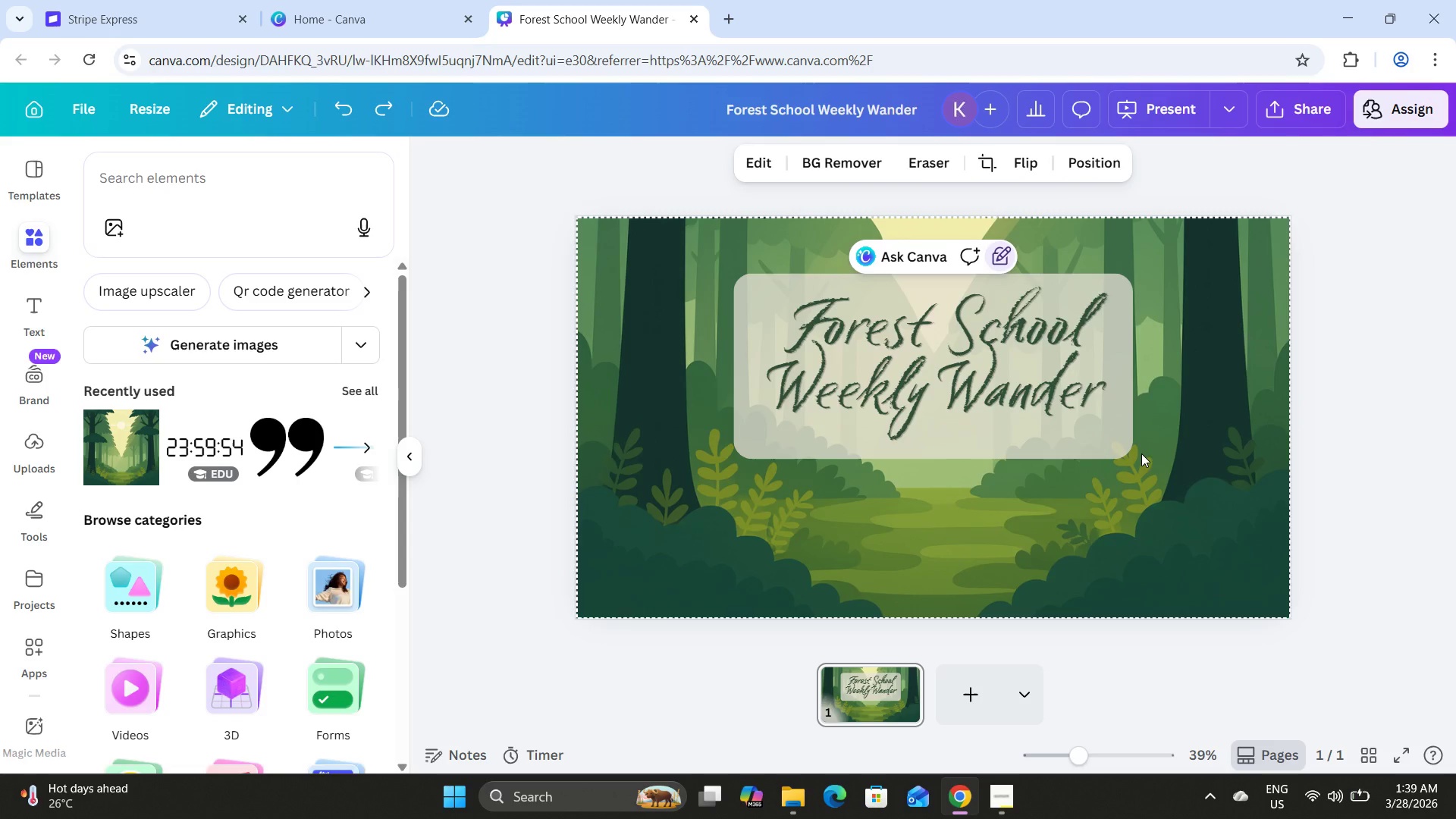 
key(Control+Y)
 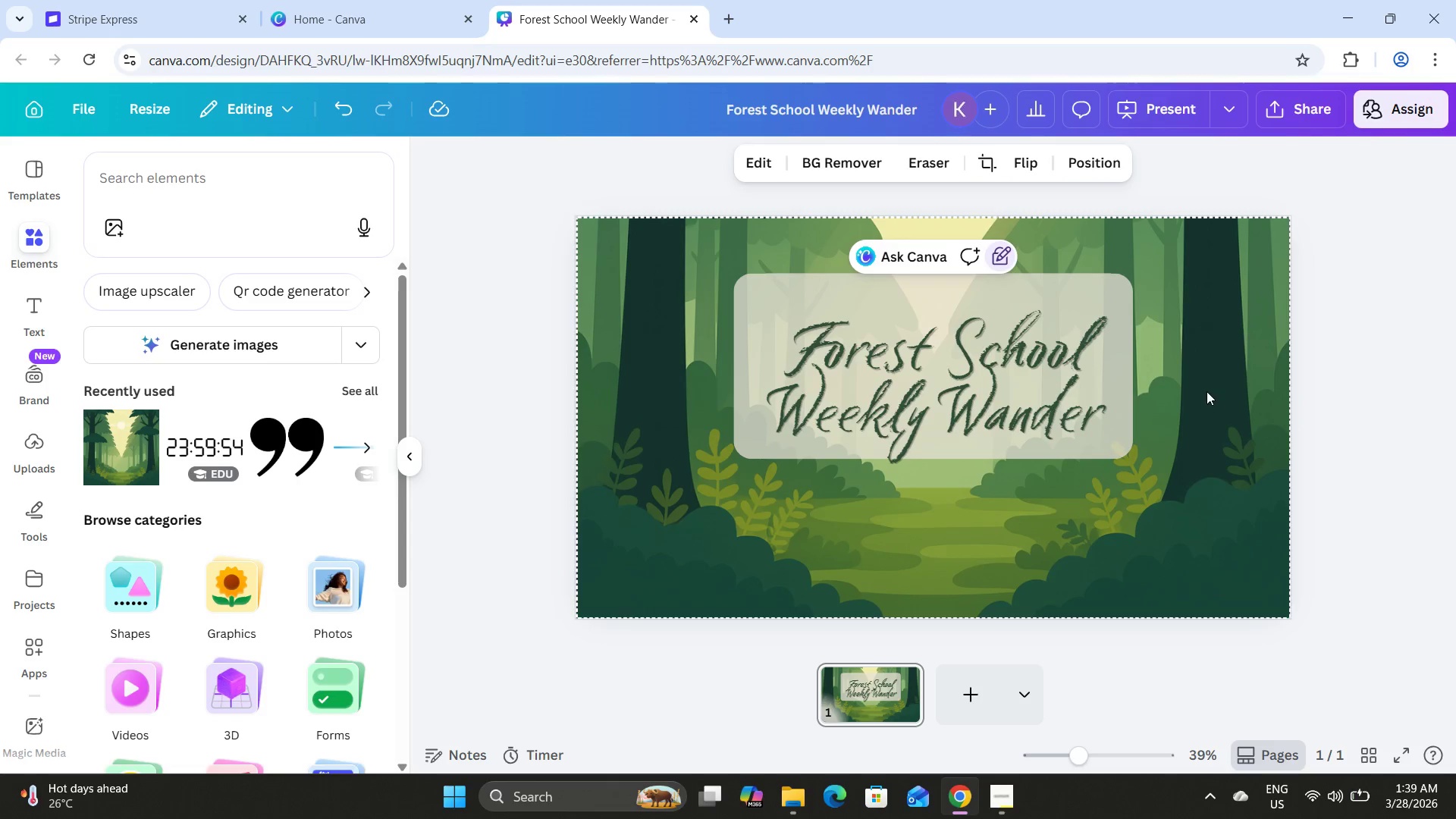 
left_click([1207, 387])
 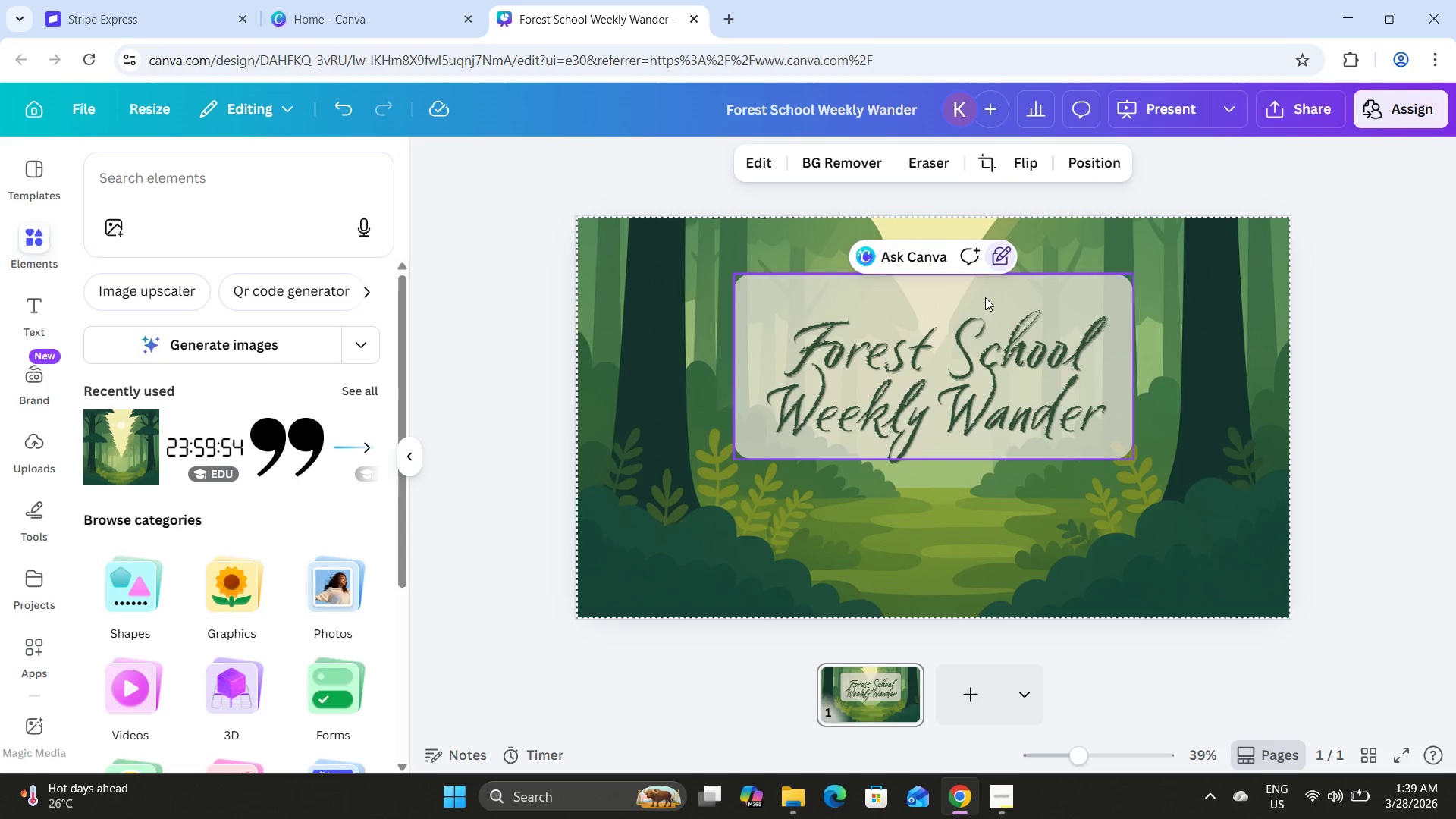 
left_click([980, 303])
 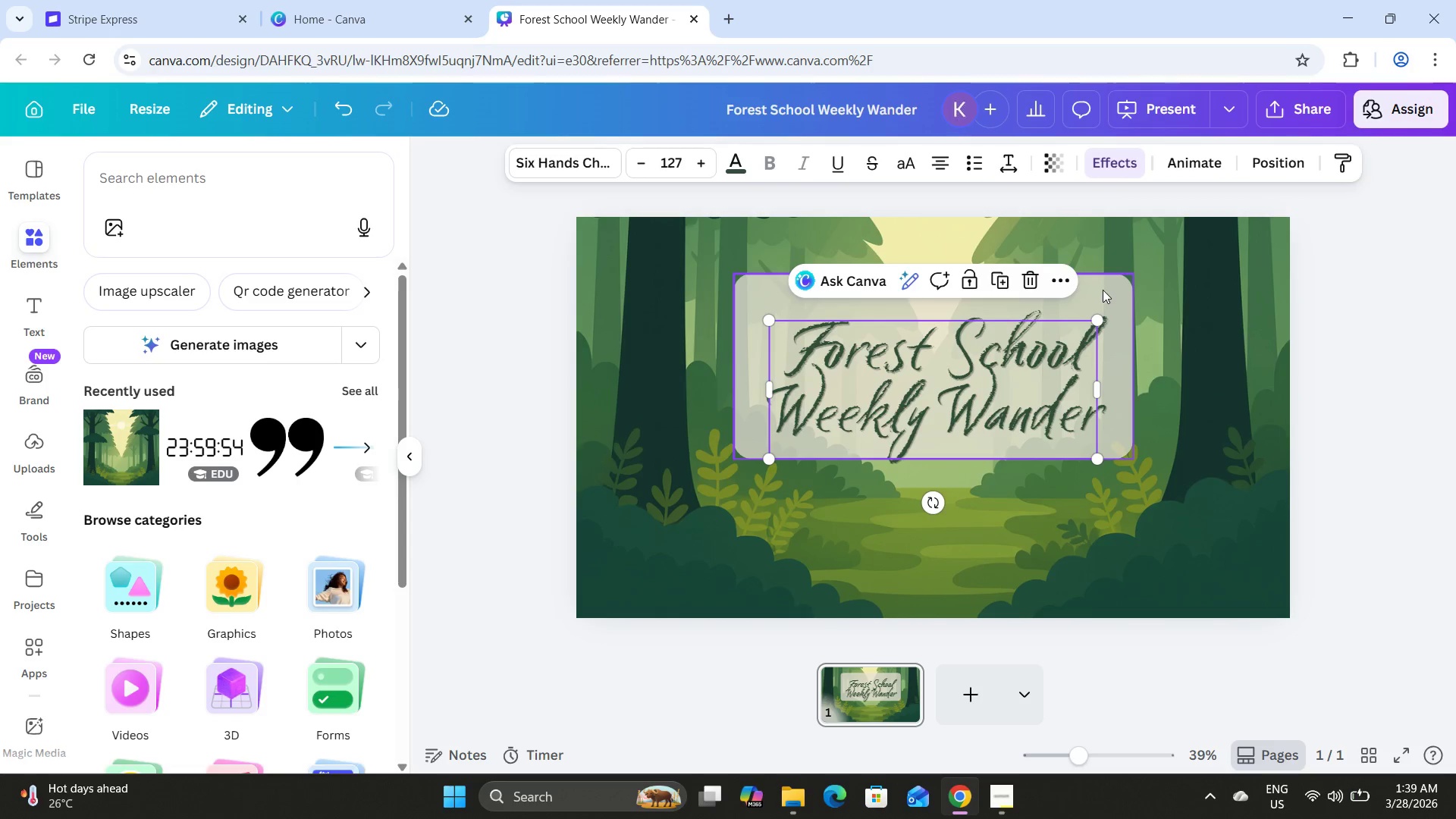 
left_click([1103, 290])
 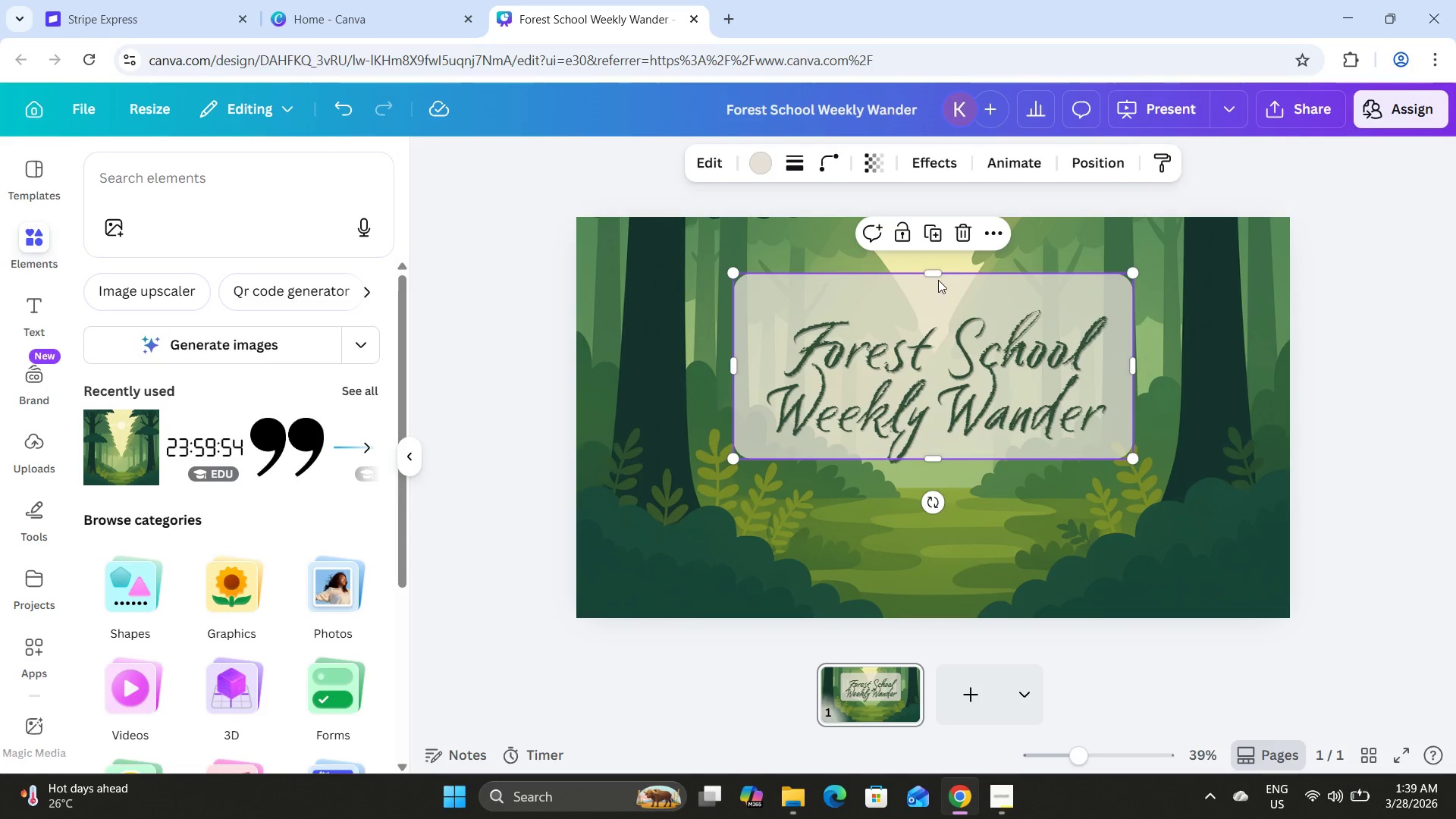 
left_click_drag(start_coordinate=[937, 275], to_coordinate=[936, 300])
 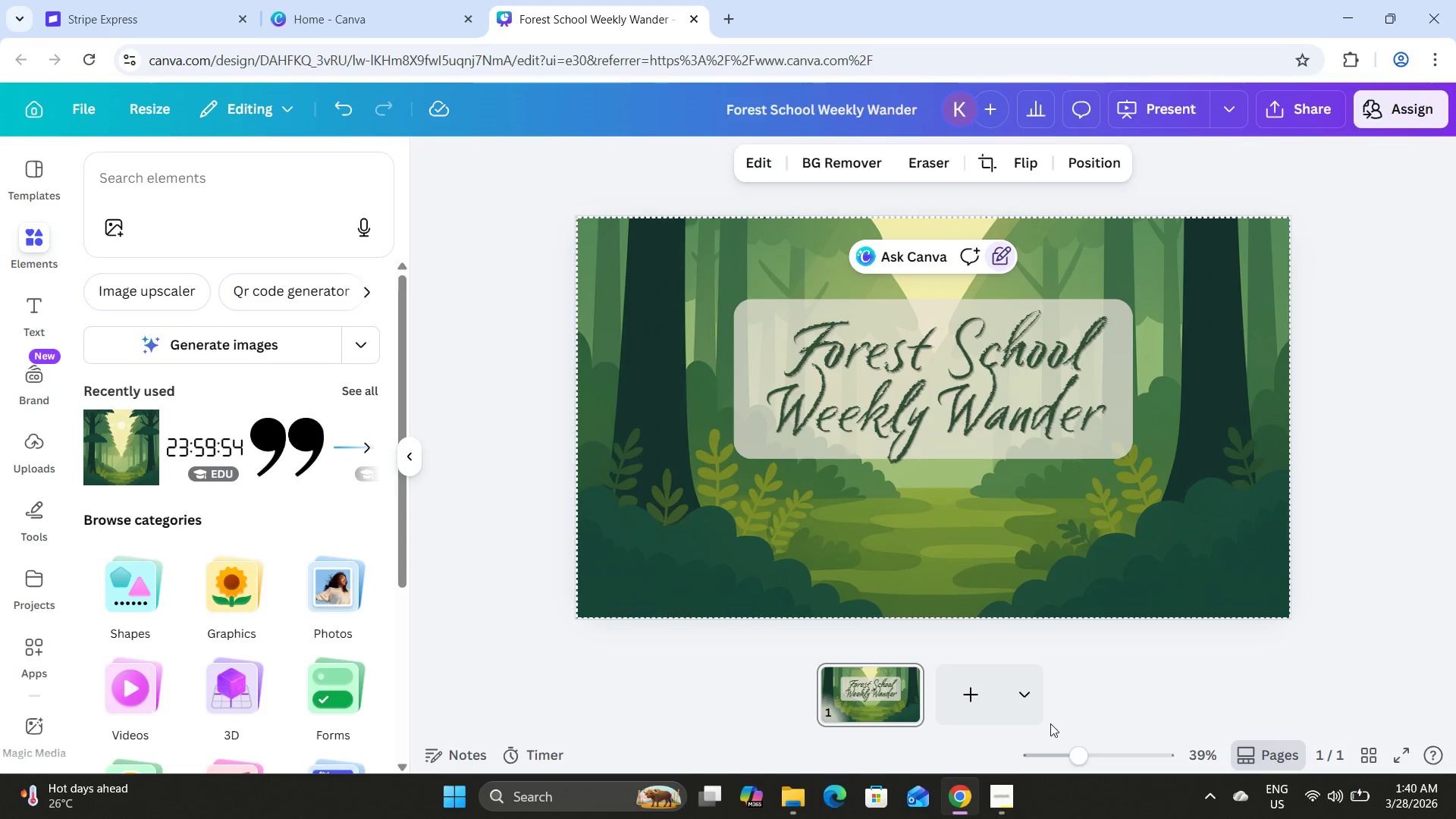 
left_click_drag(start_coordinate=[1074, 751], to_coordinate=[1078, 740])
 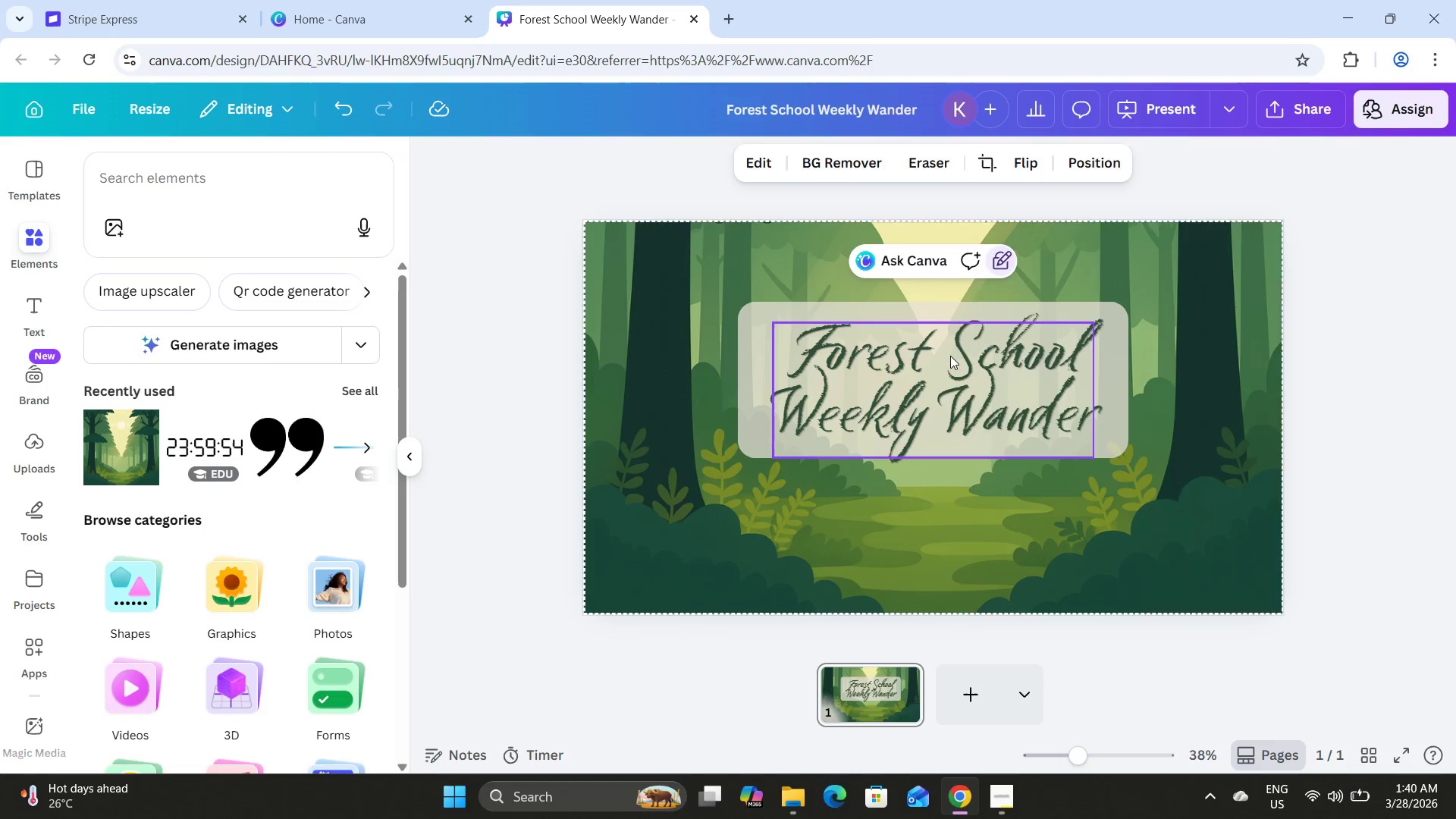 
left_click([950, 355])
 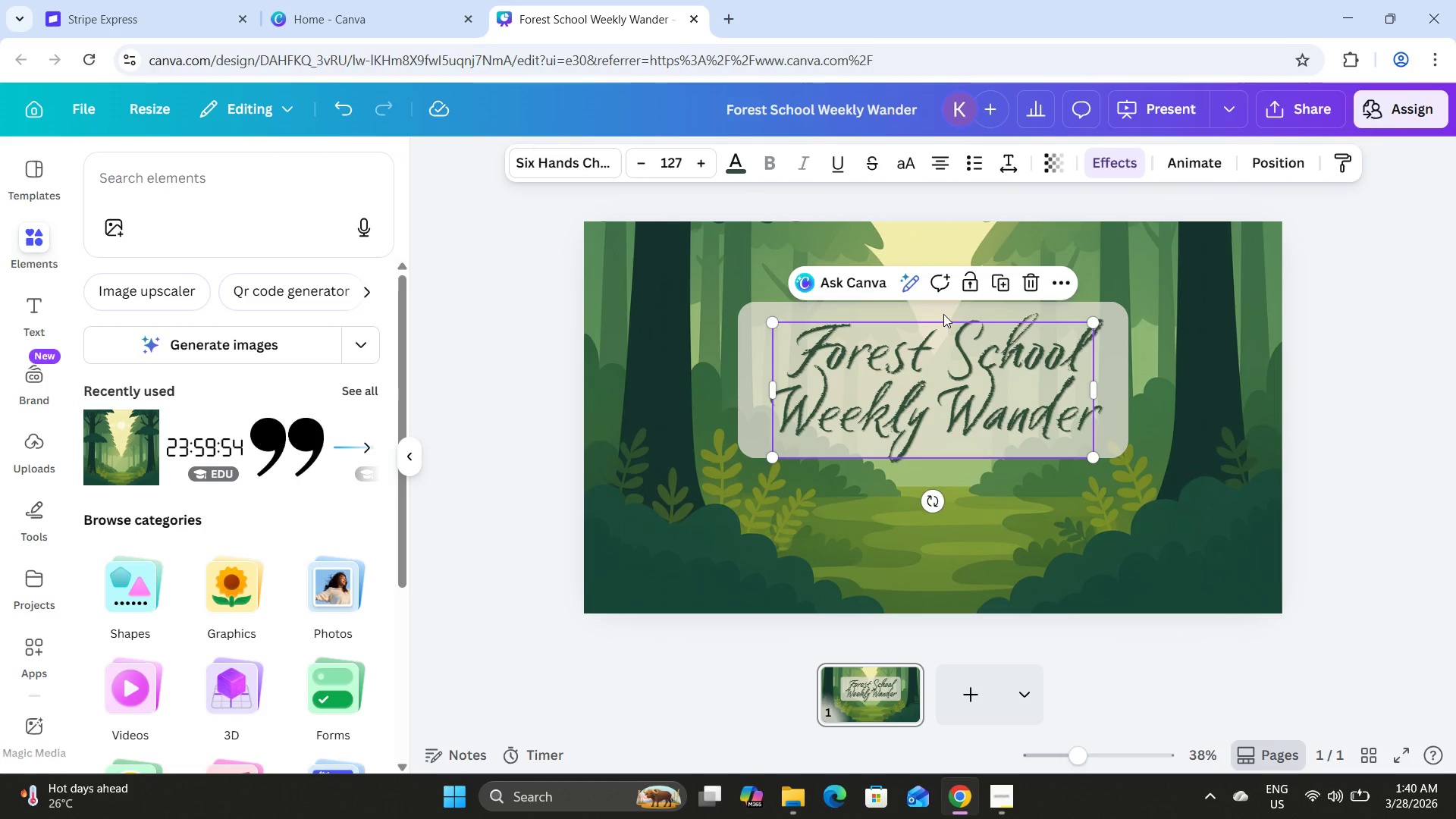 
hold_key(key=ShiftLeft, duration=0.86)
left_click([748, 373])
 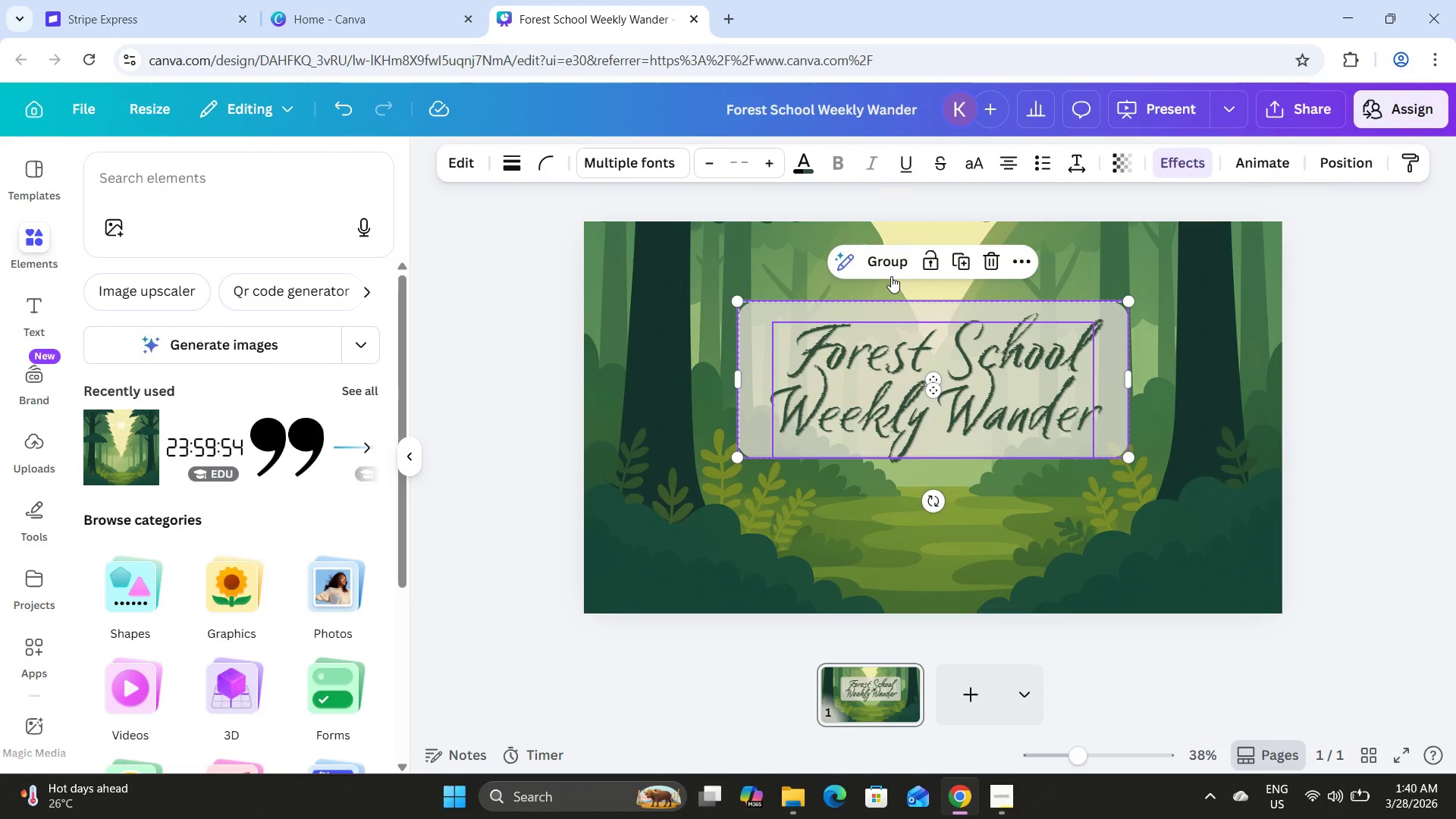 
left_click([890, 261])
 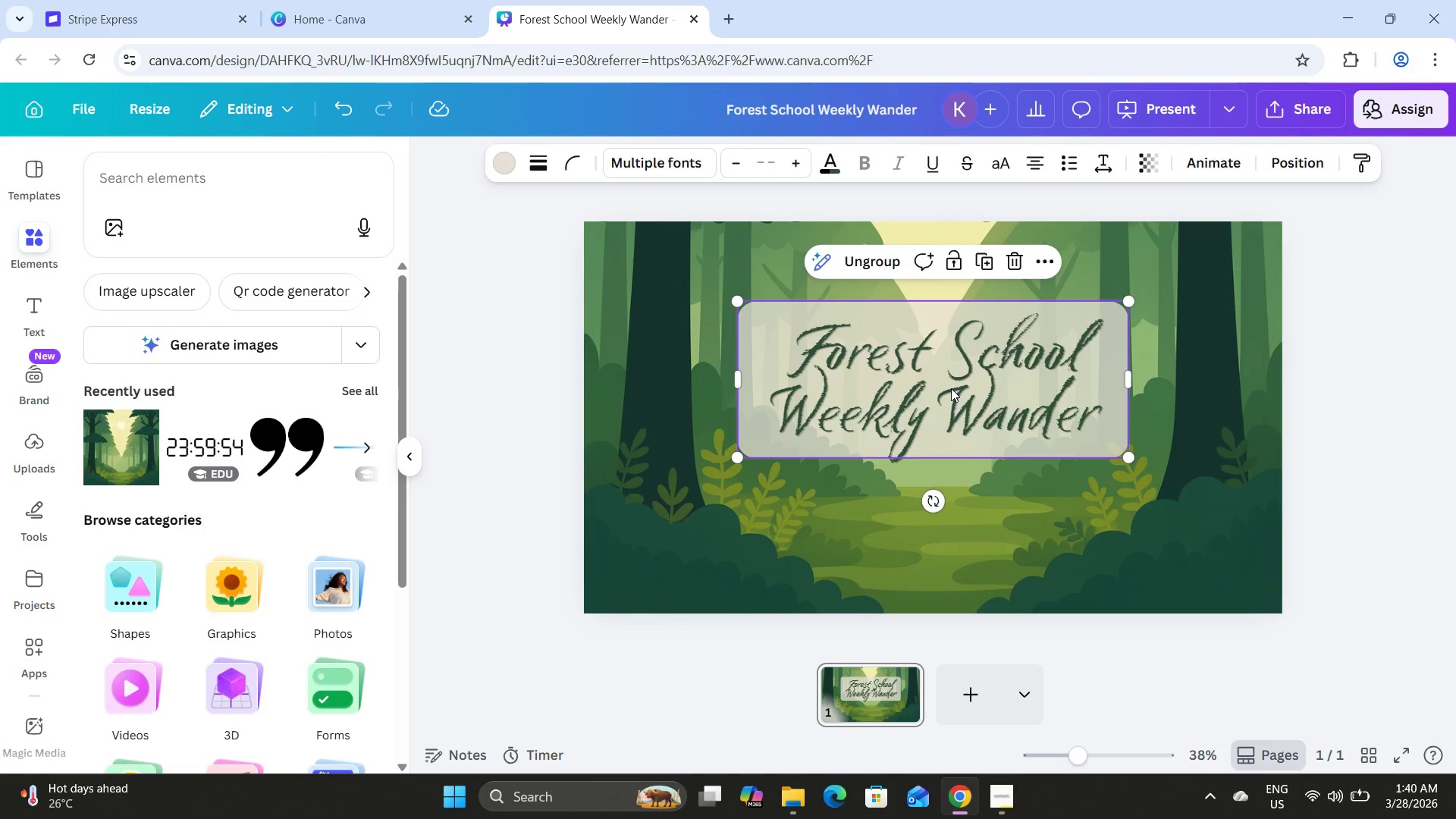 
left_click_drag(start_coordinate=[951, 388], to_coordinate=[949, 370])
 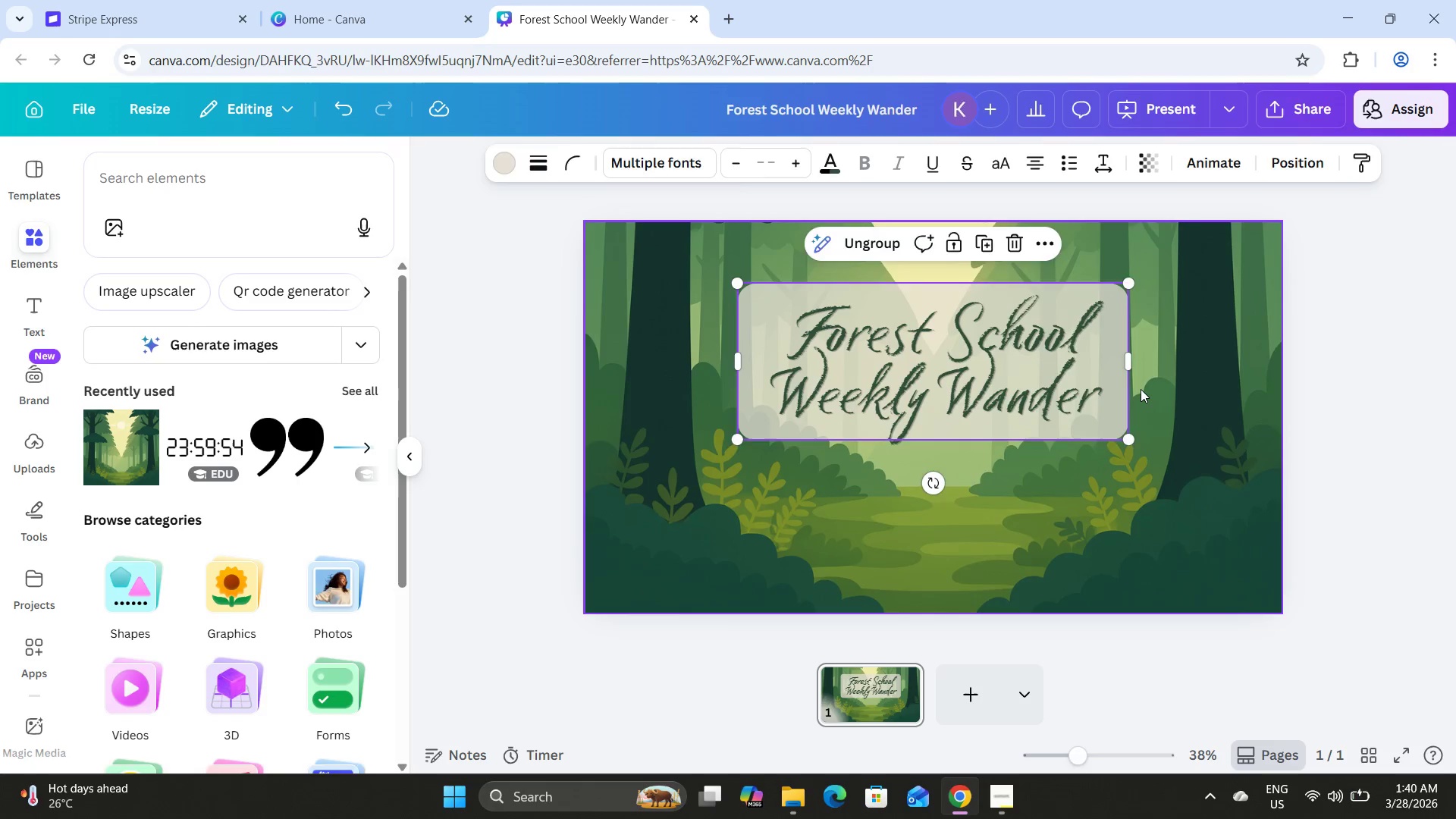 
left_click([1141, 389])
 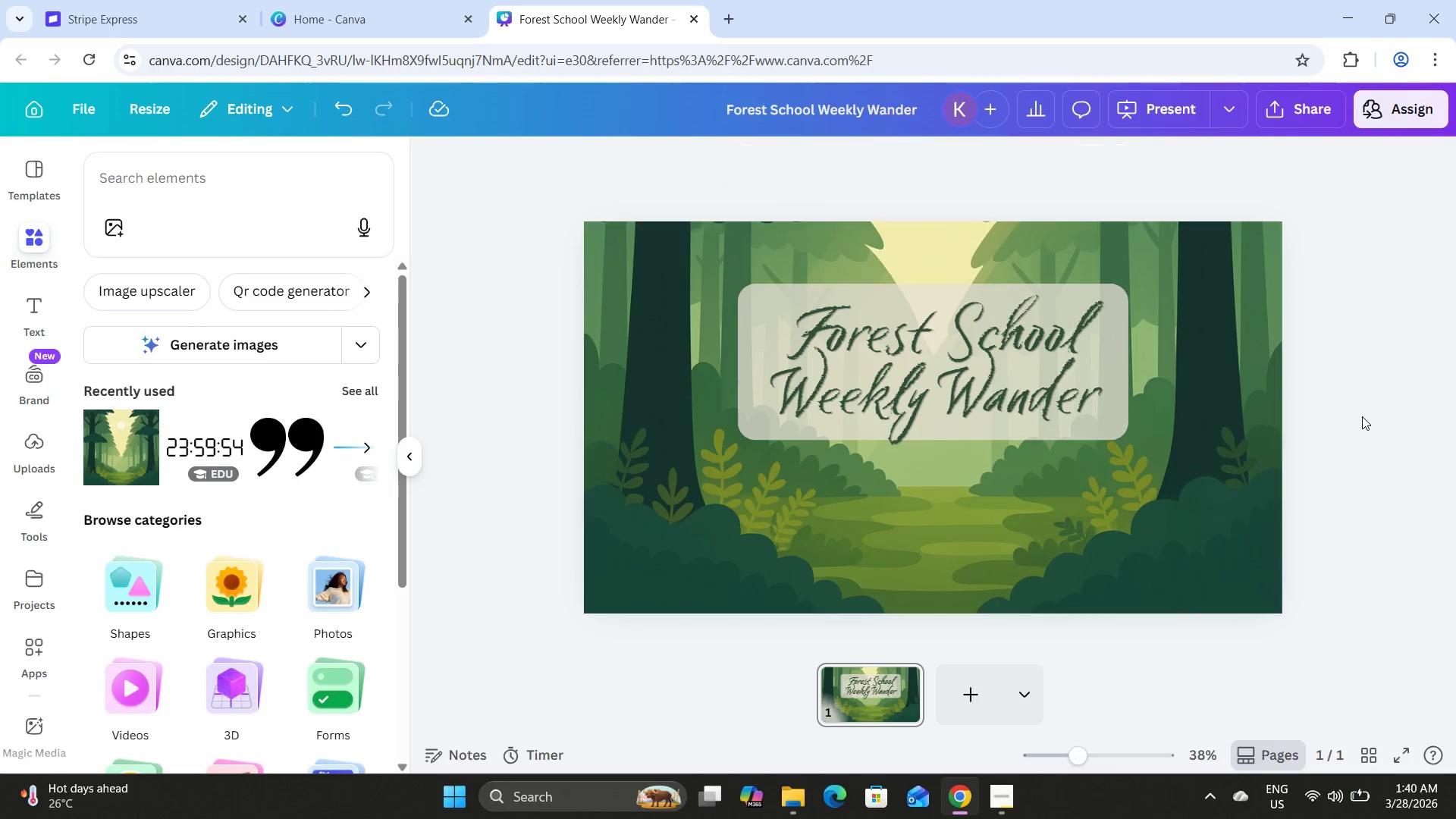 
double_click([968, 362])
 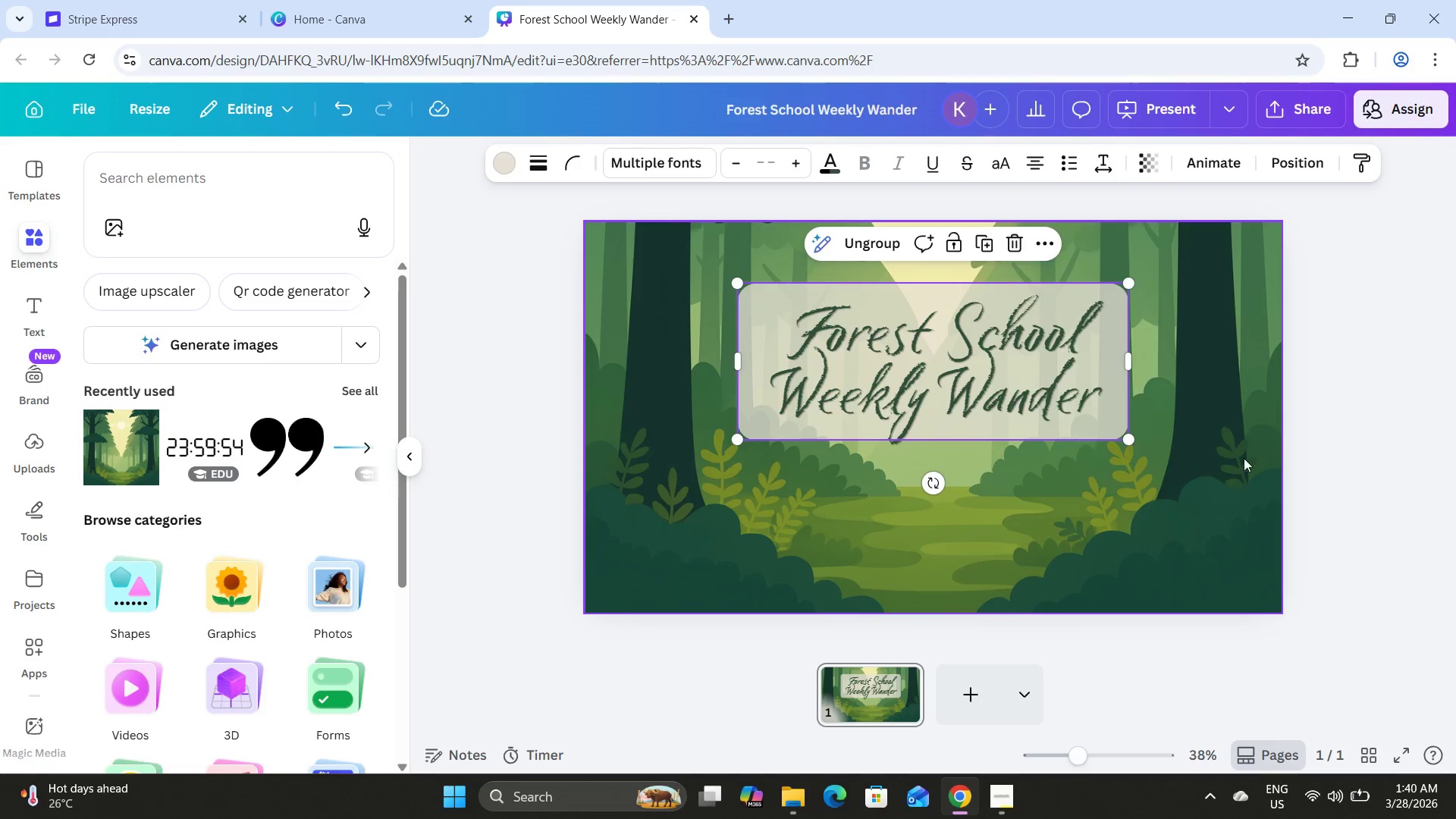 
left_click([1329, 470])
 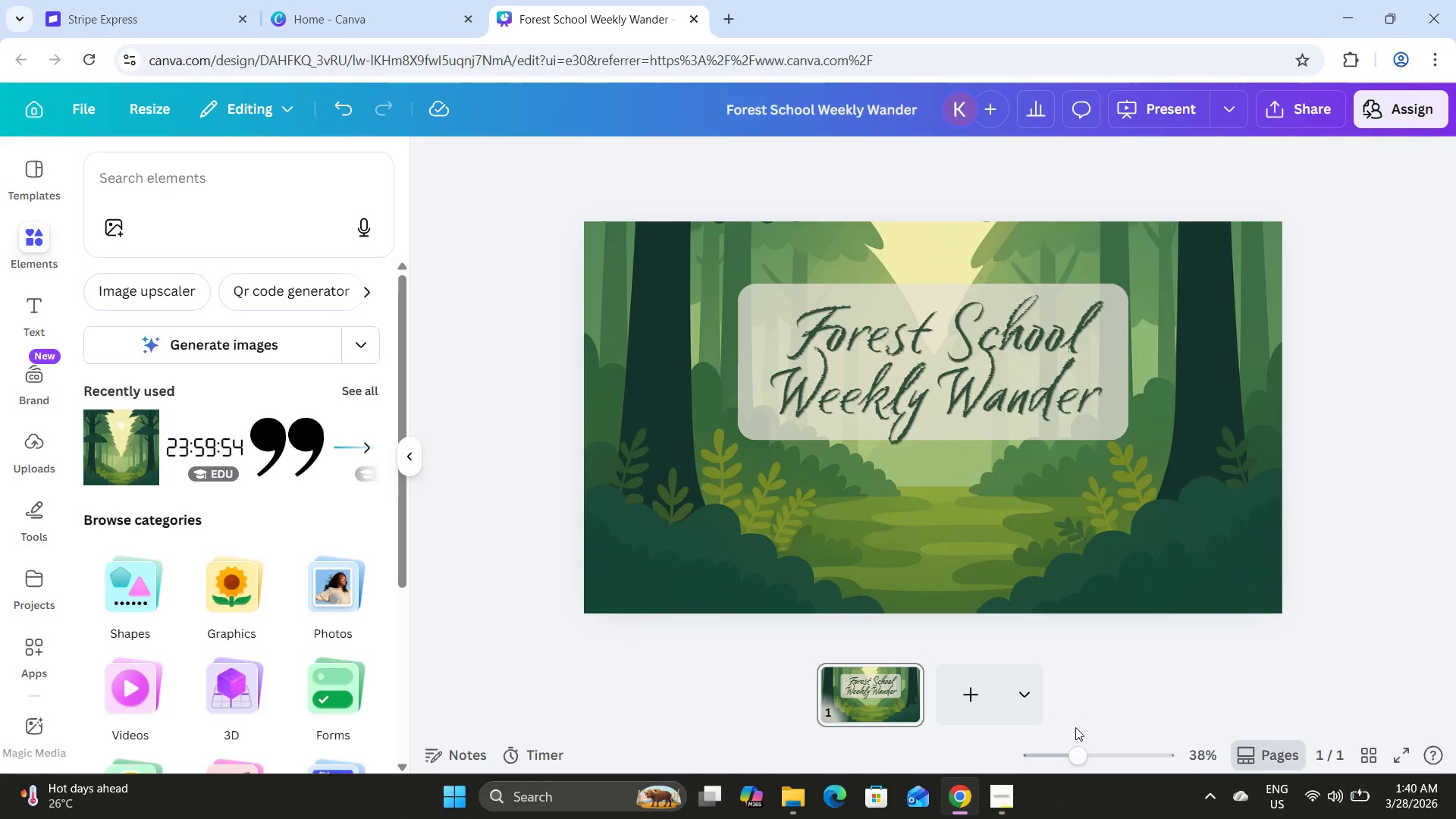 
left_click_drag(start_coordinate=[1072, 746], to_coordinate=[1082, 741])
 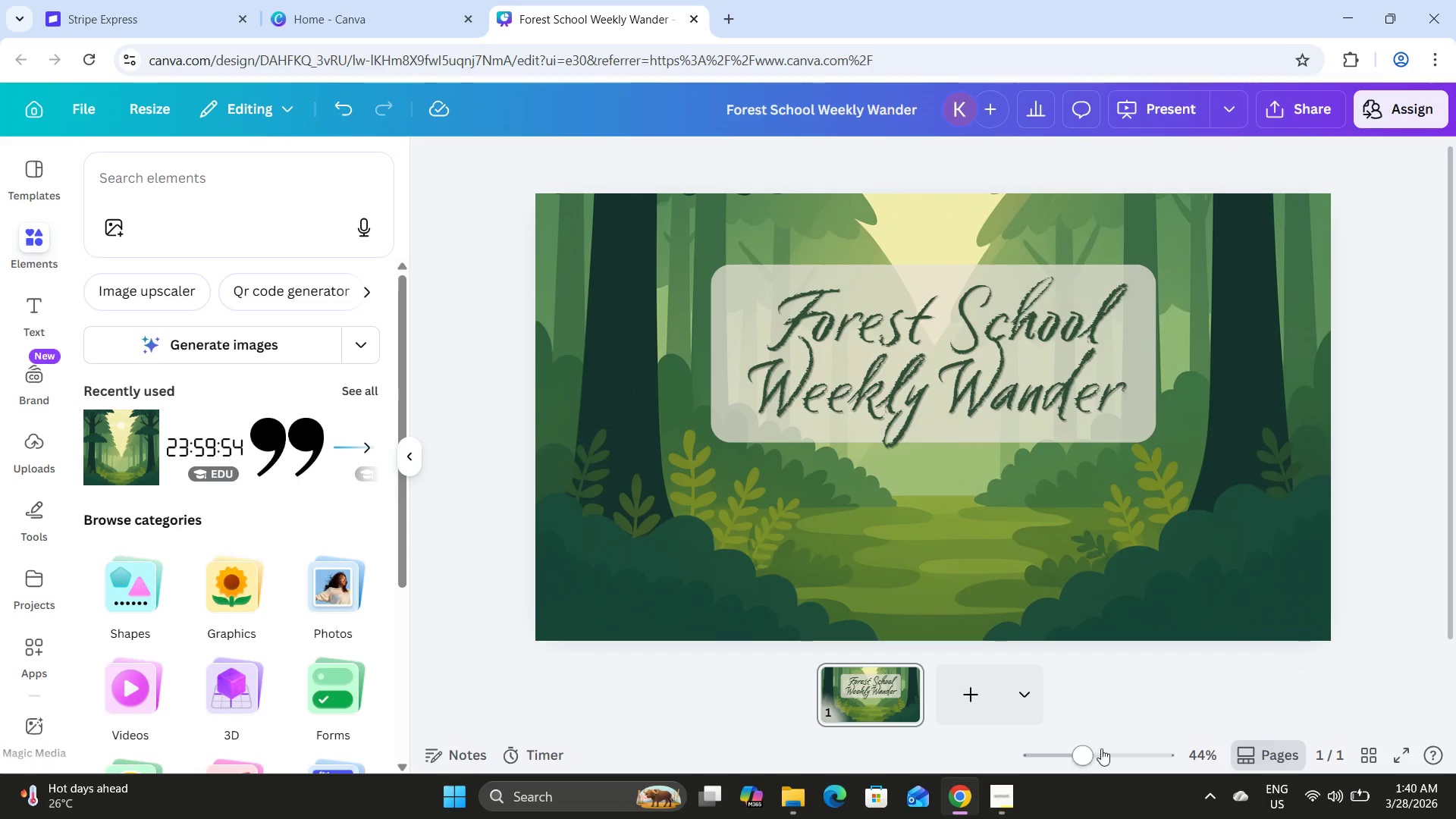 
left_click([1264, 750])
 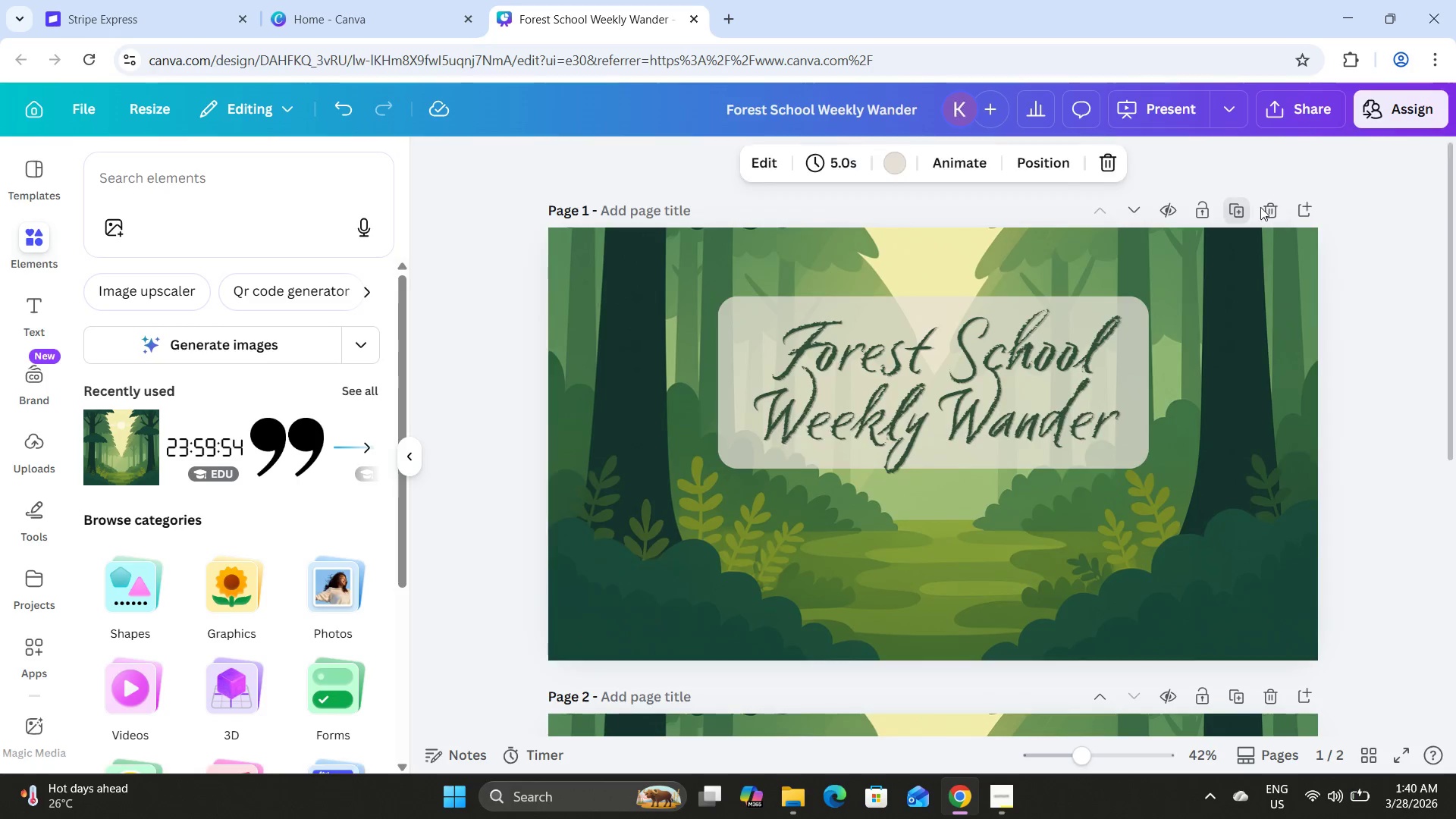 
left_click([890, 387])
 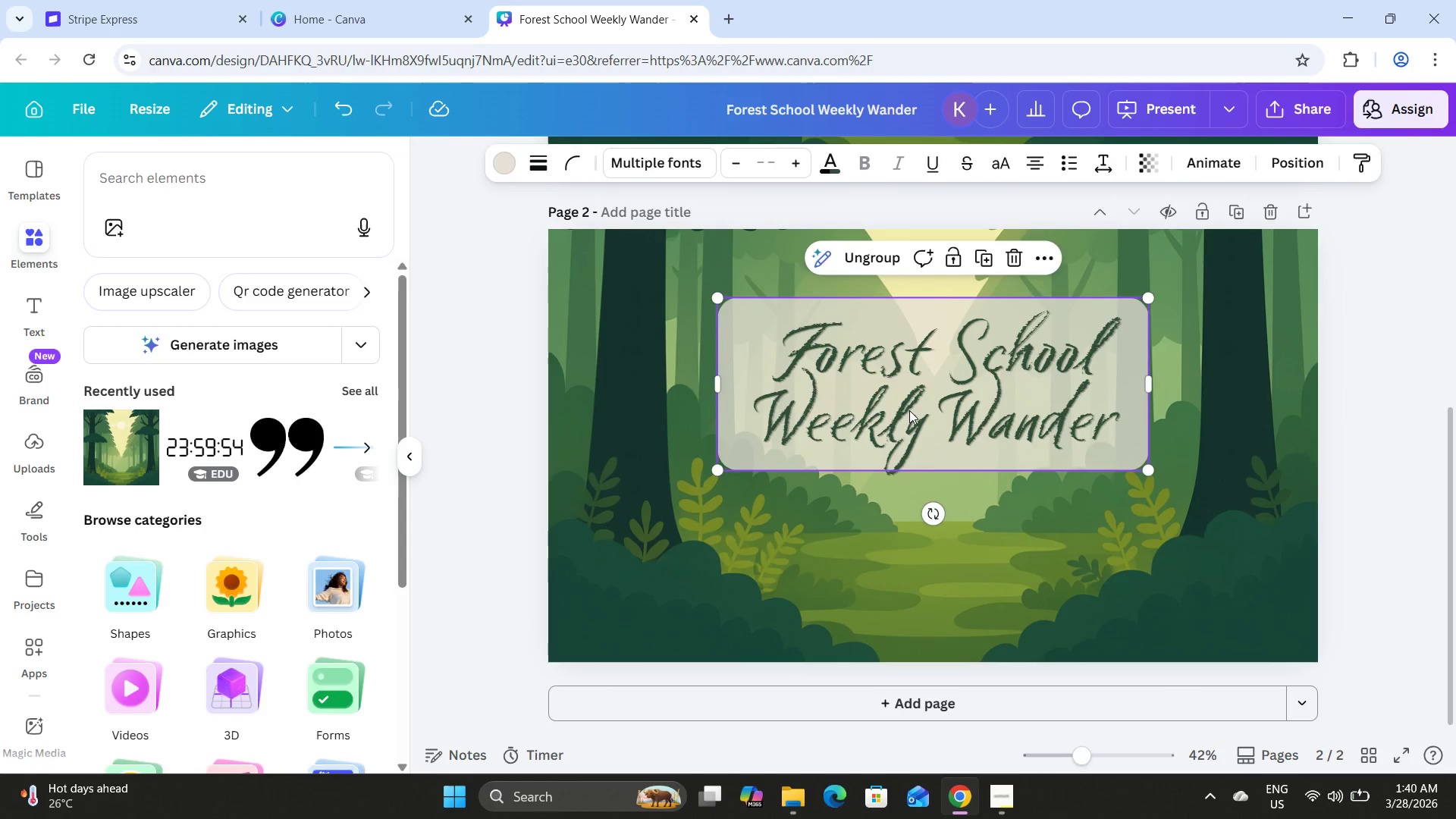 
double_click([909, 410])
 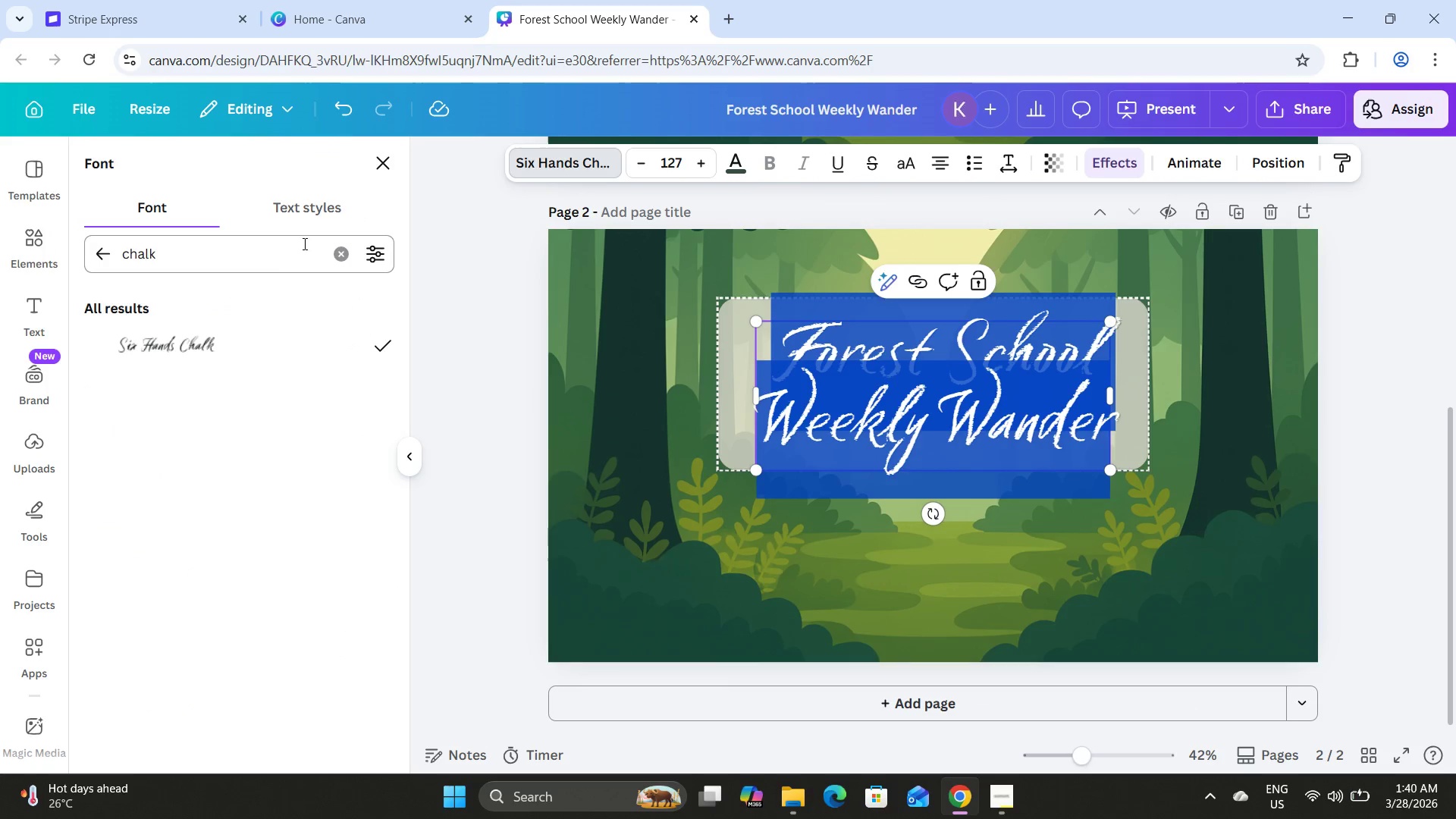 
left_click_drag(start_coordinate=[240, 261], to_coordinate=[87, 260])
 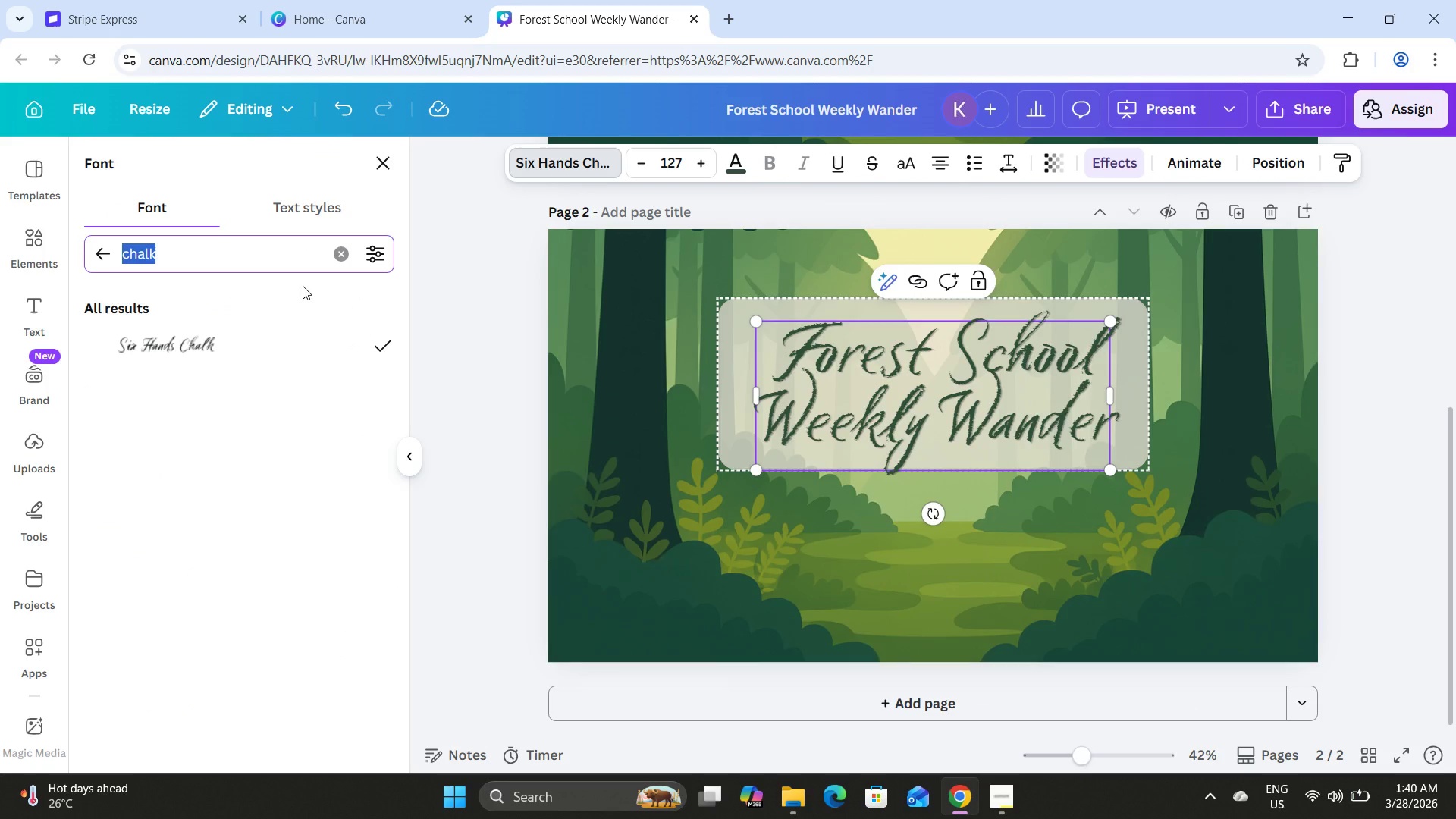 
type(hand)
 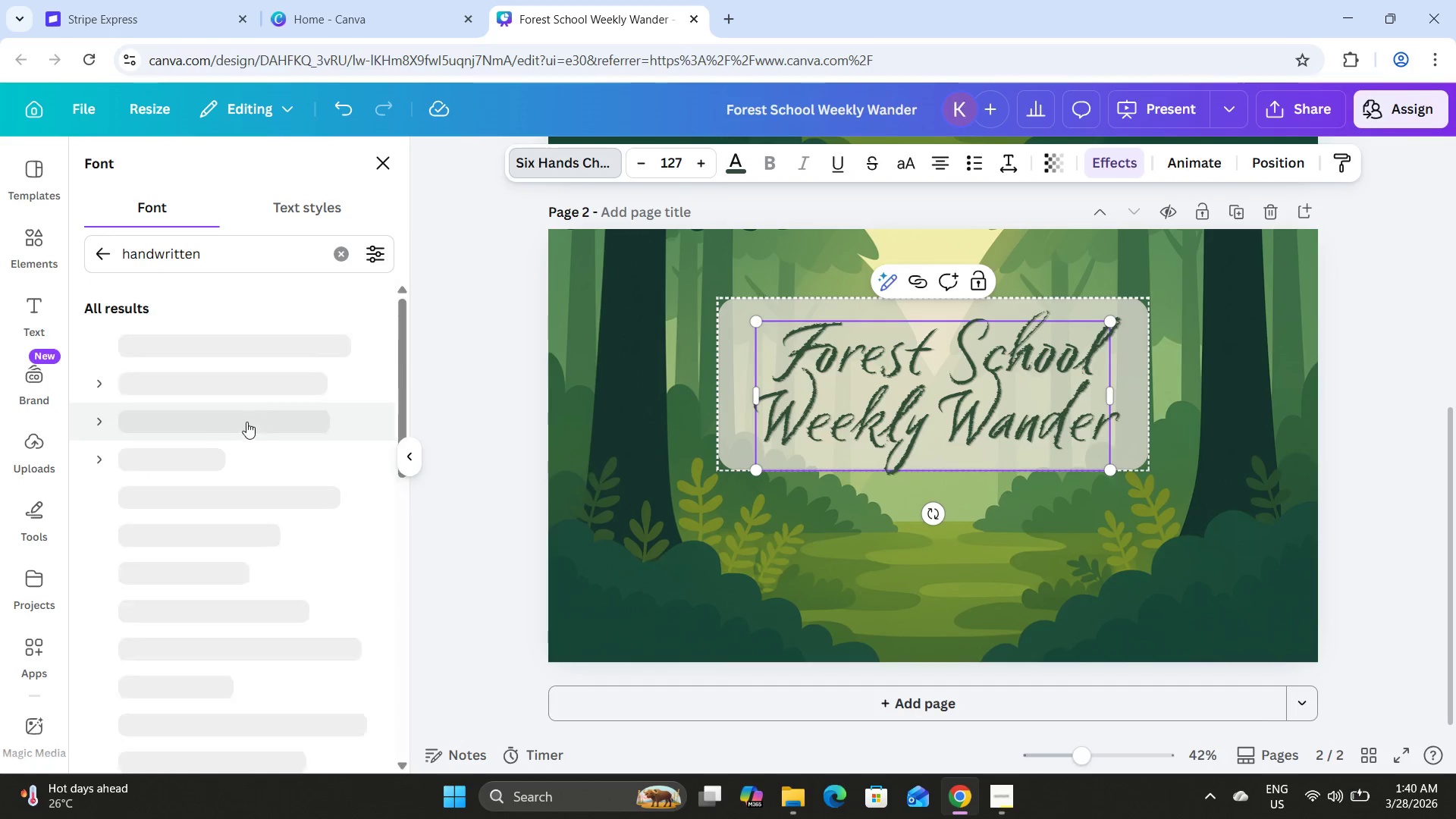 
wait(5.06)
 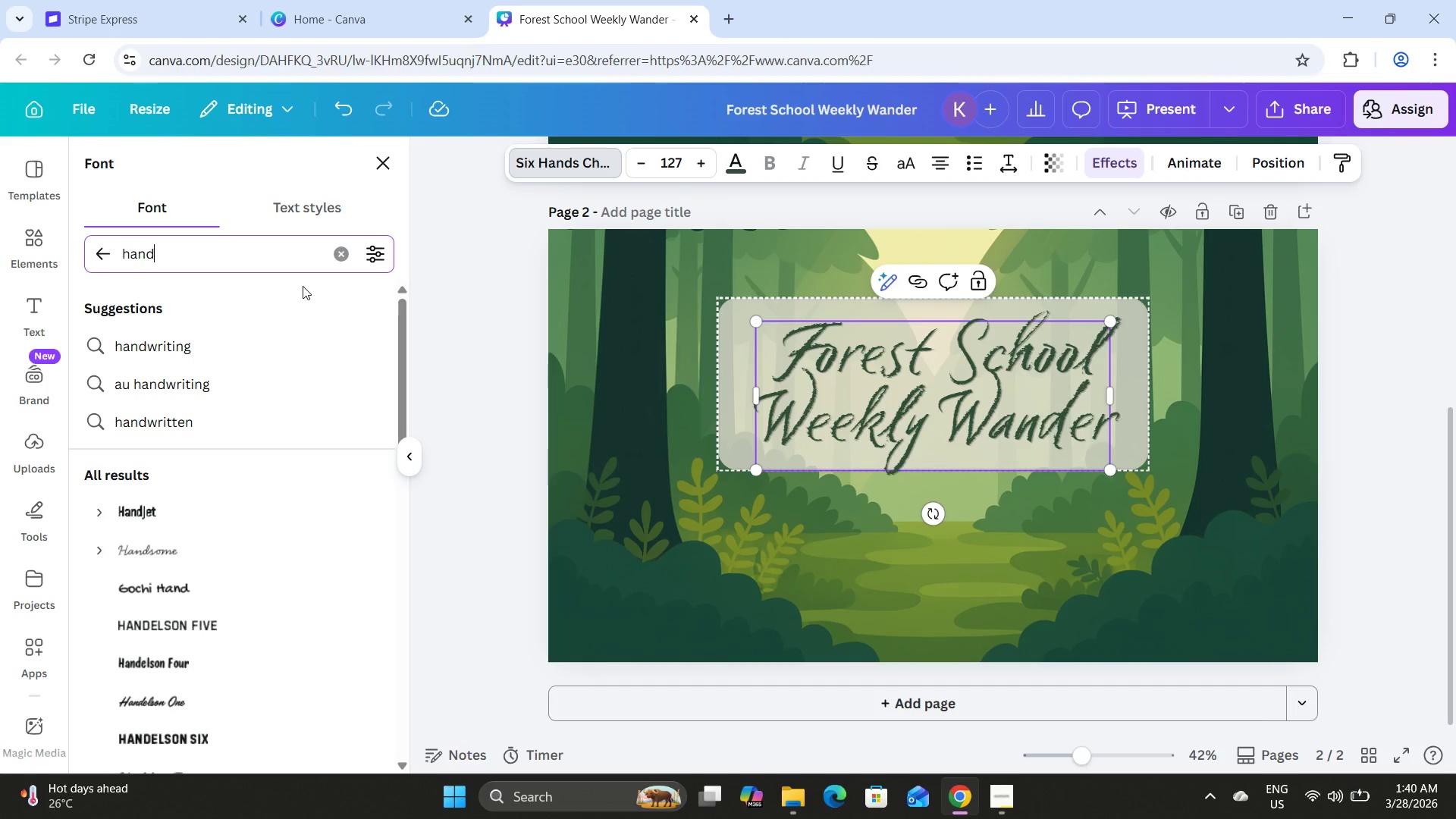 
scroll: coordinate [215, 530], scroll_direction: down, amount: 12.0
 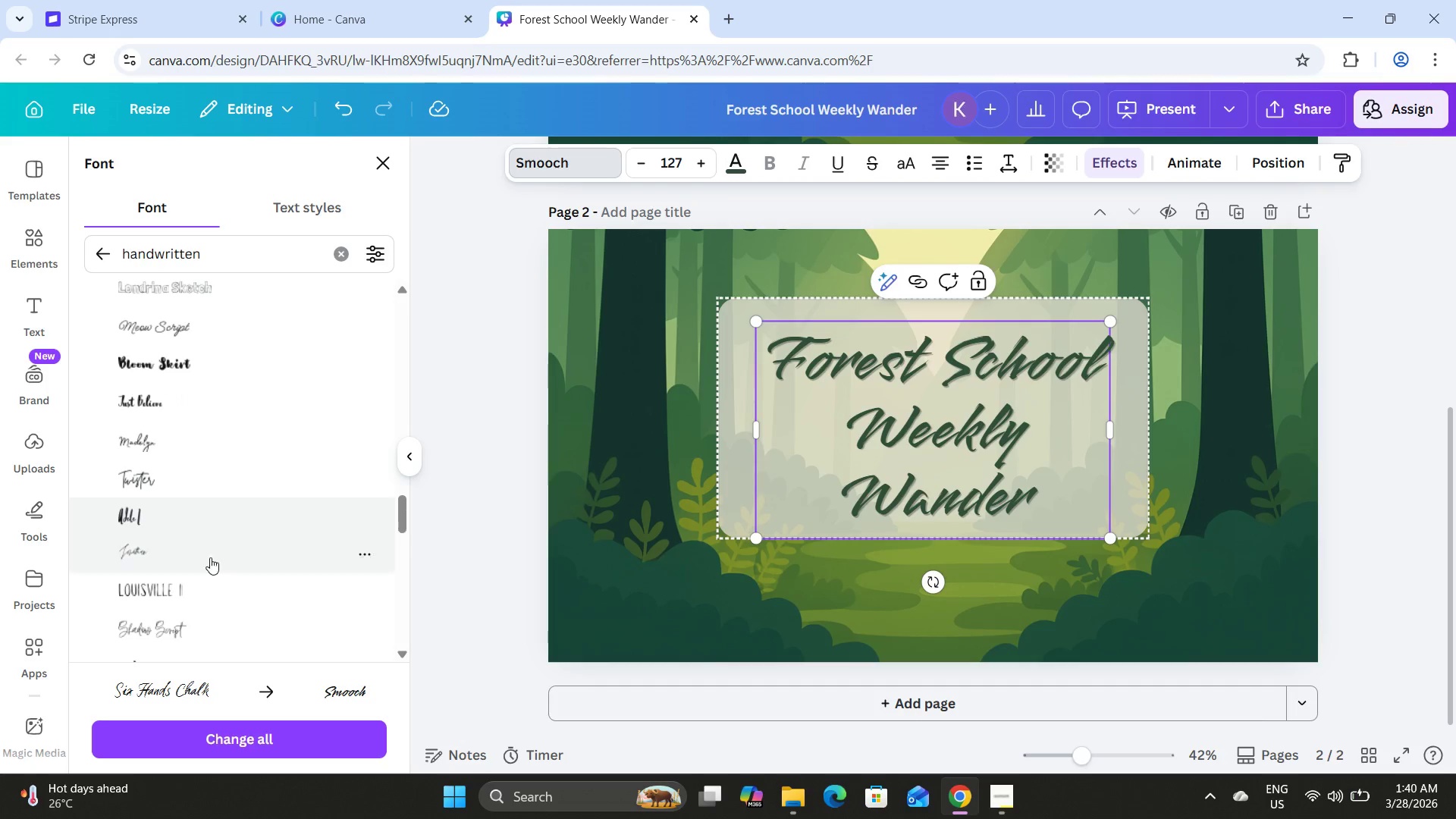 
left_click([209, 587])
 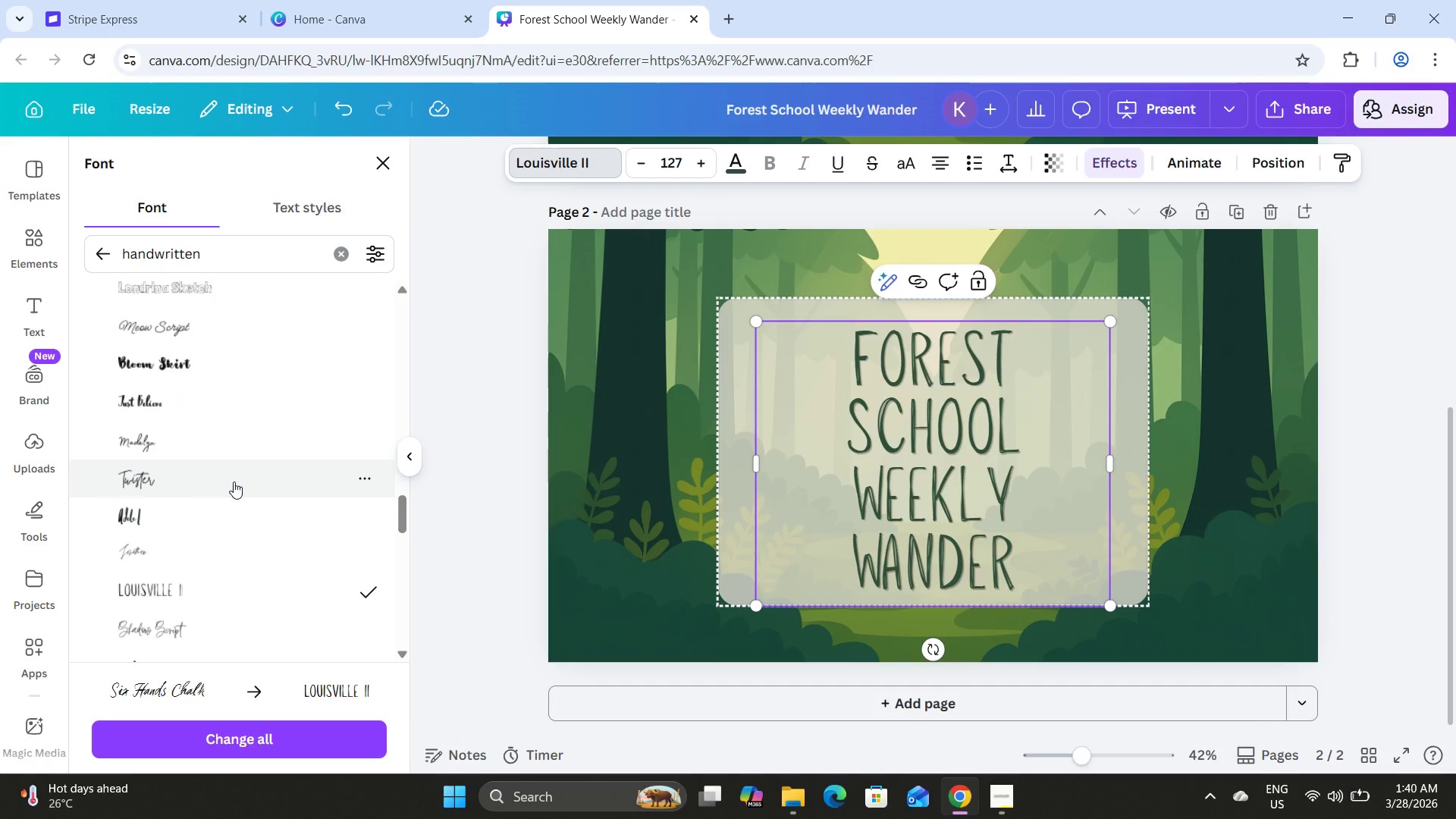 
scroll: coordinate [234, 482], scroll_direction: down, amount: 4.0
 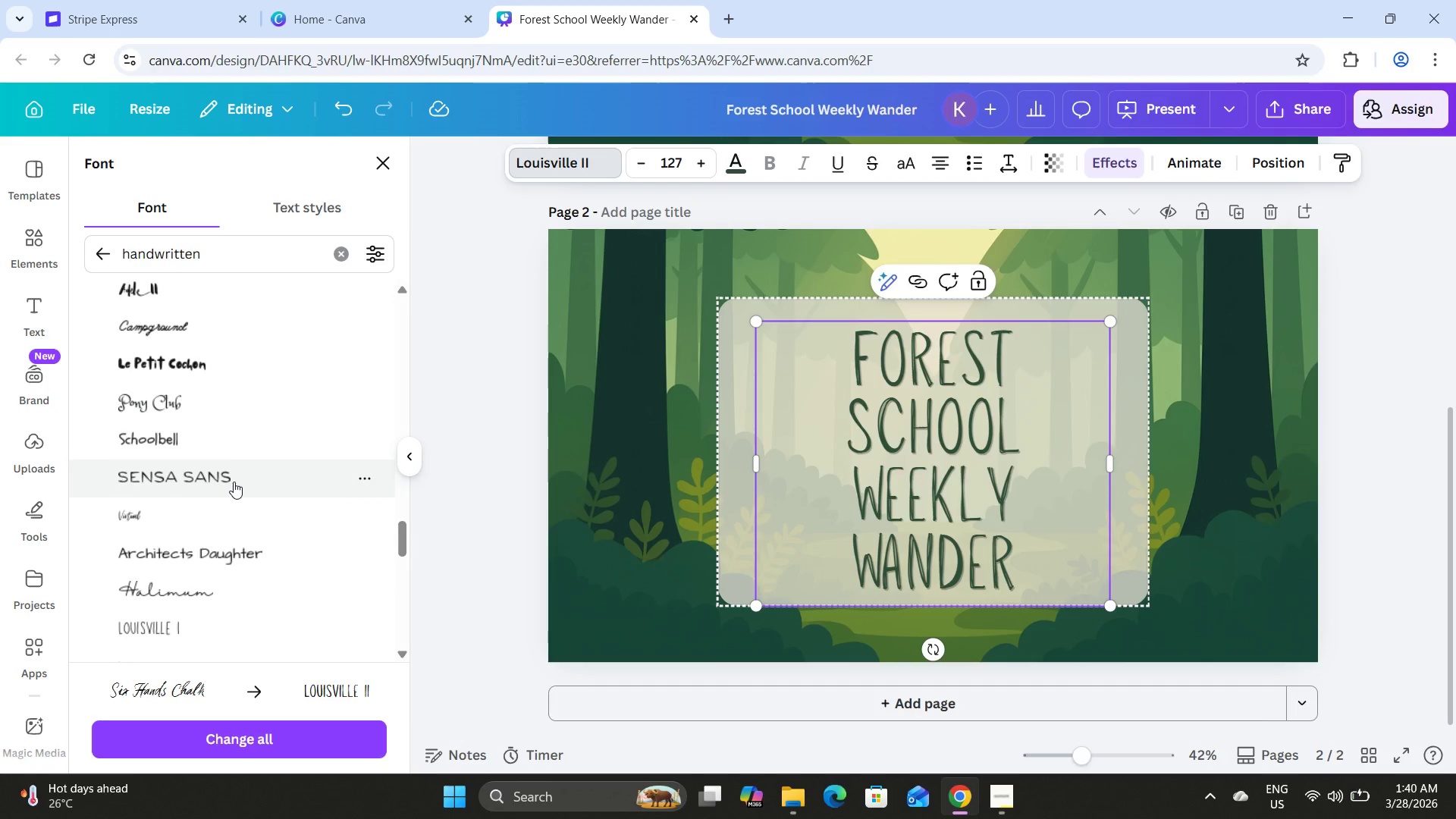 
left_click([234, 482])
 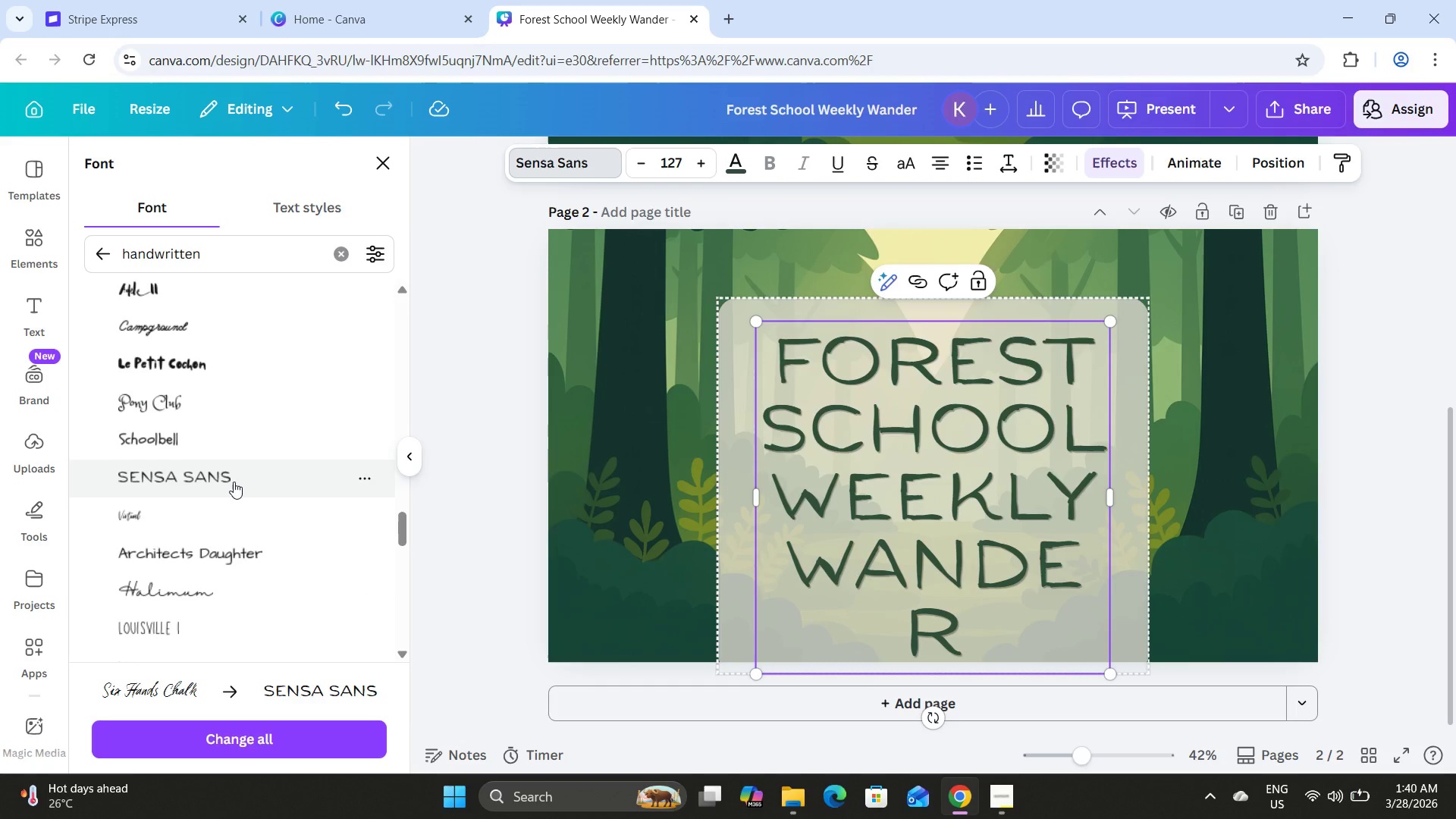 
scroll: coordinate [234, 482], scroll_direction: down, amount: 4.0
 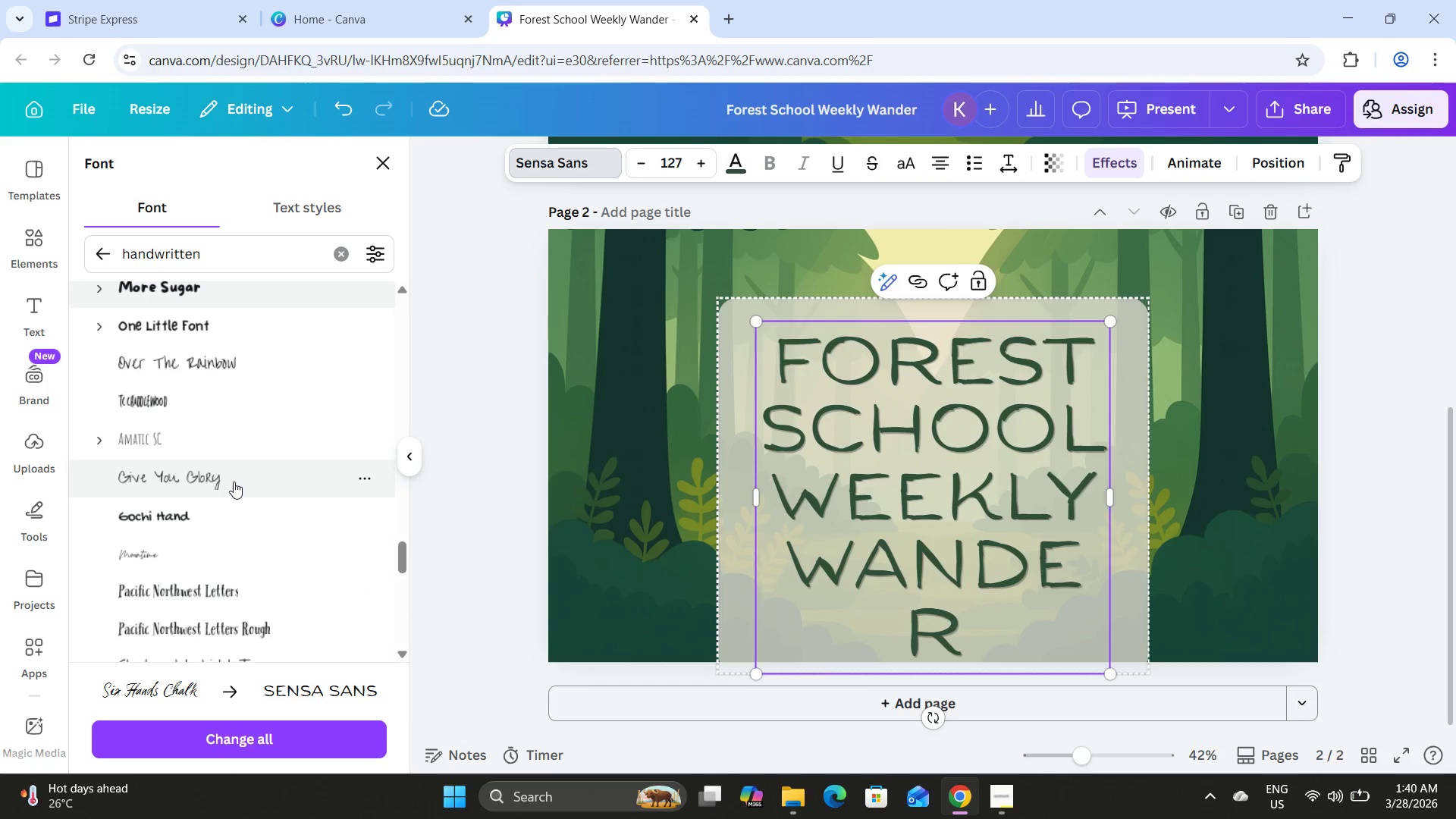 
scroll: coordinate [234, 482], scroll_direction: up, amount: 1.0
 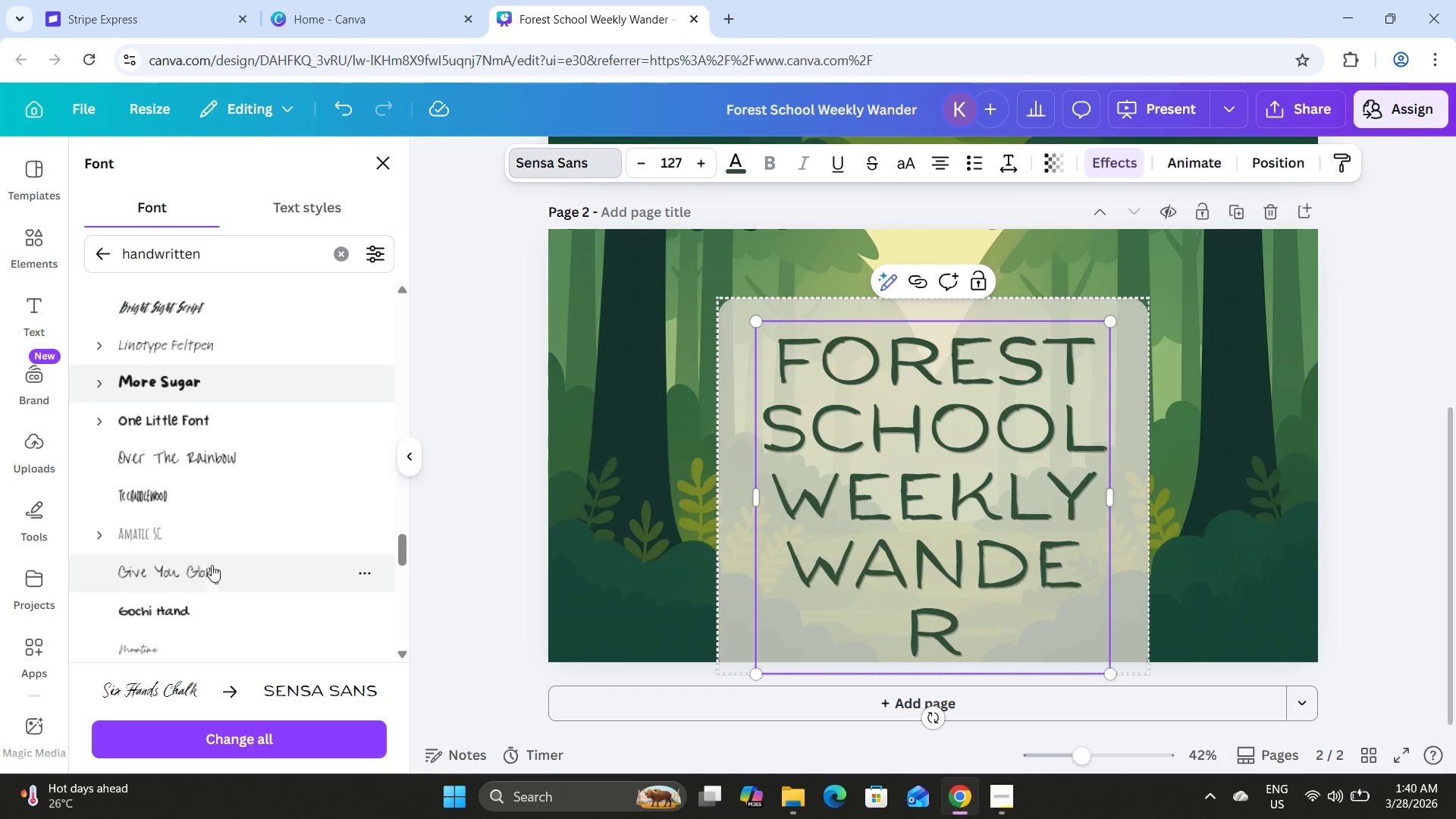 
left_click([218, 443])
 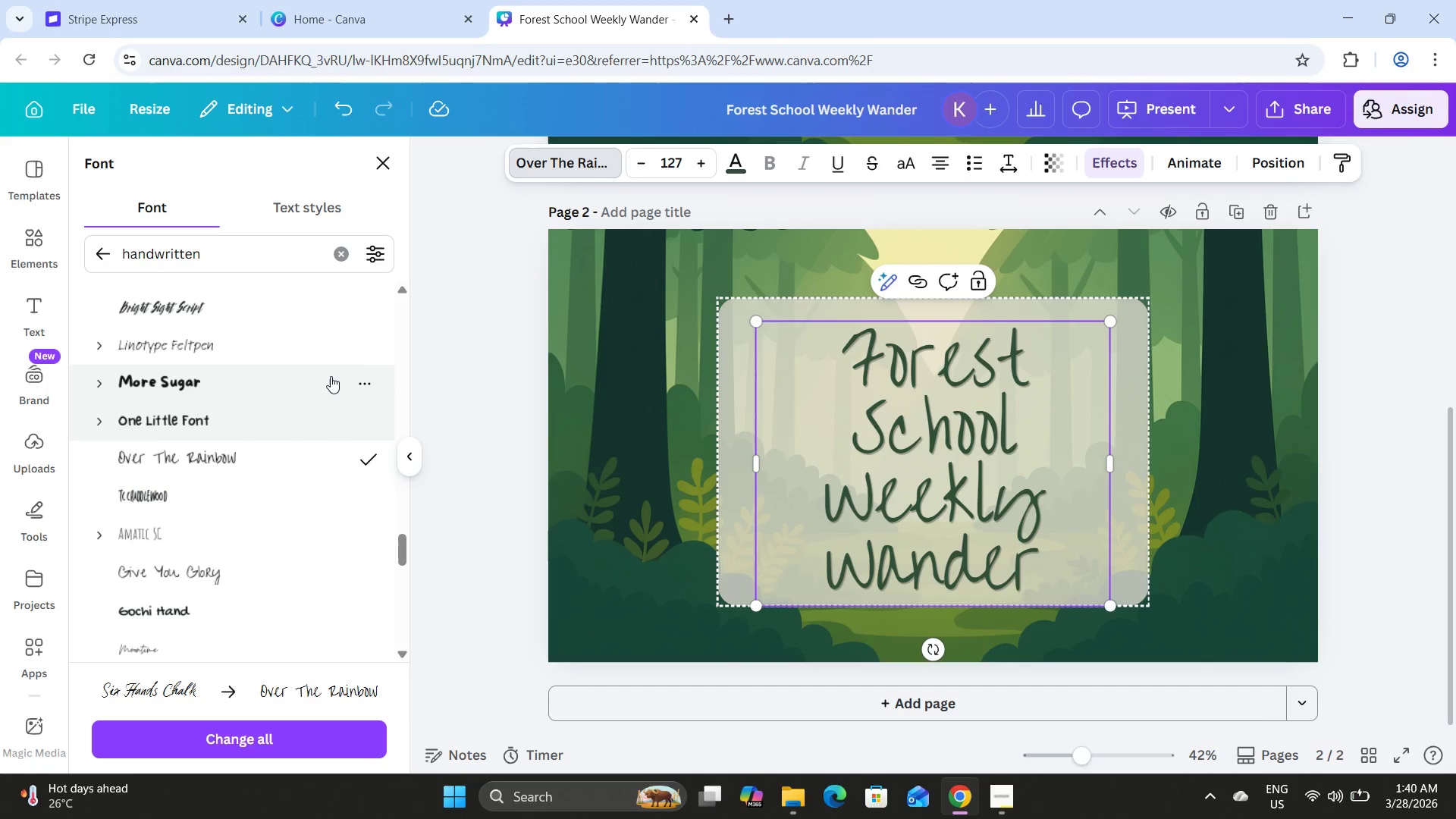 
scroll: coordinate [278, 457], scroll_direction: down, amount: 28.0
 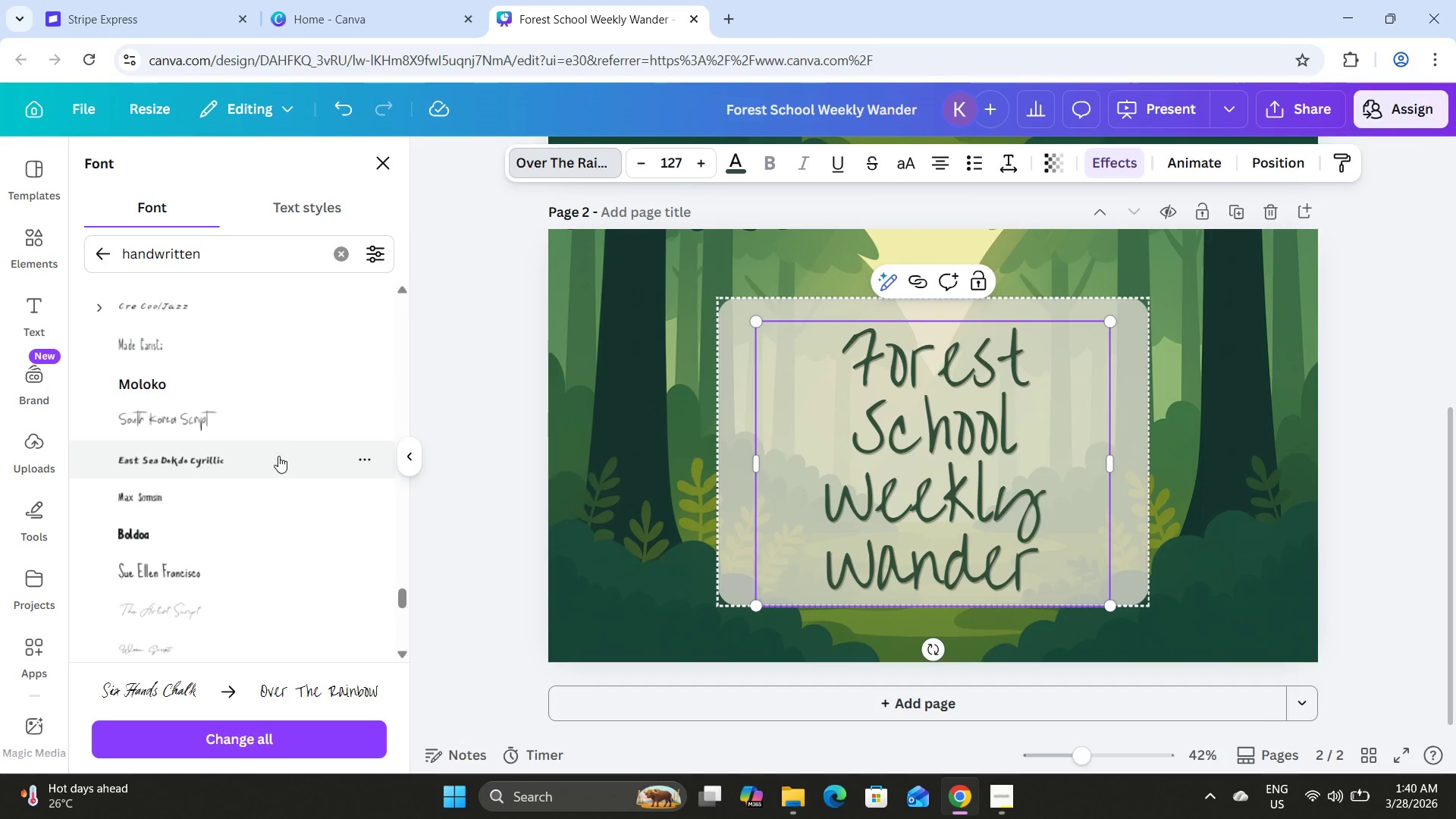 
scroll: coordinate [279, 451], scroll_direction: down, amount: 11.0
 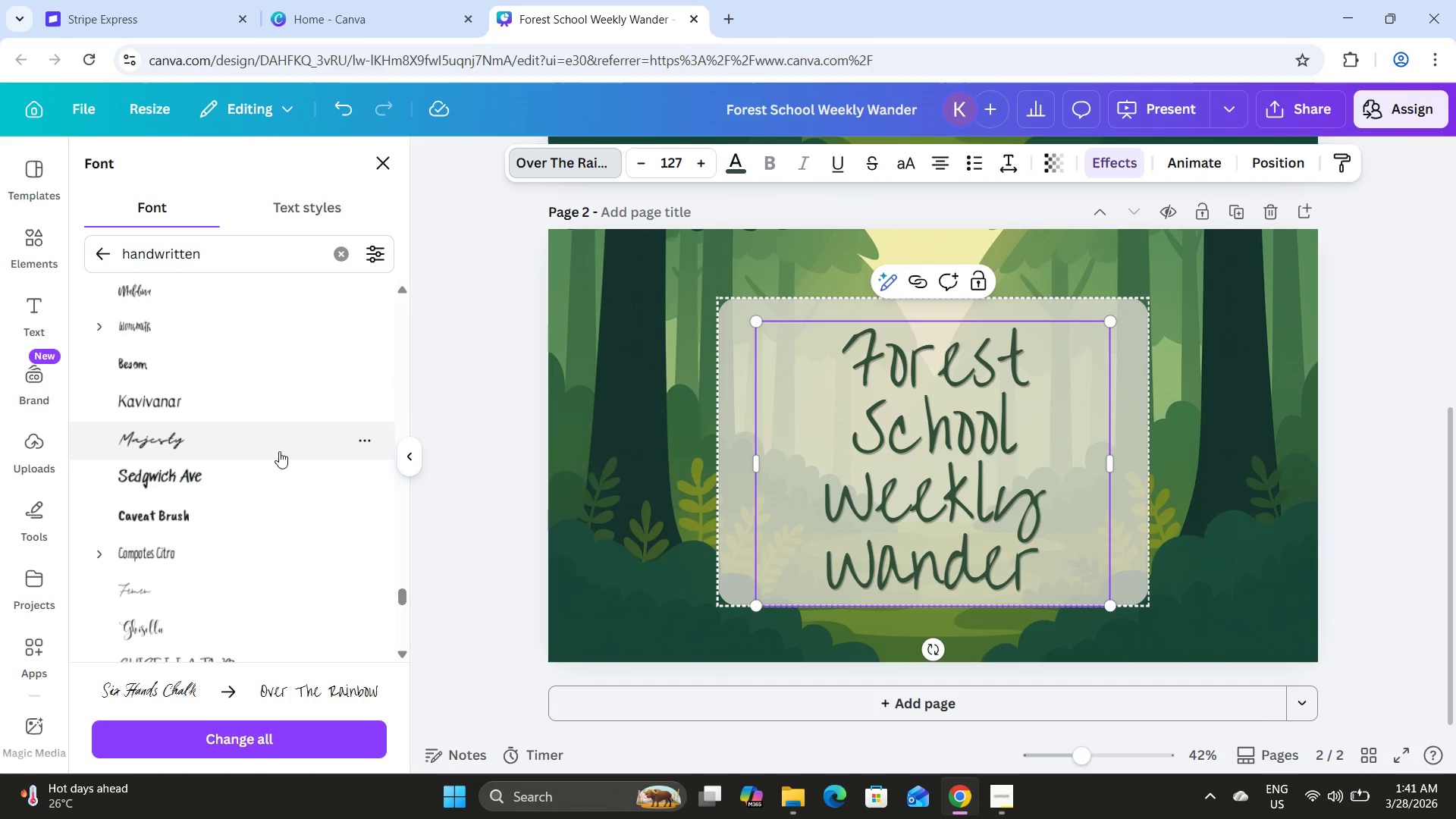 
left_click([290, 410])
 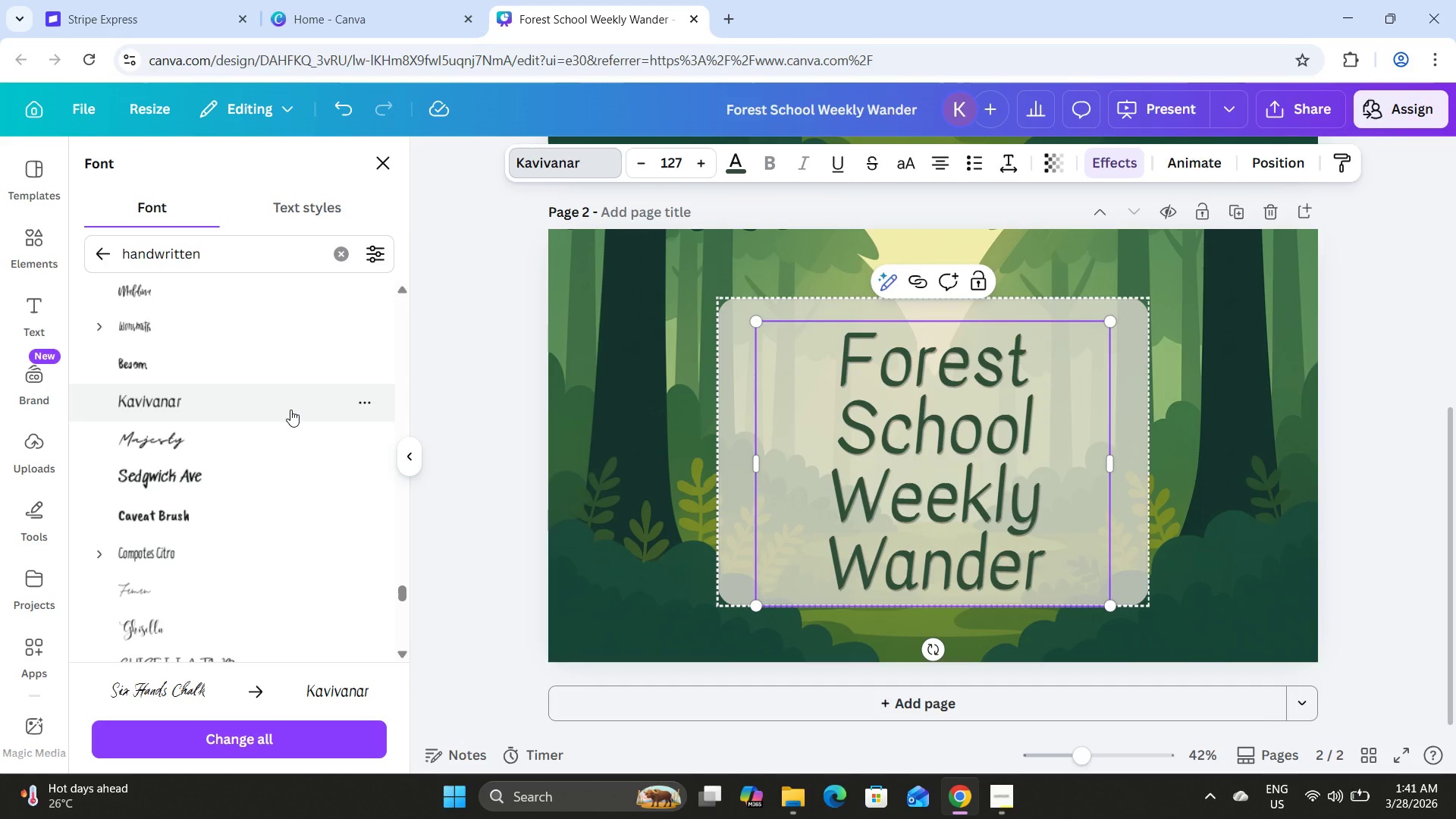 
scroll: coordinate [290, 410], scroll_direction: down, amount: 5.0
 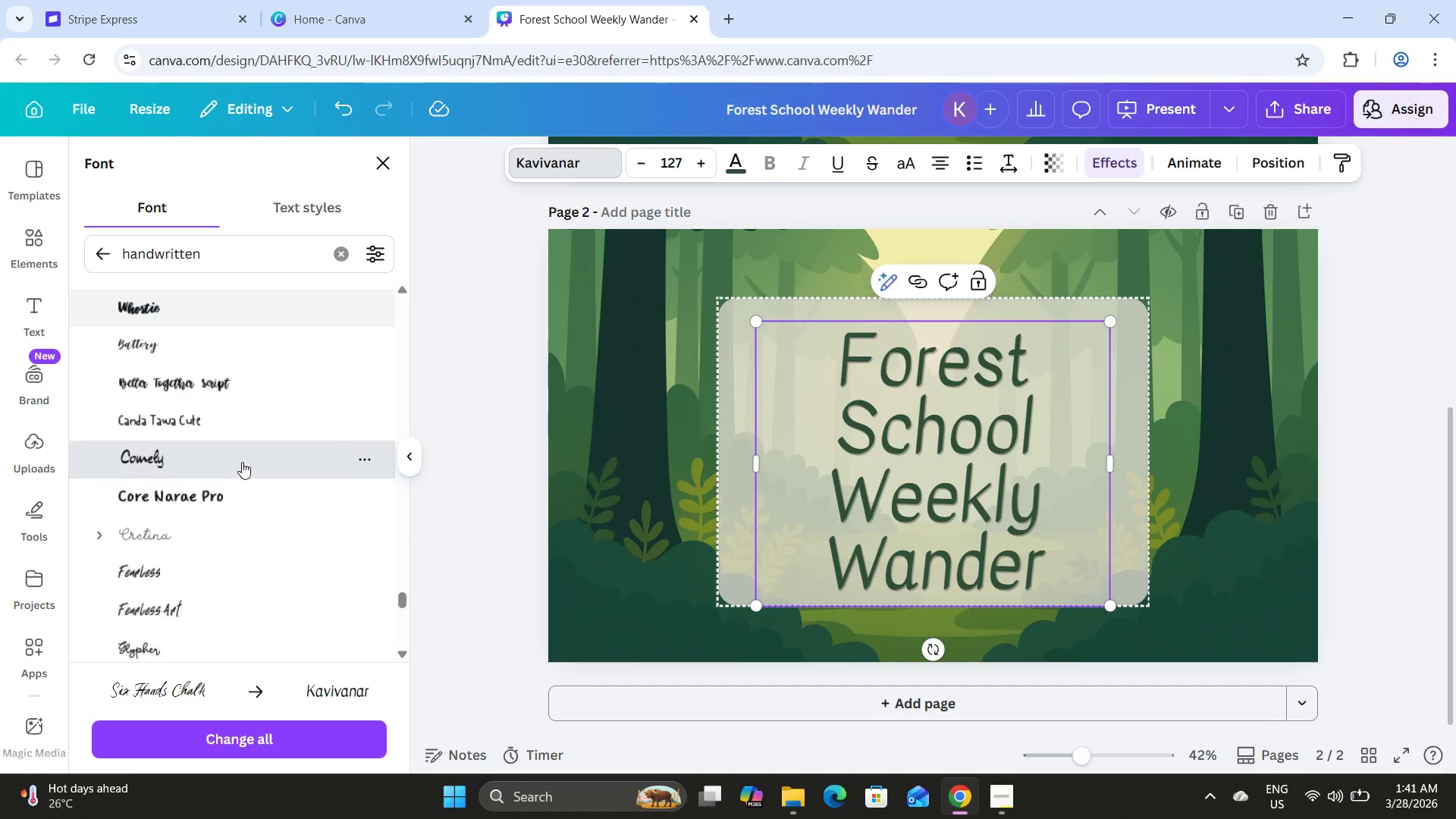 
left_click([242, 462])
 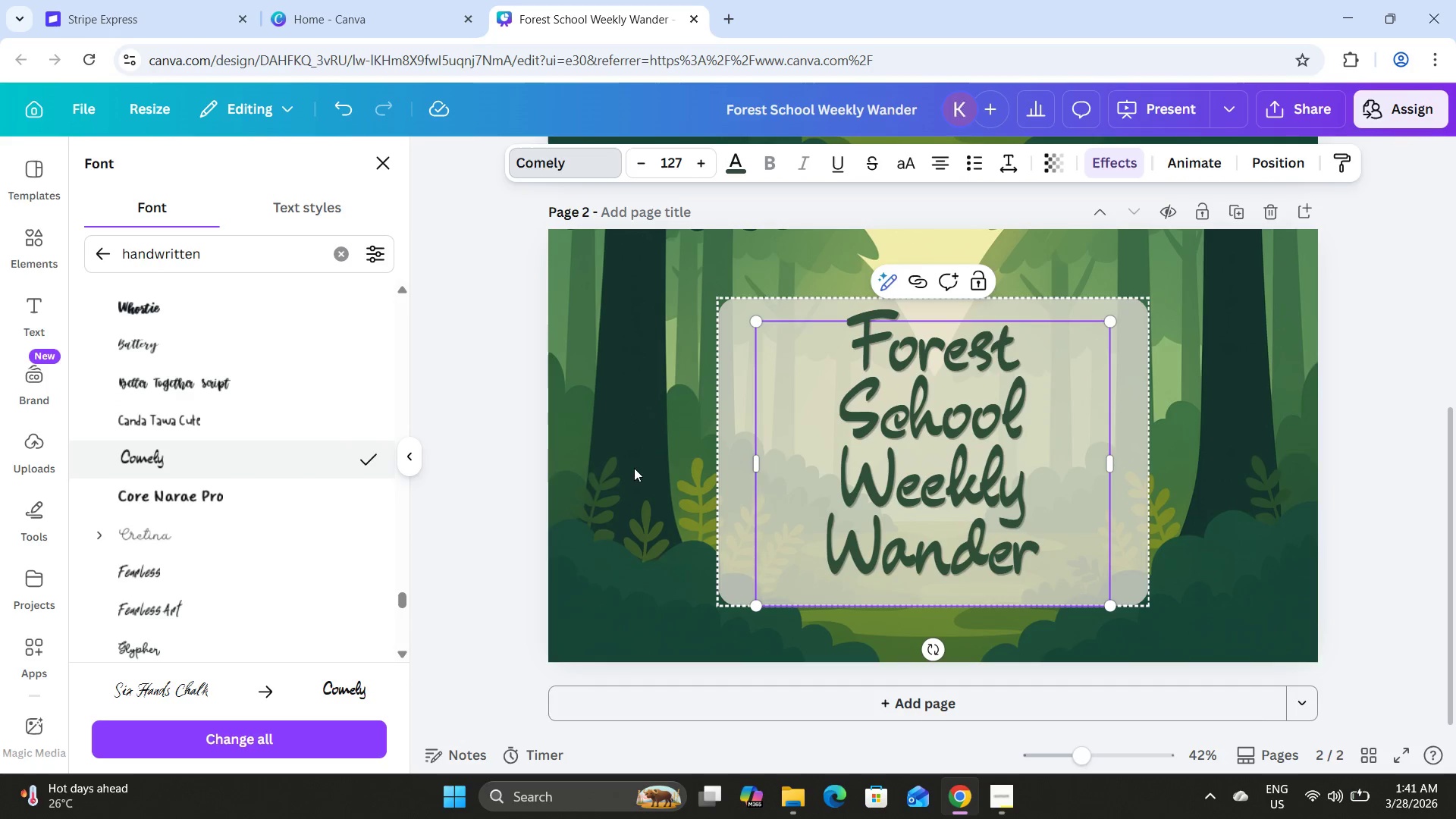 
scroll: coordinate [331, 461], scroll_direction: down, amount: 2.0
 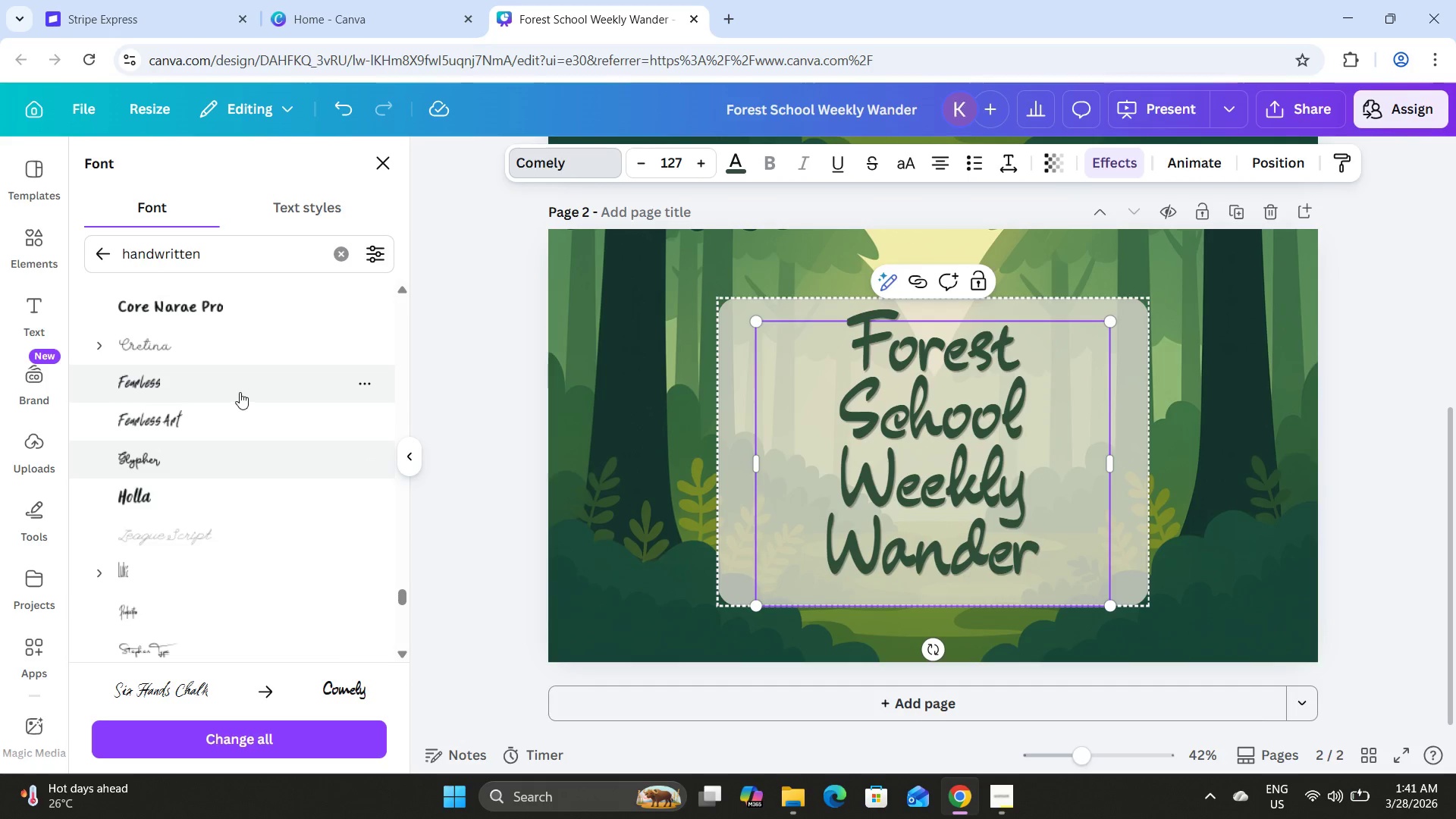 
scroll: coordinate [240, 392], scroll_direction: up, amount: 2.0
 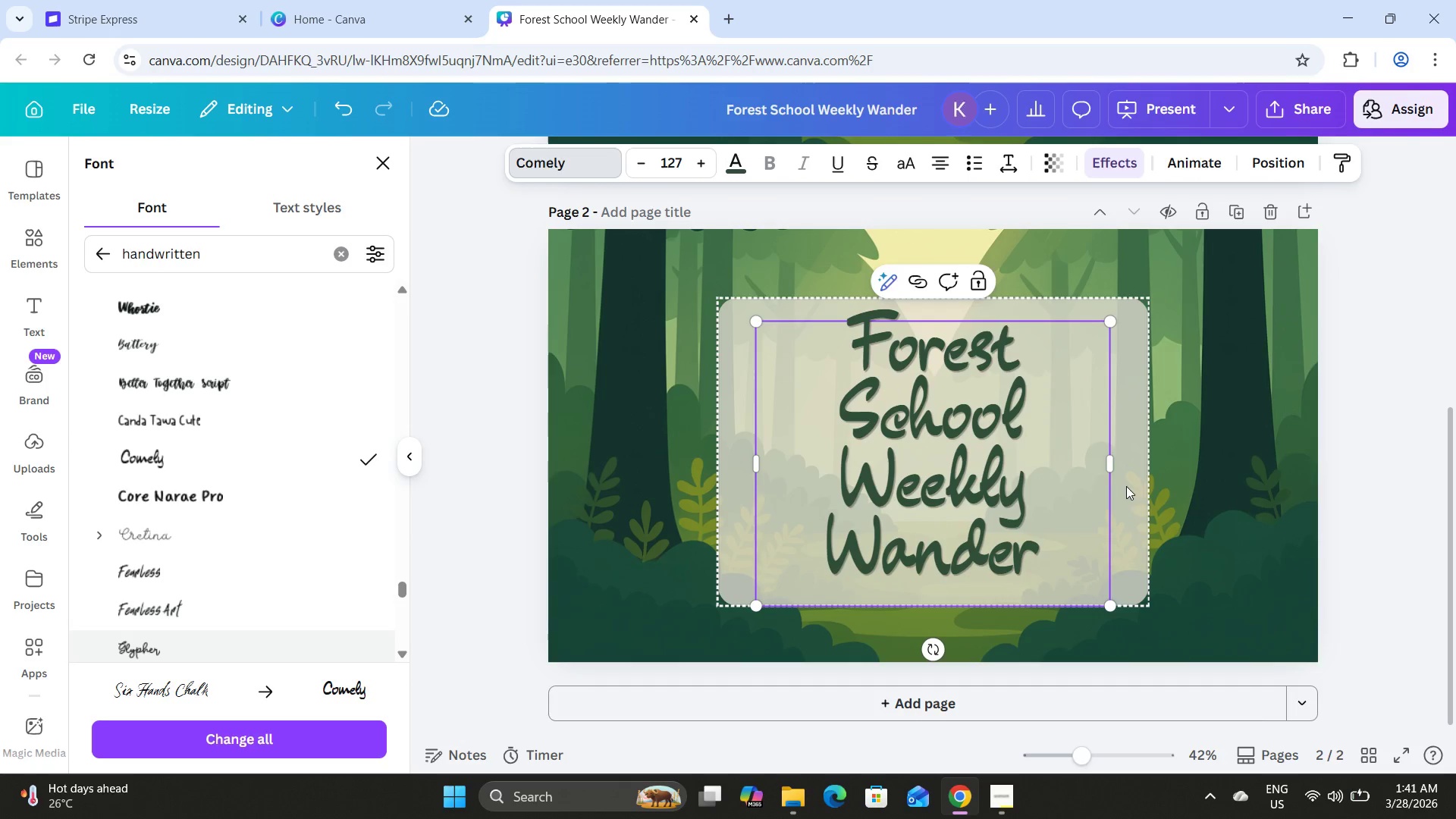 
left_click_drag(start_coordinate=[1112, 471], to_coordinate=[1207, 419])
 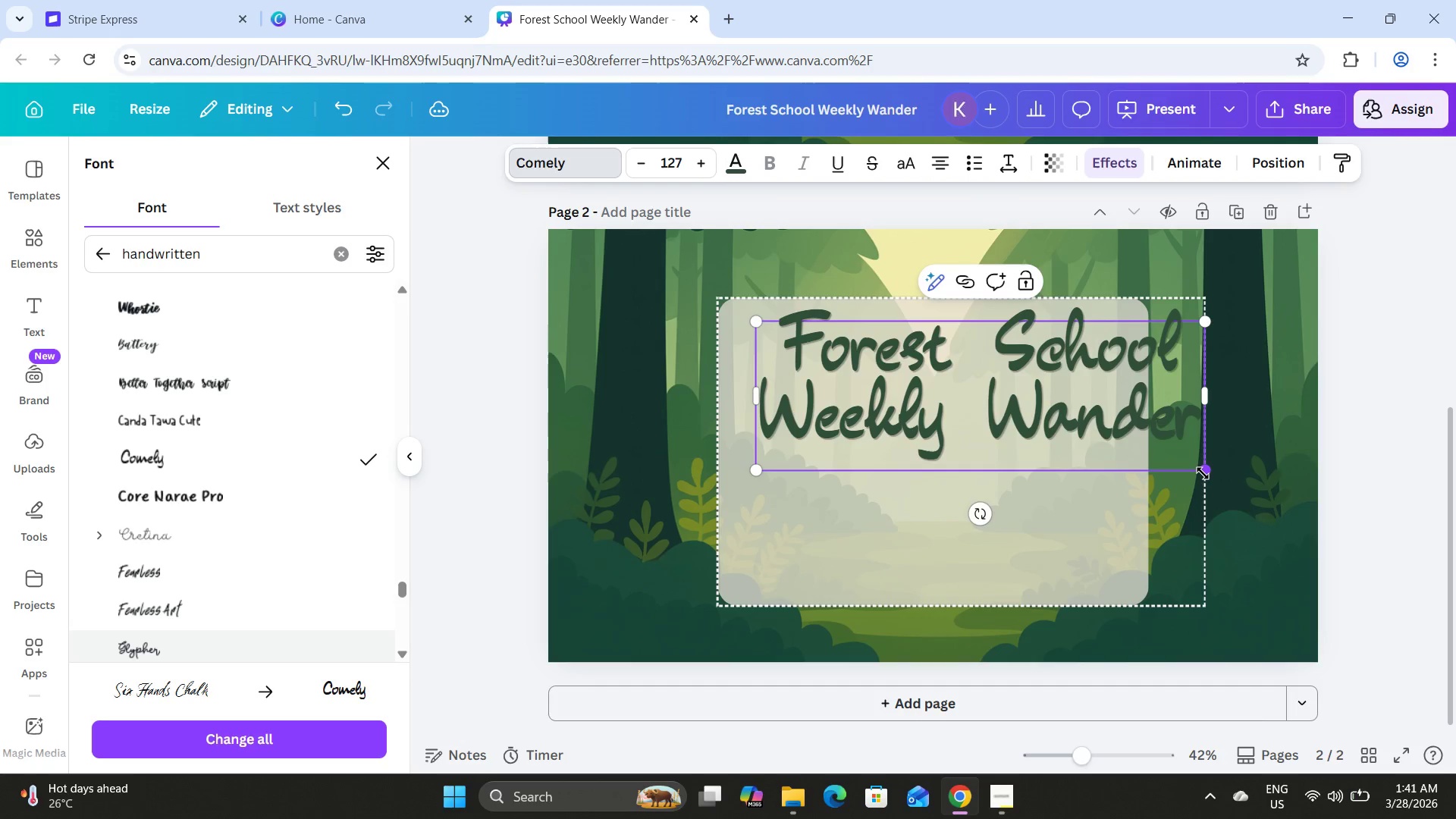 
left_click_drag(start_coordinate=[1203, 472], to_coordinate=[1051, 400])
 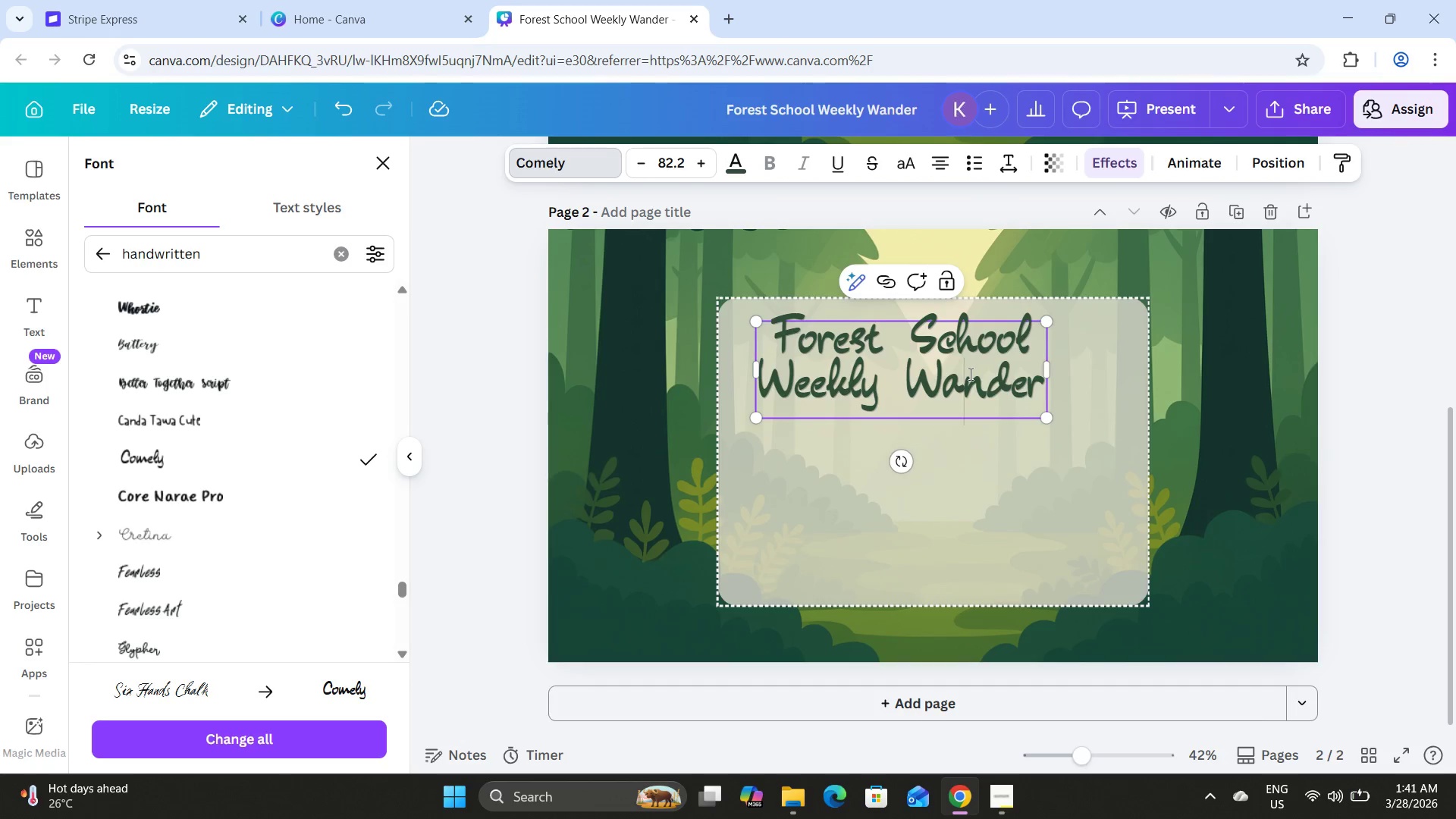 
left_click_drag(start_coordinate=[969, 374], to_coordinate=[1002, 386])
 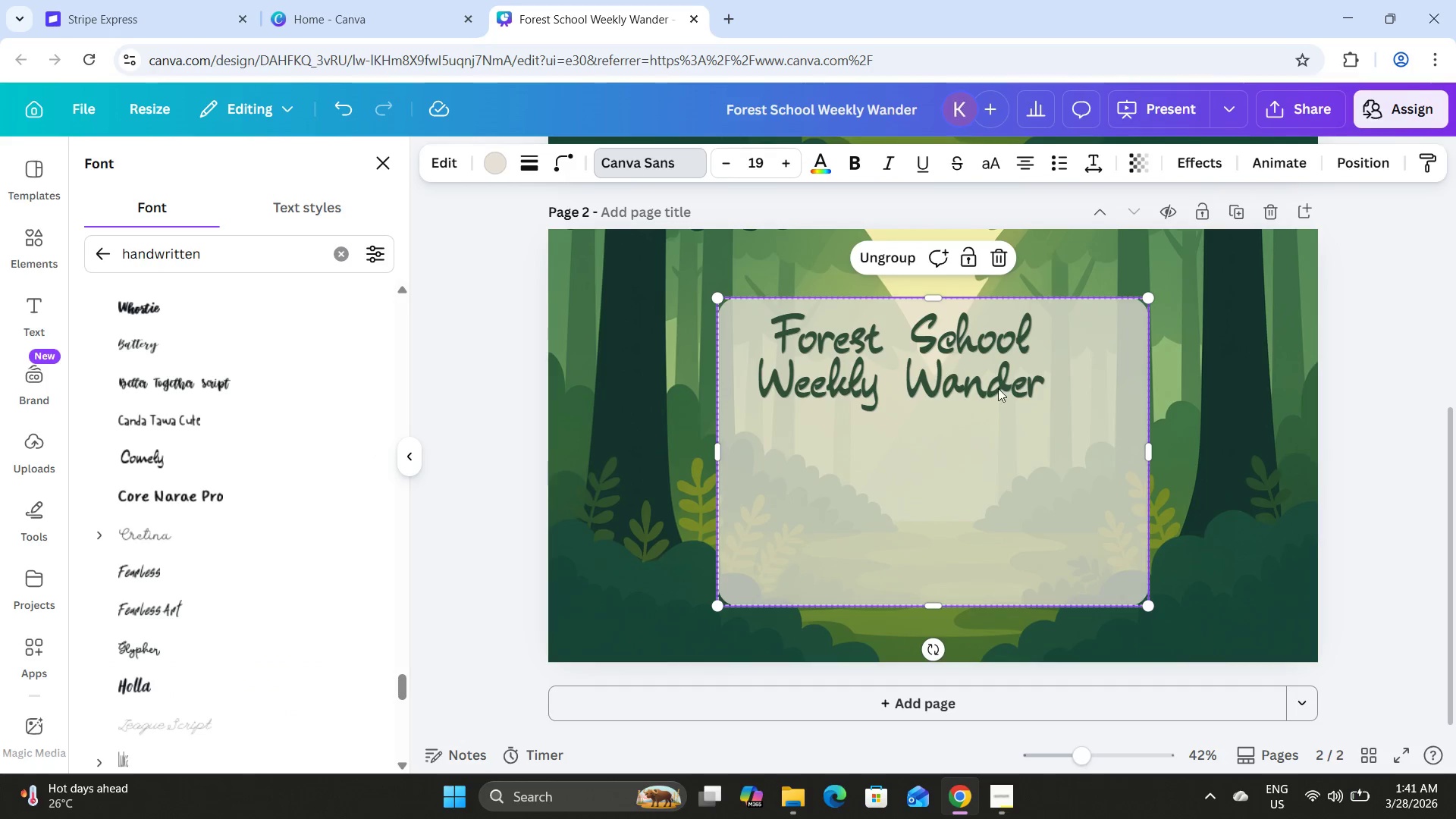 
left_click_drag(start_coordinate=[968, 383], to_coordinate=[943, 384])
 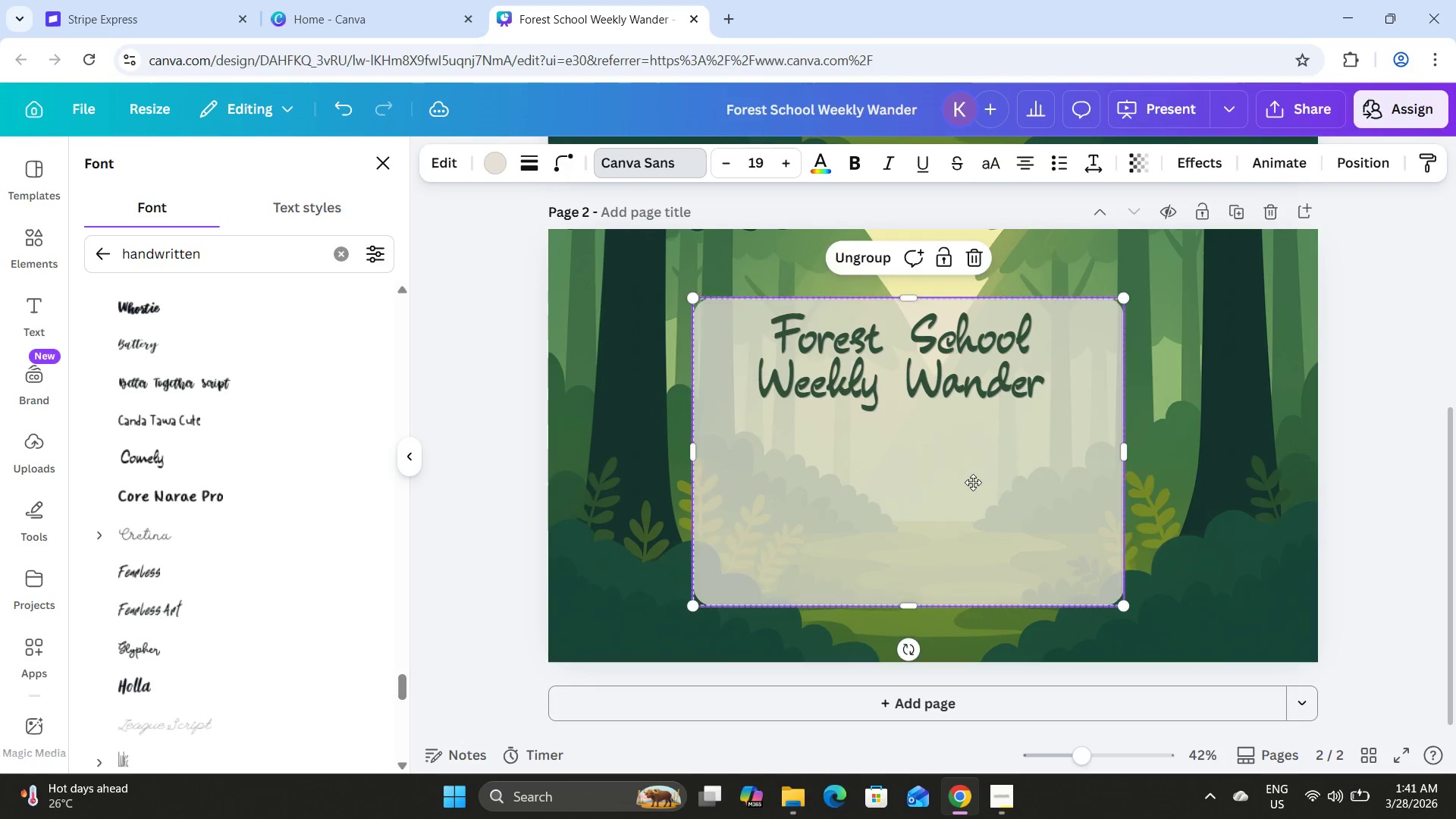 
left_click_drag(start_coordinate=[953, 479], to_coordinate=[958, 478])
 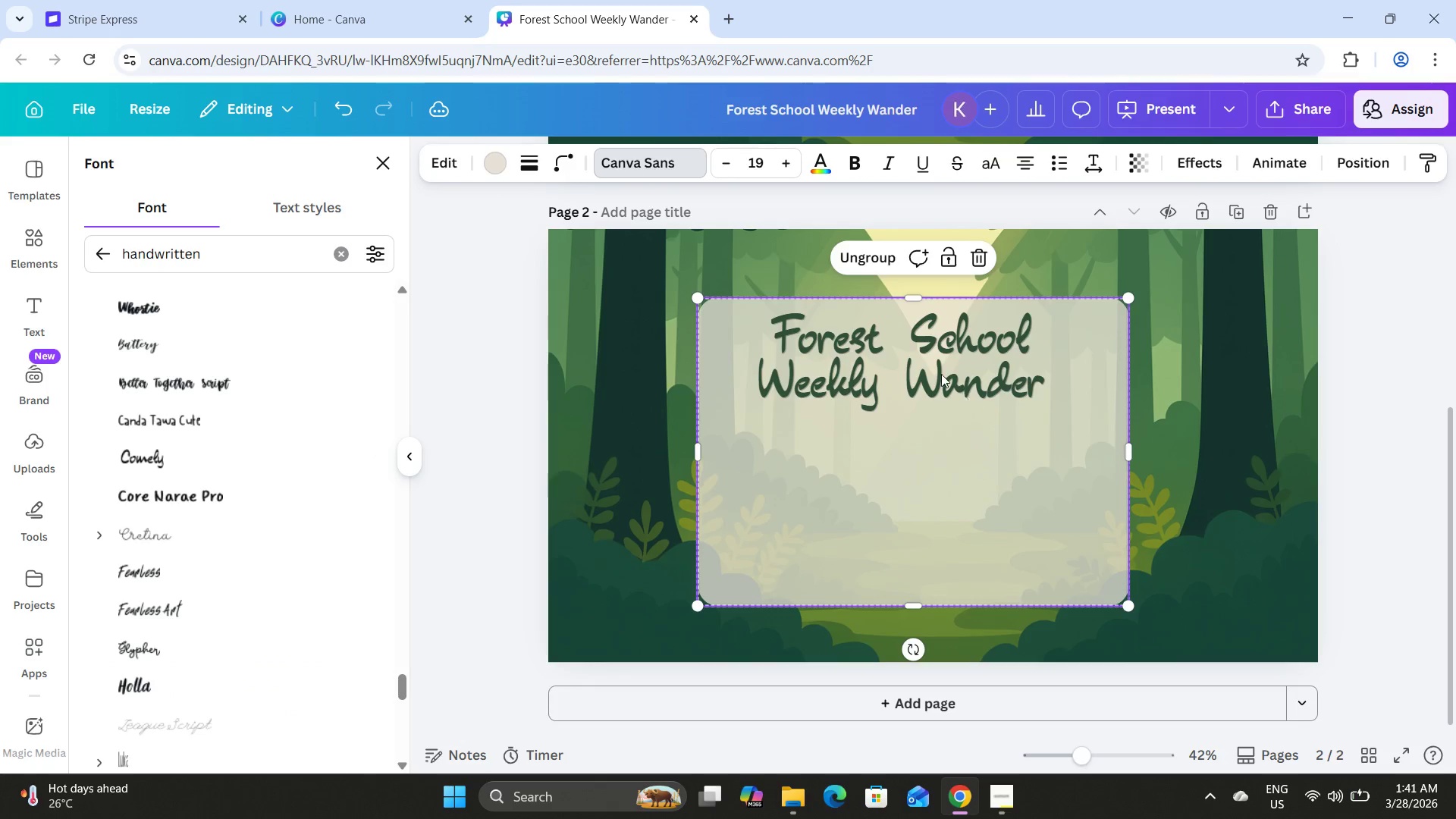 
left_click([938, 369])
 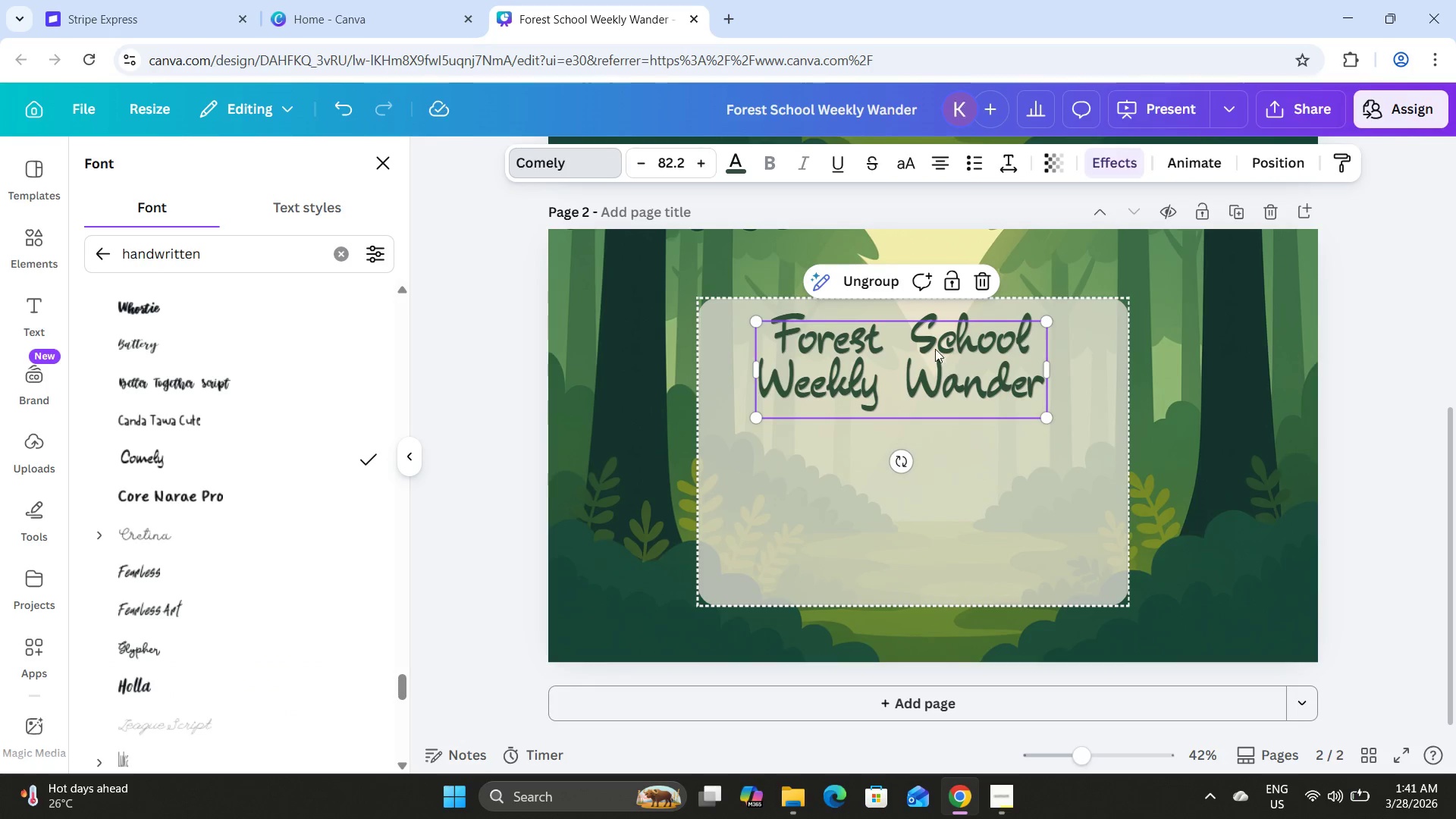 
left_click_drag(start_coordinate=[935, 348], to_coordinate=[1185, 298])
 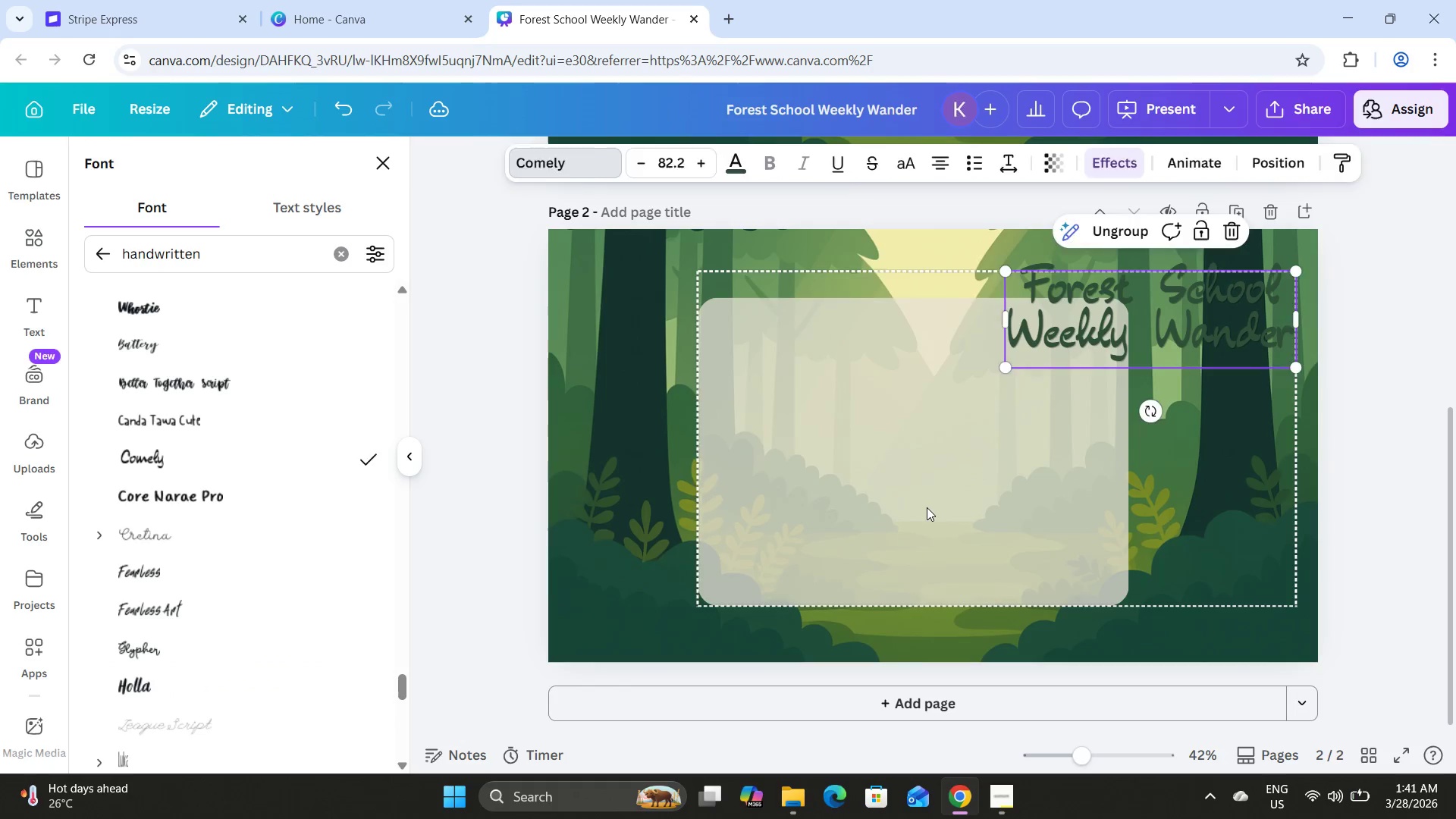 
left_click([927, 507])
 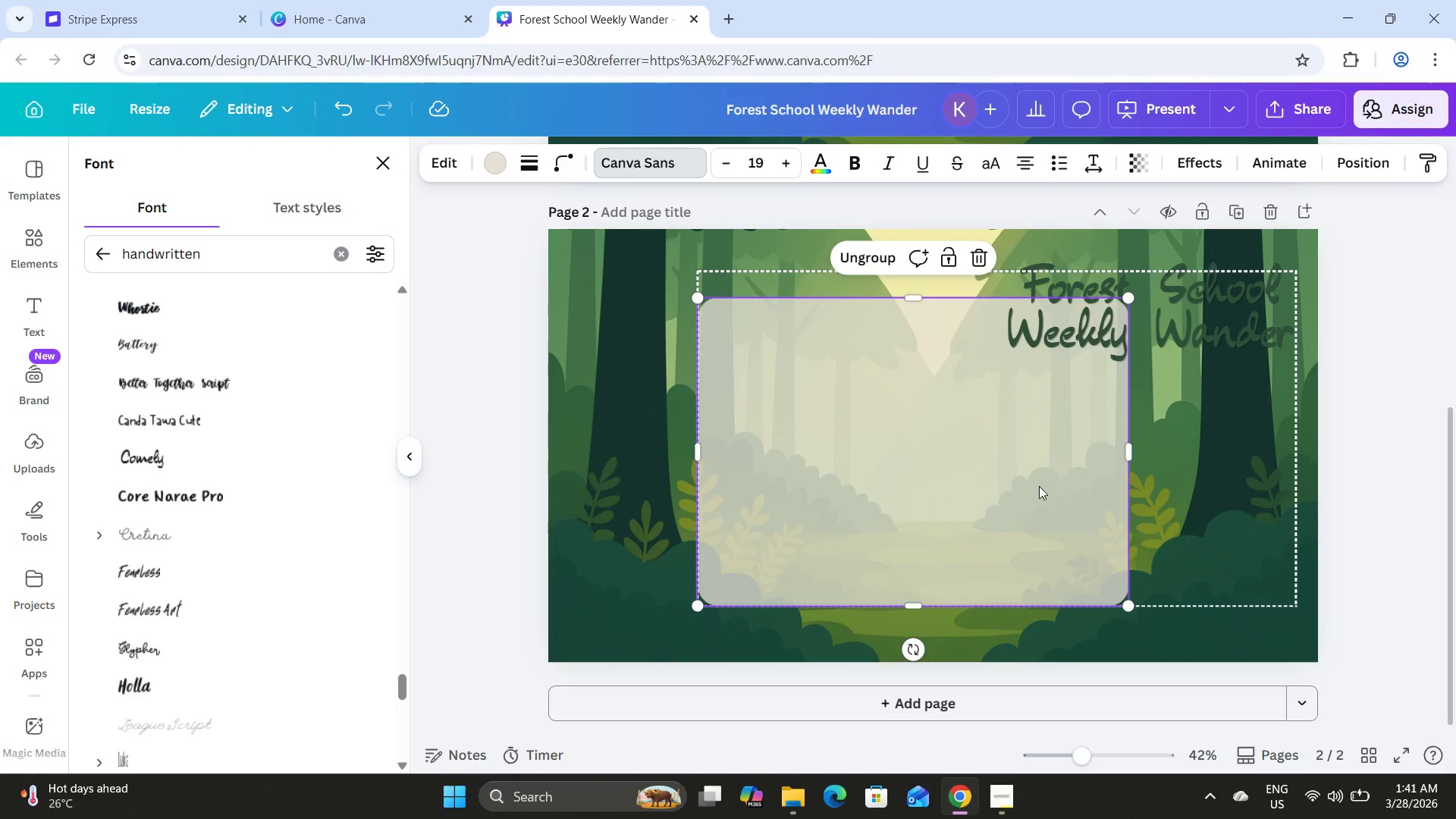 
left_click_drag(start_coordinate=[1041, 486], to_coordinate=[1065, 489])
 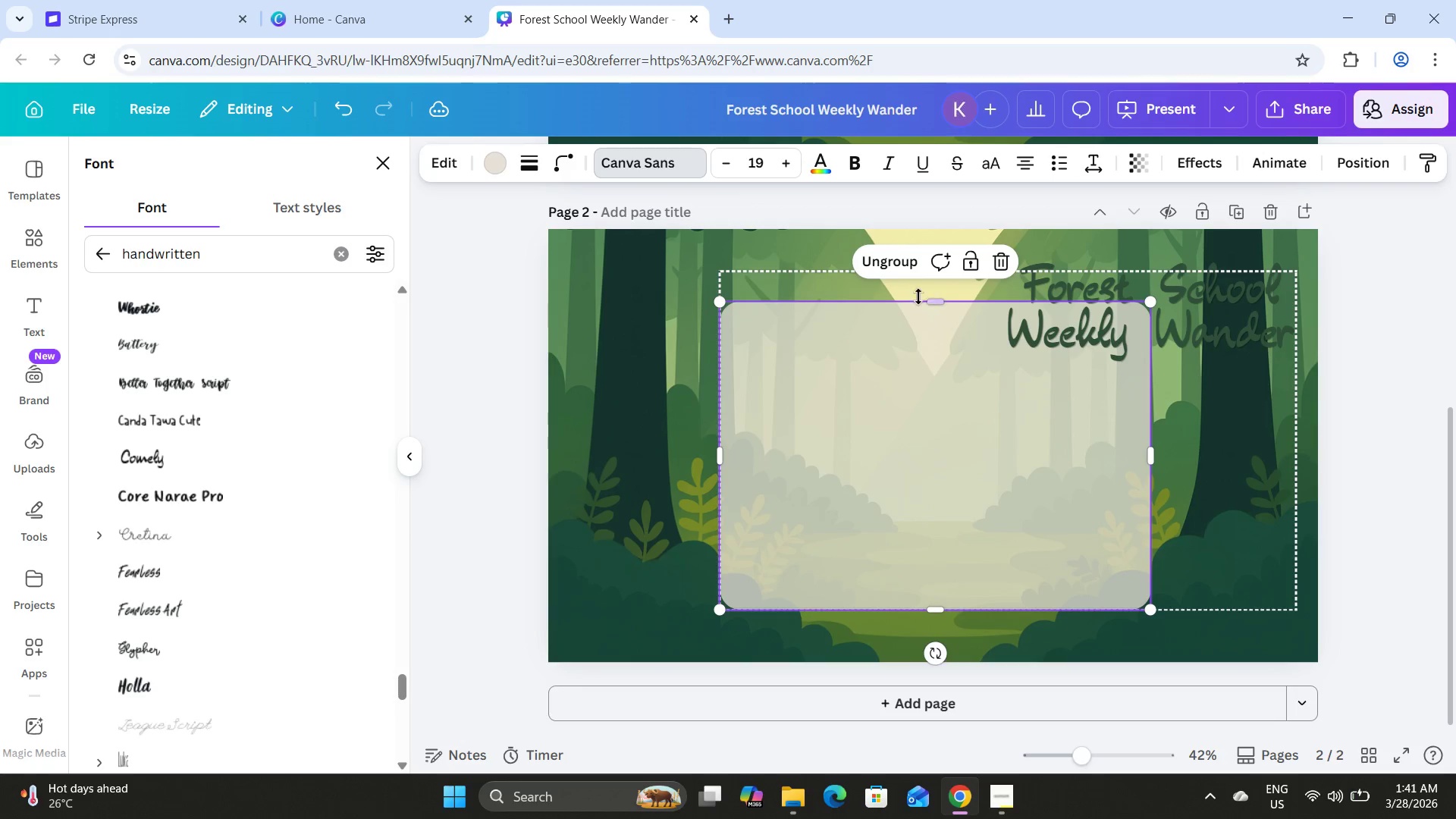 
left_click([903, 262])
 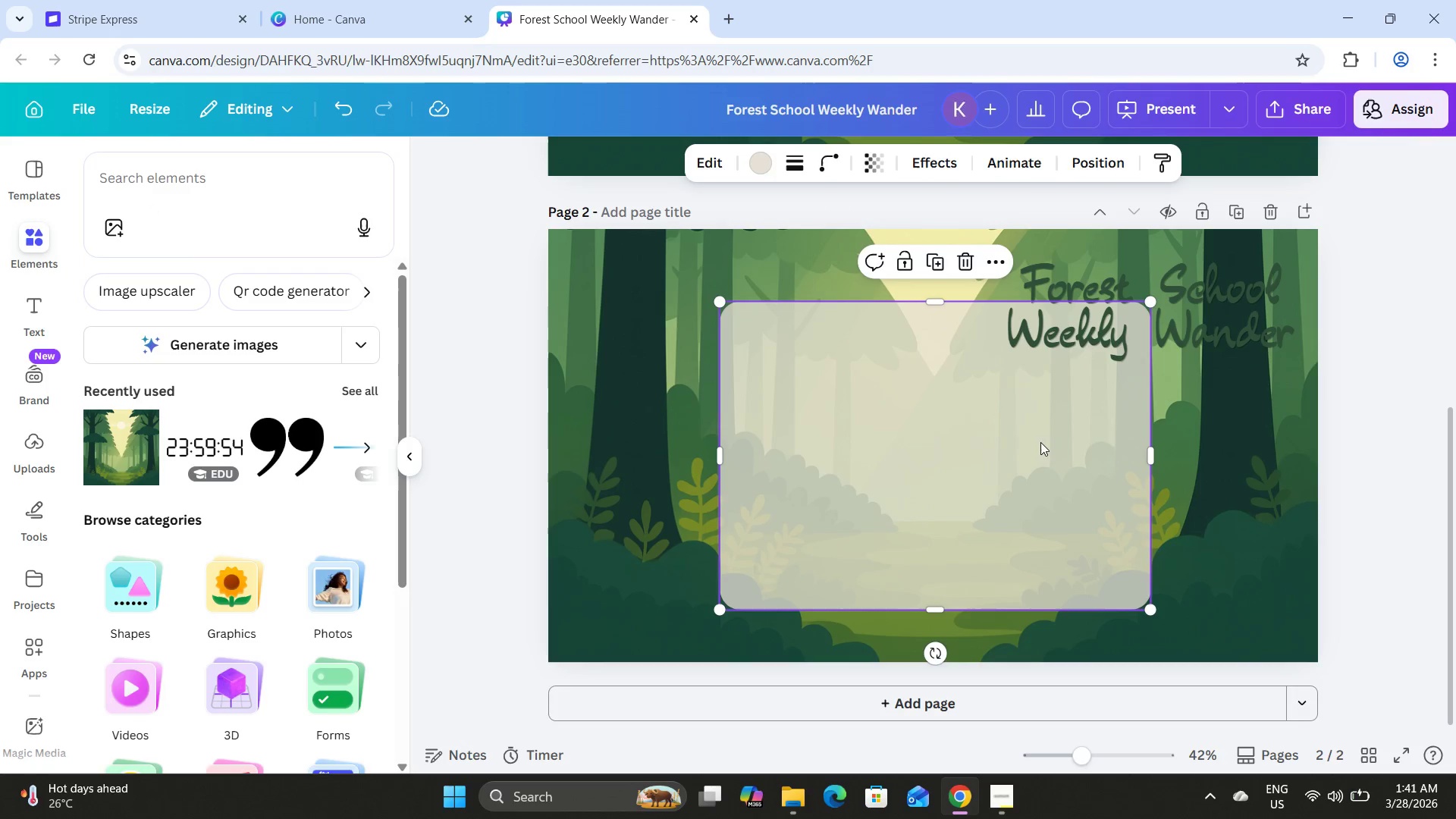 
left_click_drag(start_coordinate=[1106, 435], to_coordinate=[1103, 422])
 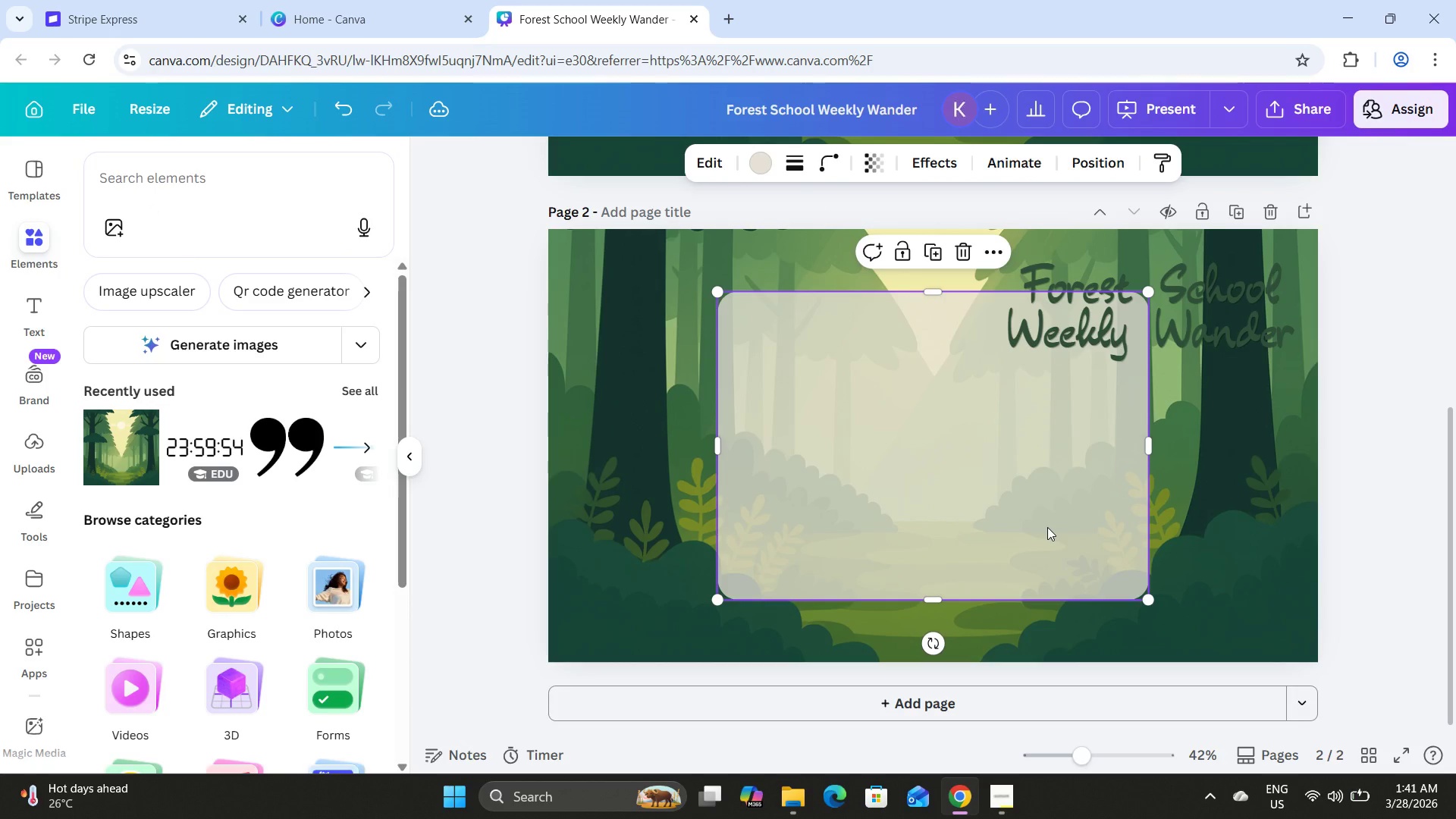 
left_click([1047, 527])
 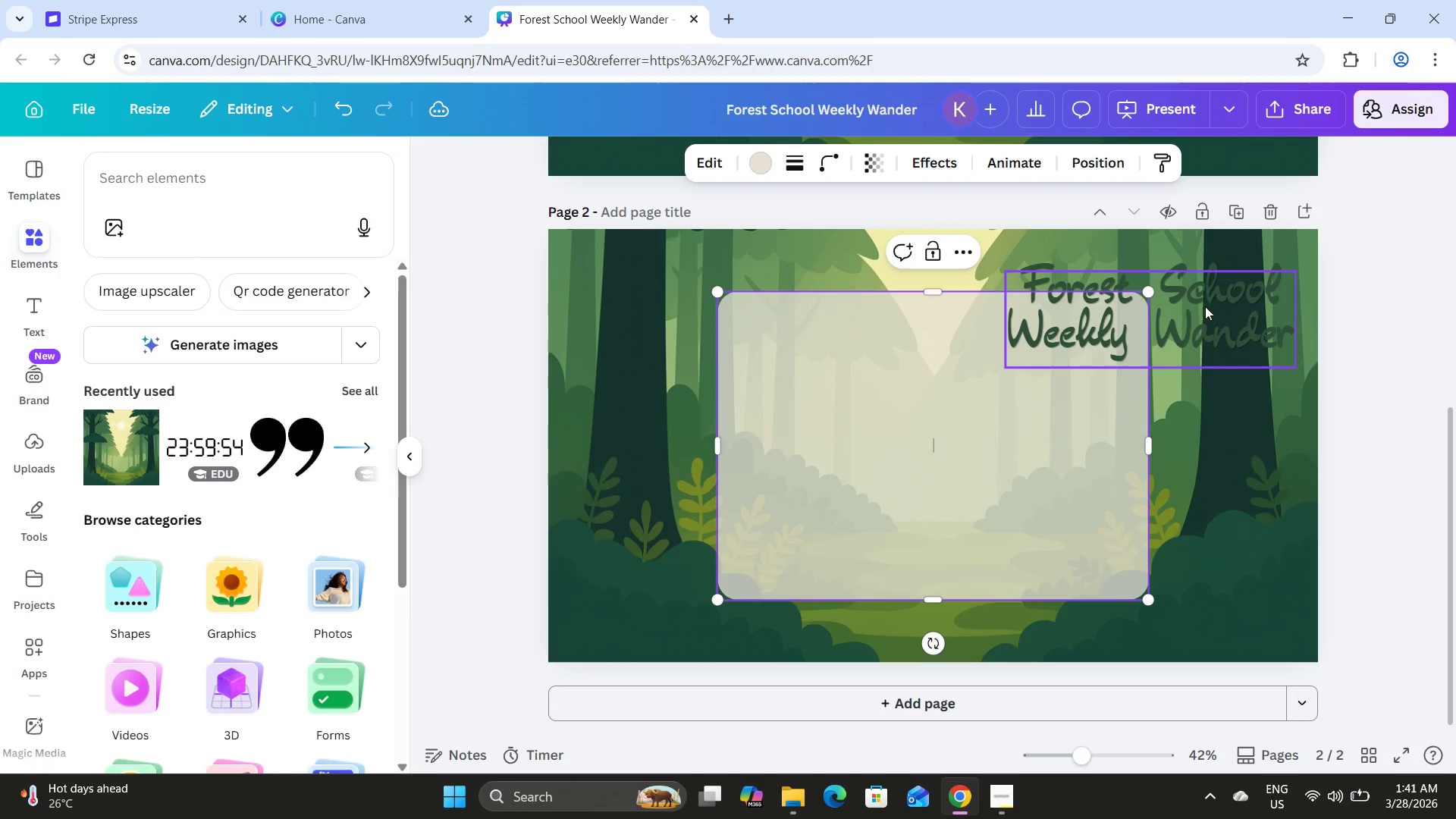 
left_click([1210, 298])
 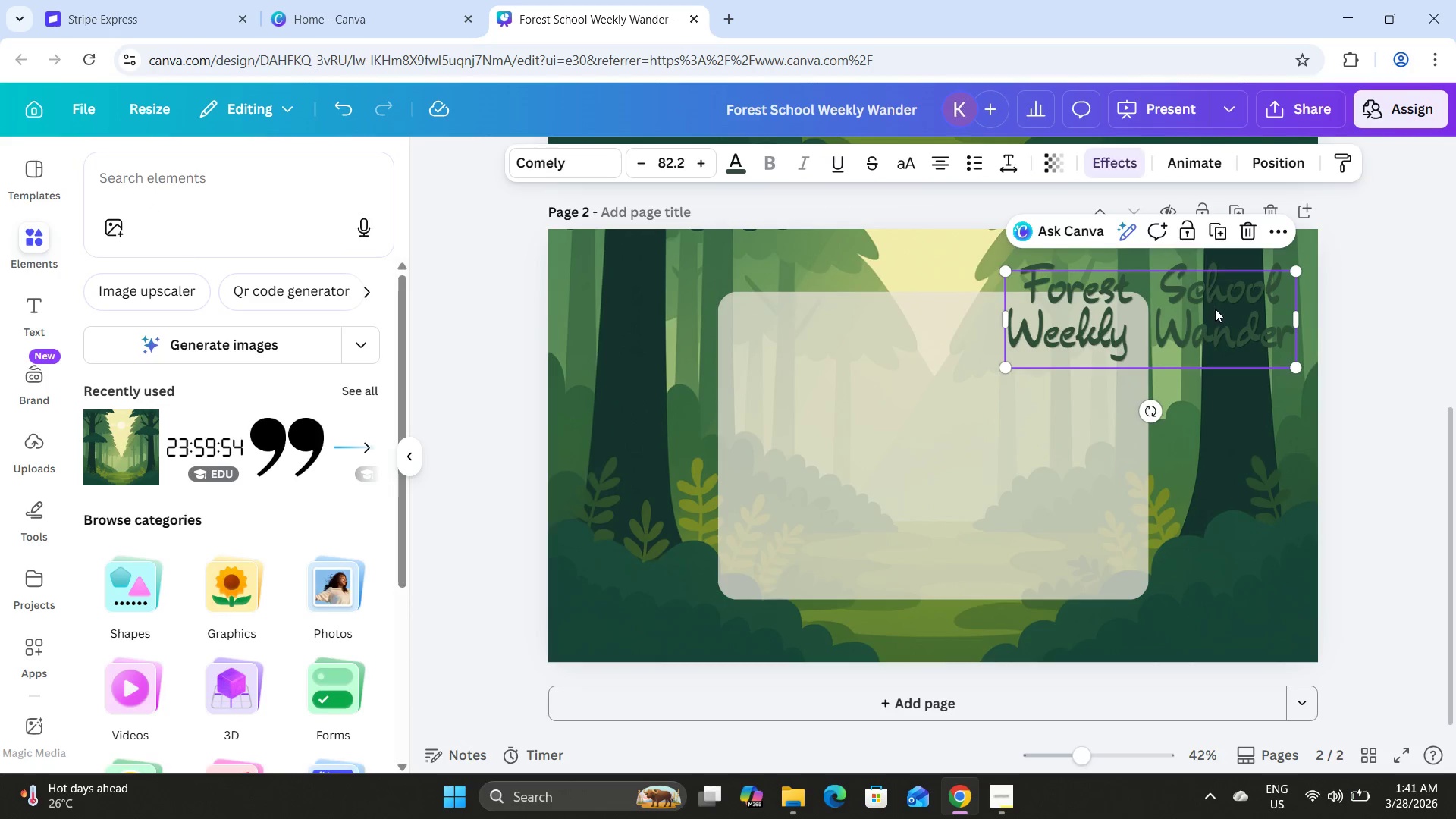 
left_click_drag(start_coordinate=[1216, 309], to_coordinate=[999, 365])
 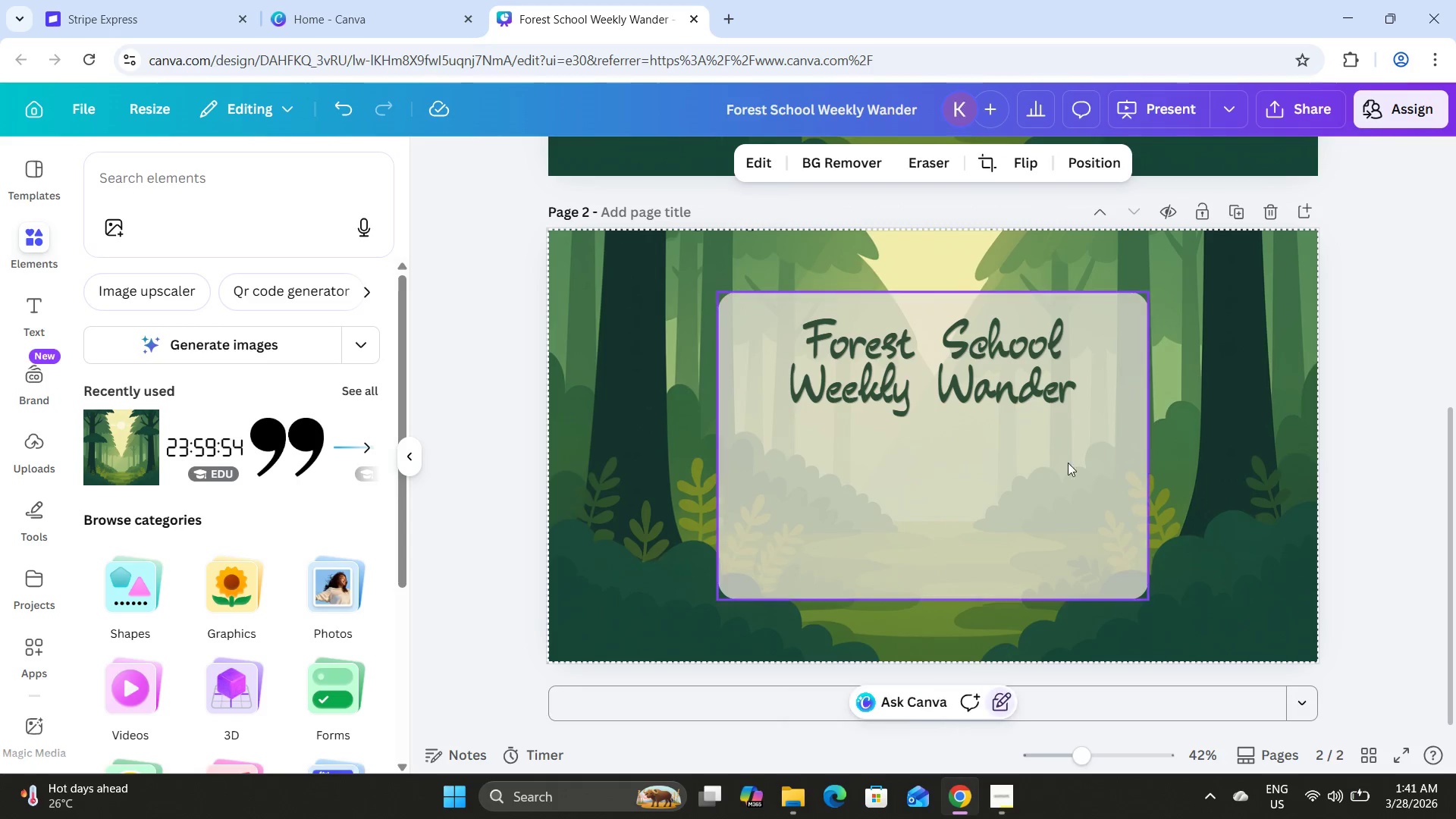 
double_click([1018, 509])
 